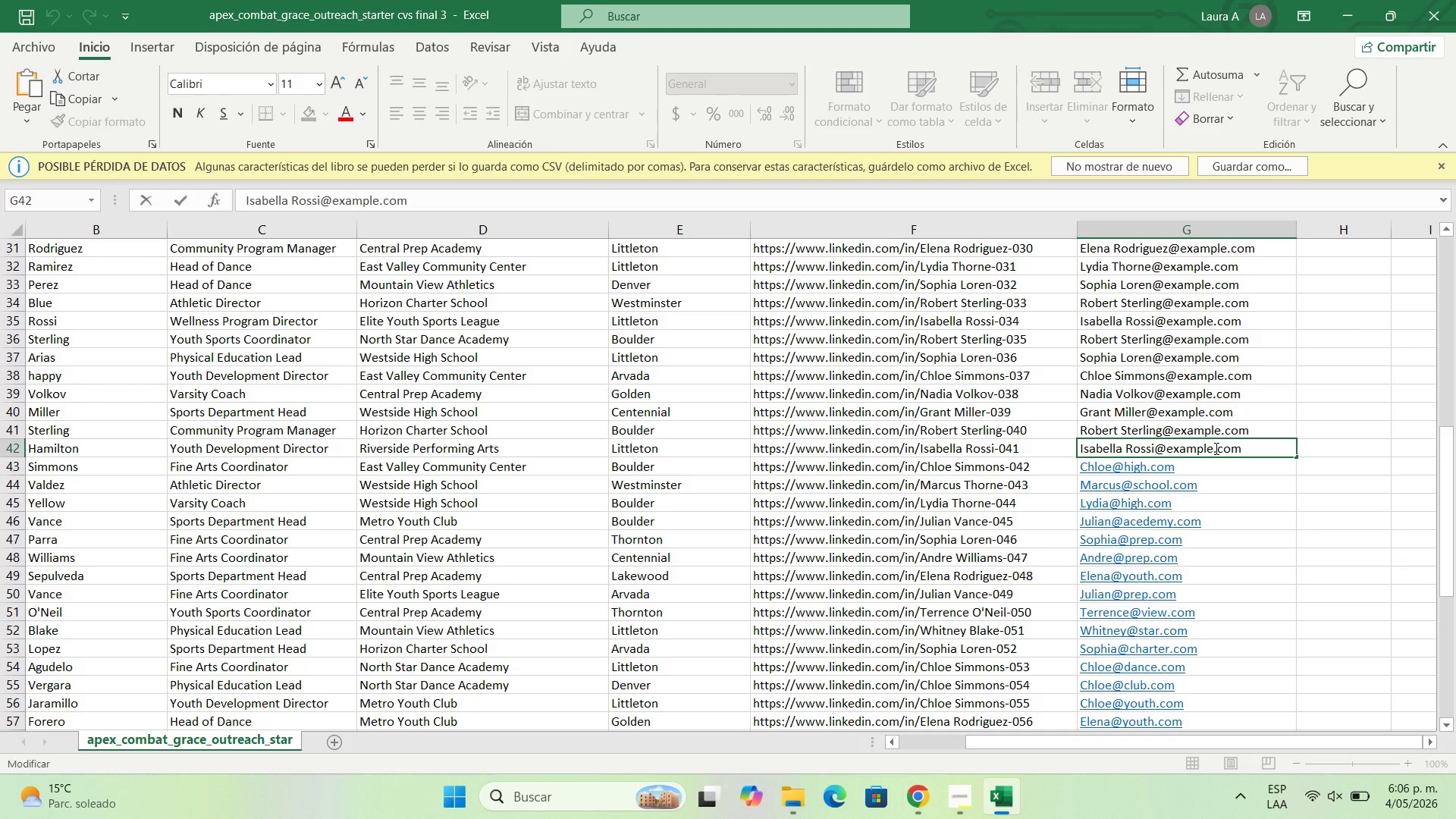 
key(Backspace)
key(Backspace)
key(Backspace)
key(Backspace)
key(Backspace)
key(Backspace)
key(Backspace)
type(riverside)
 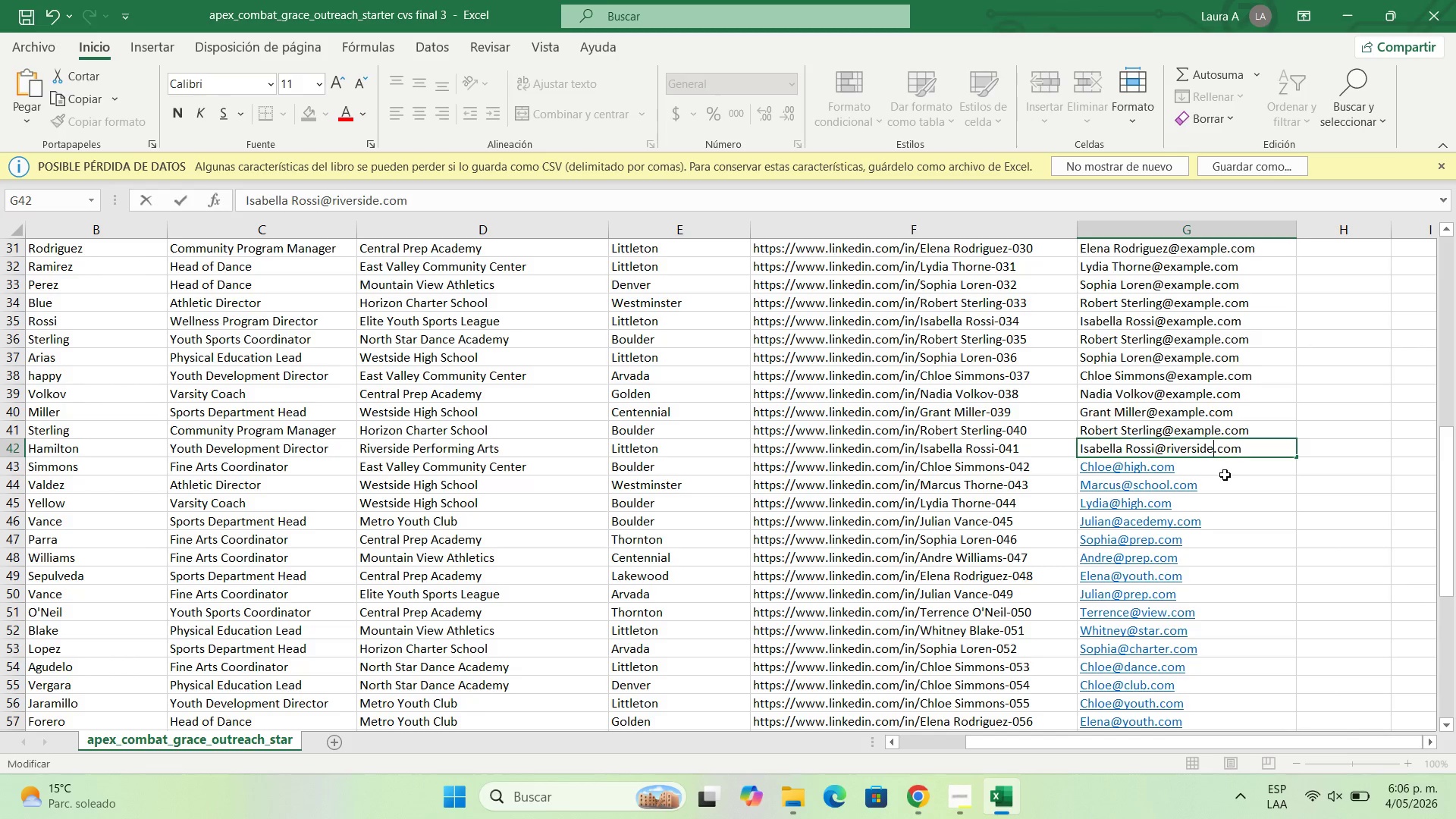 
left_click([1156, 447])
 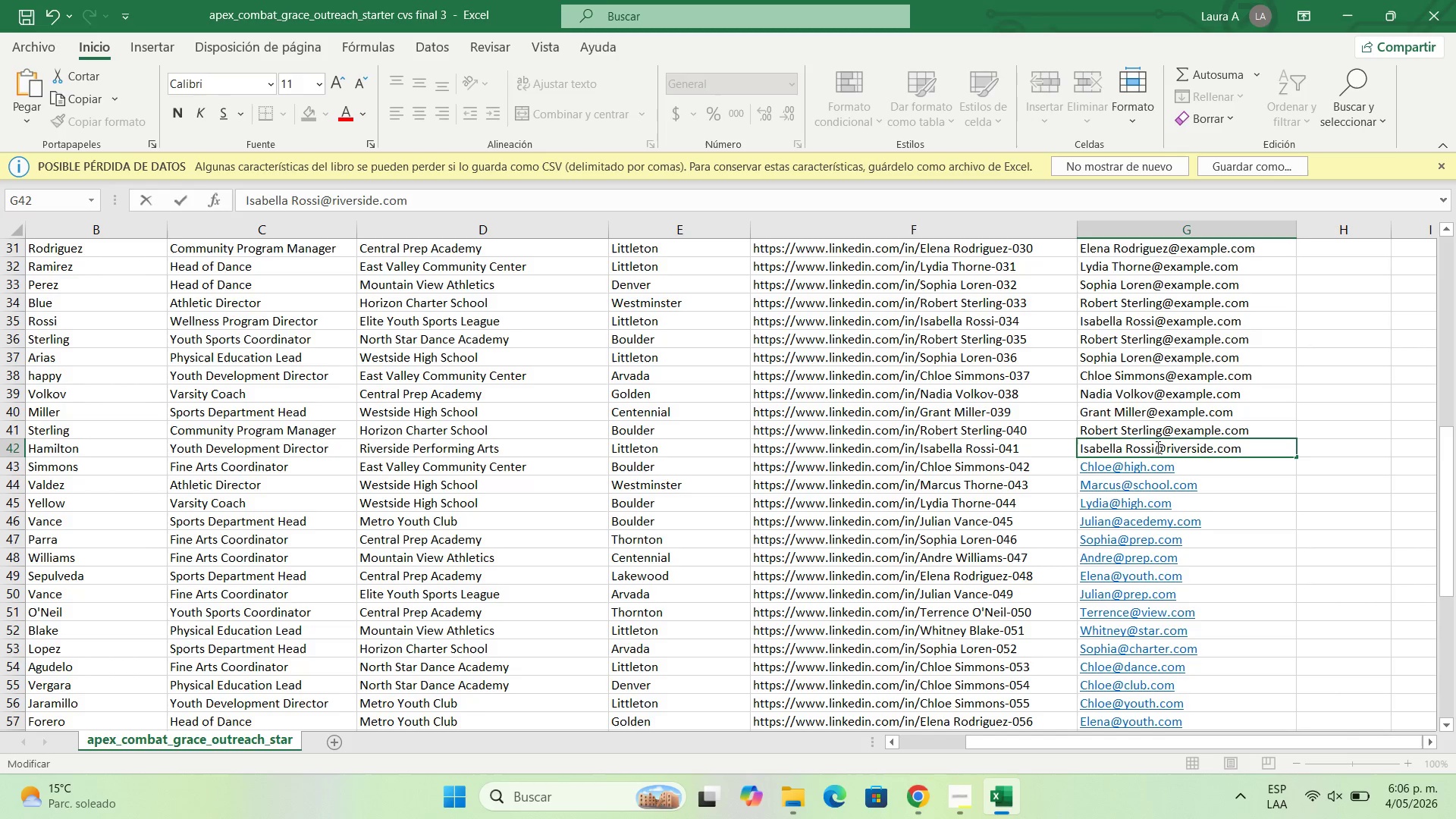 
key(Backspace)
 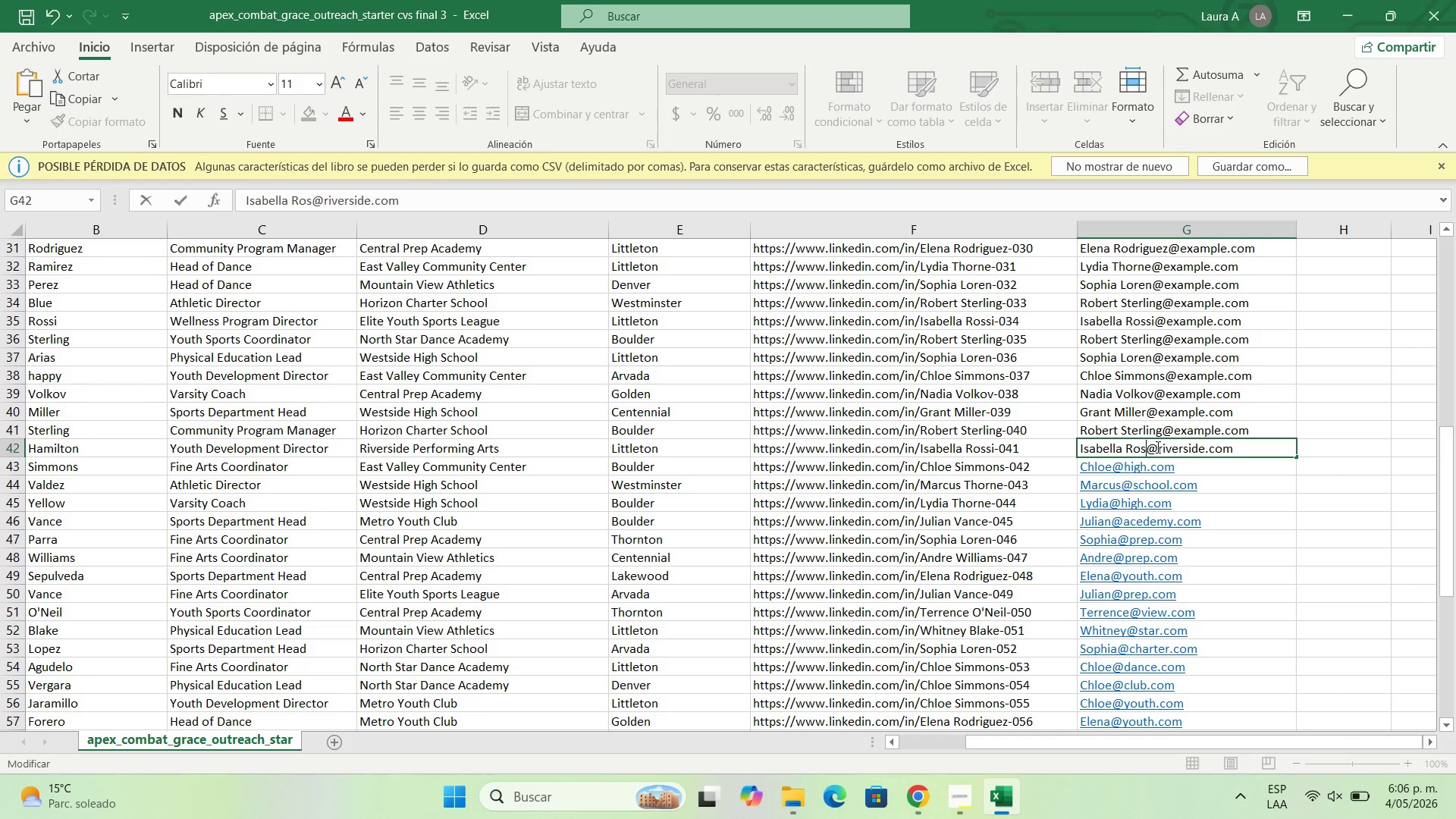 
key(Backspace)
 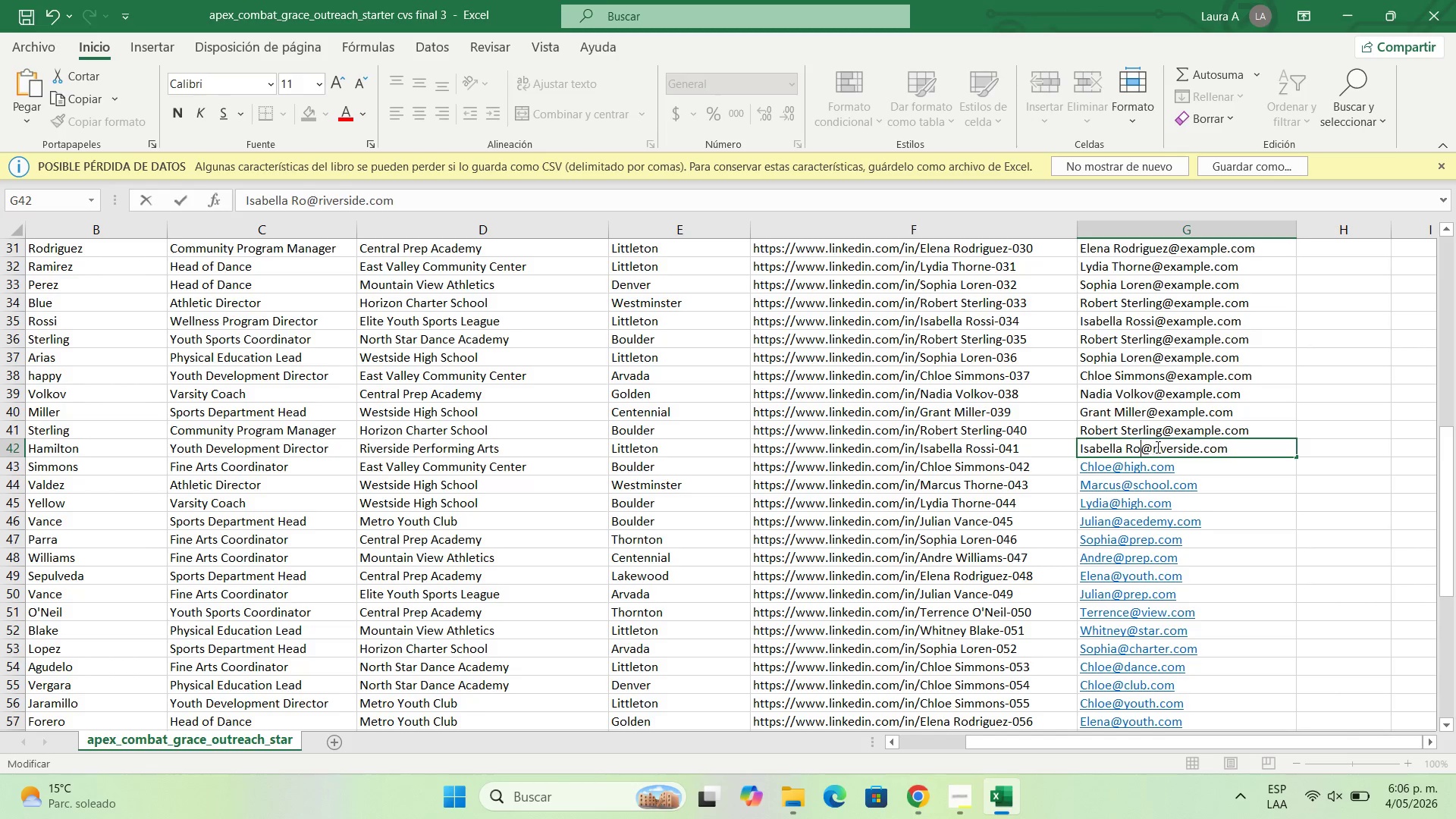 
key(Backspace)
 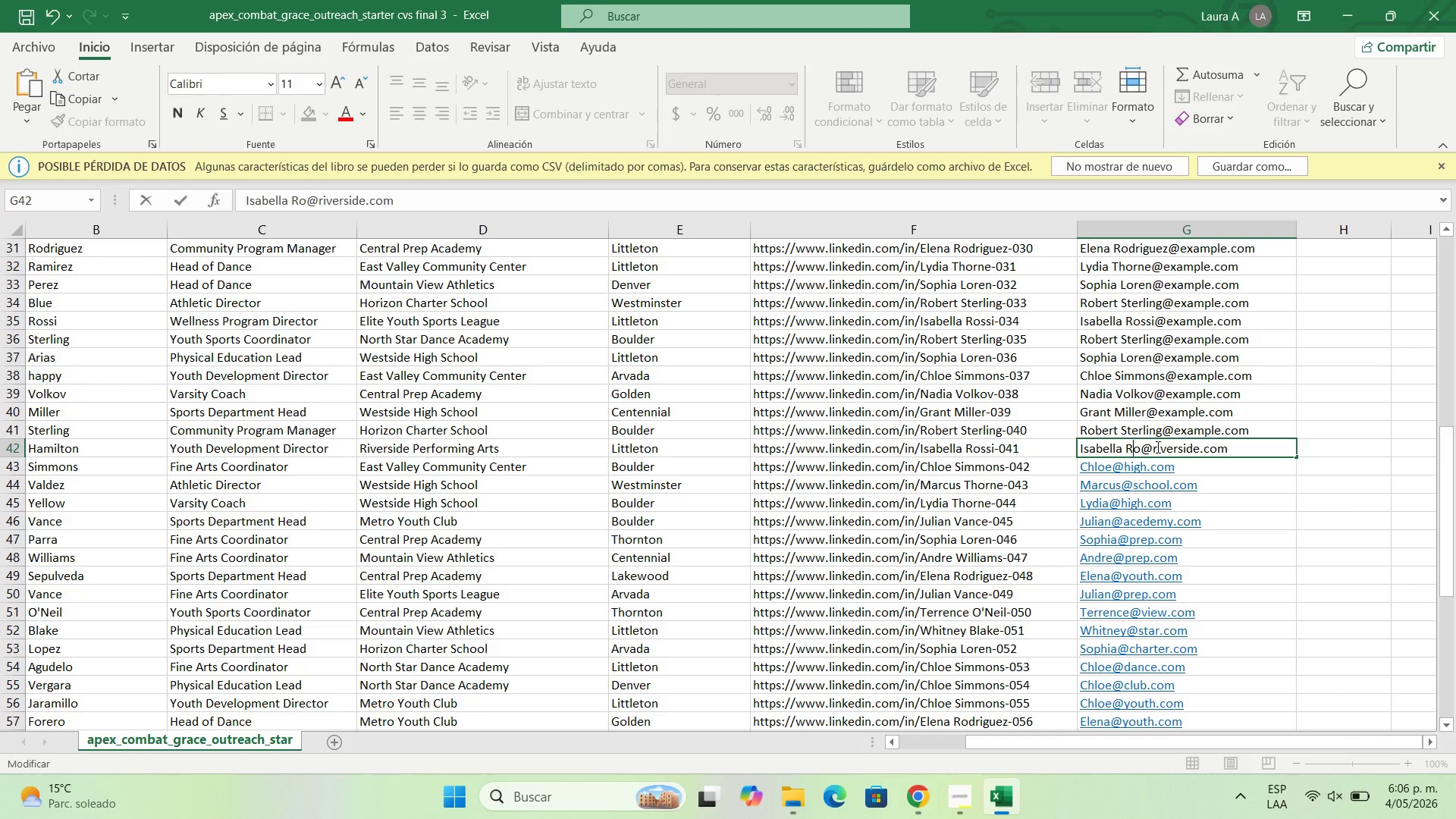 
key(Backspace)
 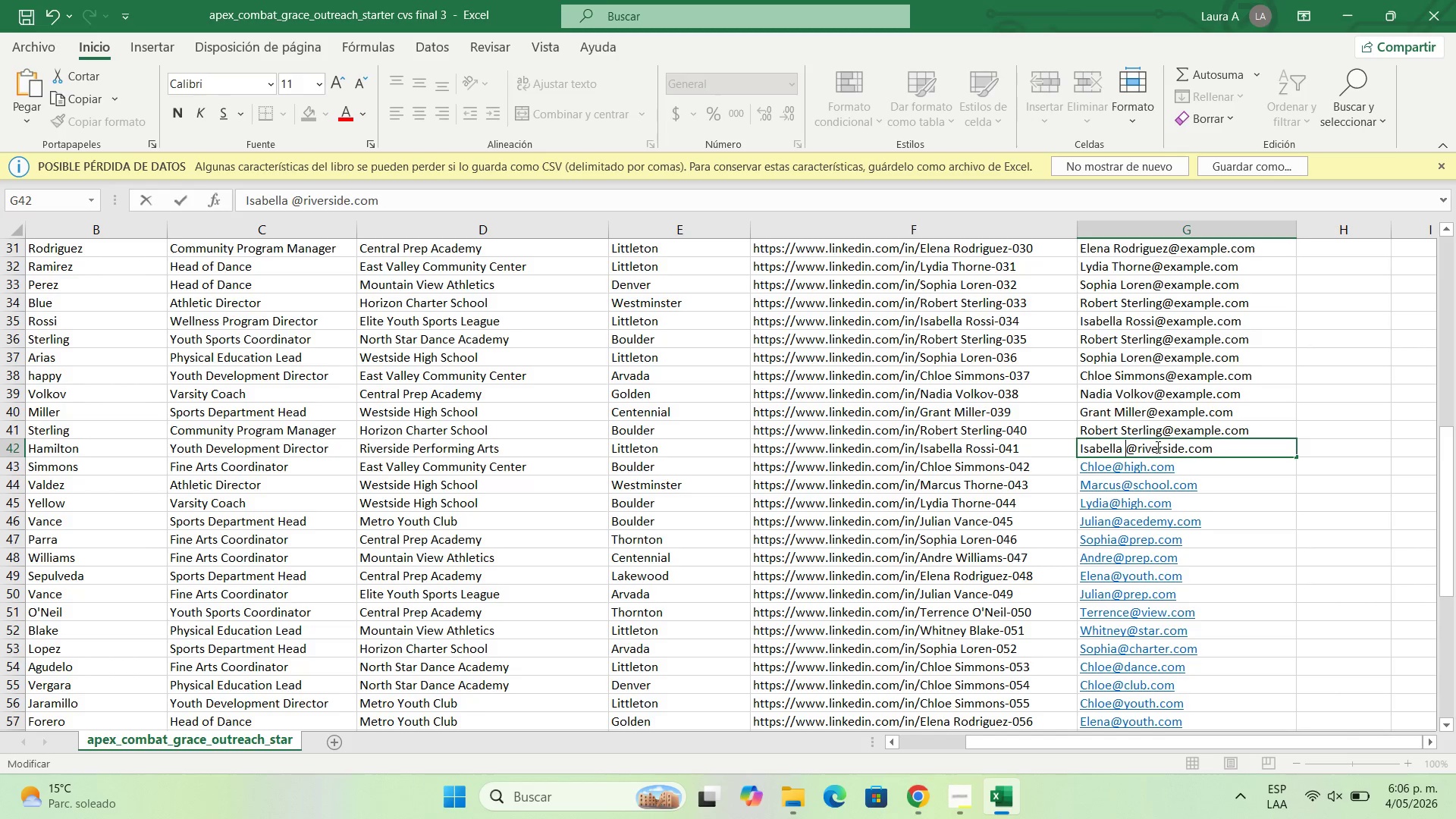 
key(Backspace)
 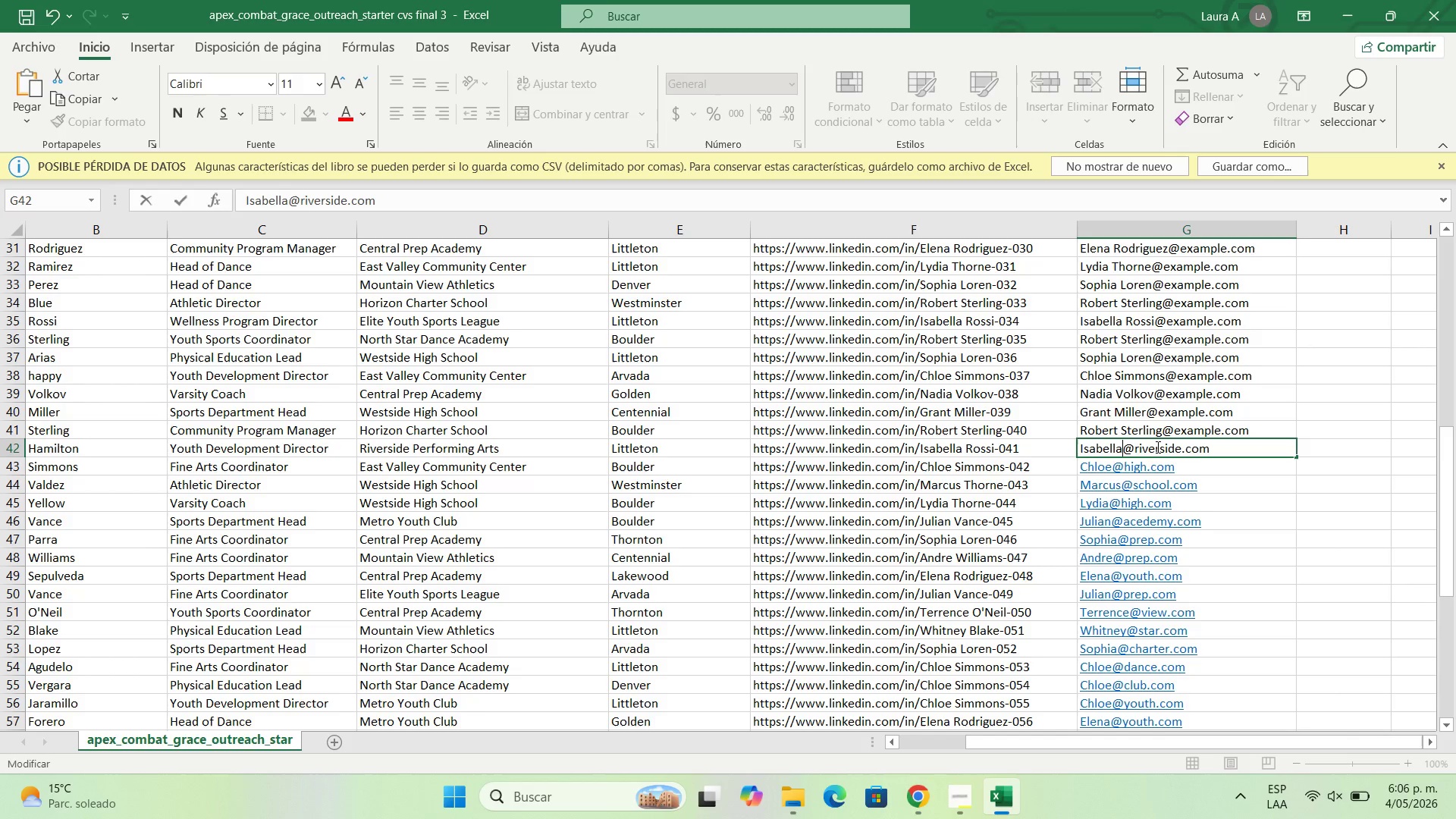 
key(Backspace)
 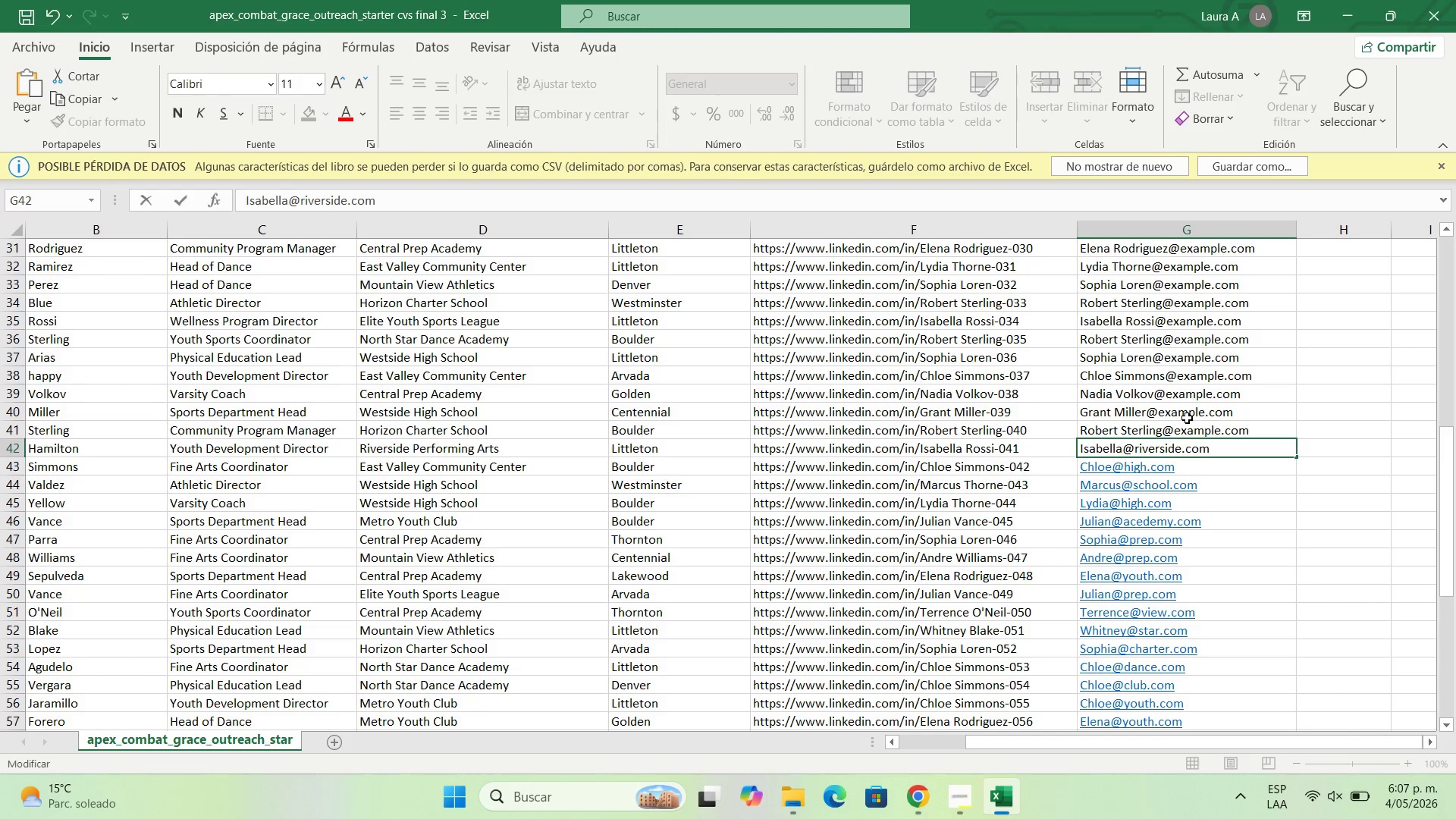 
double_click([1186, 428])
 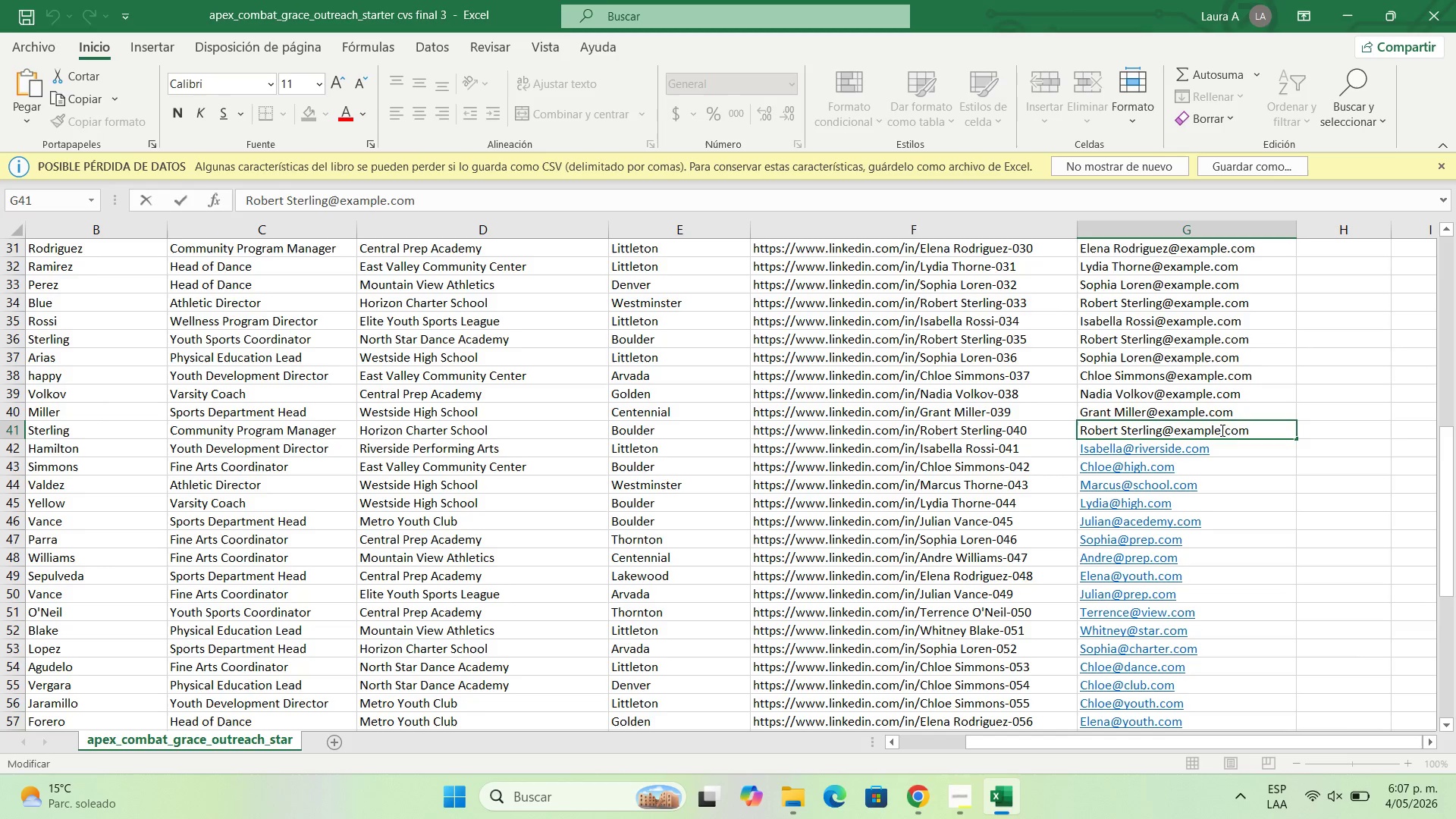 
left_click([1221, 430])
 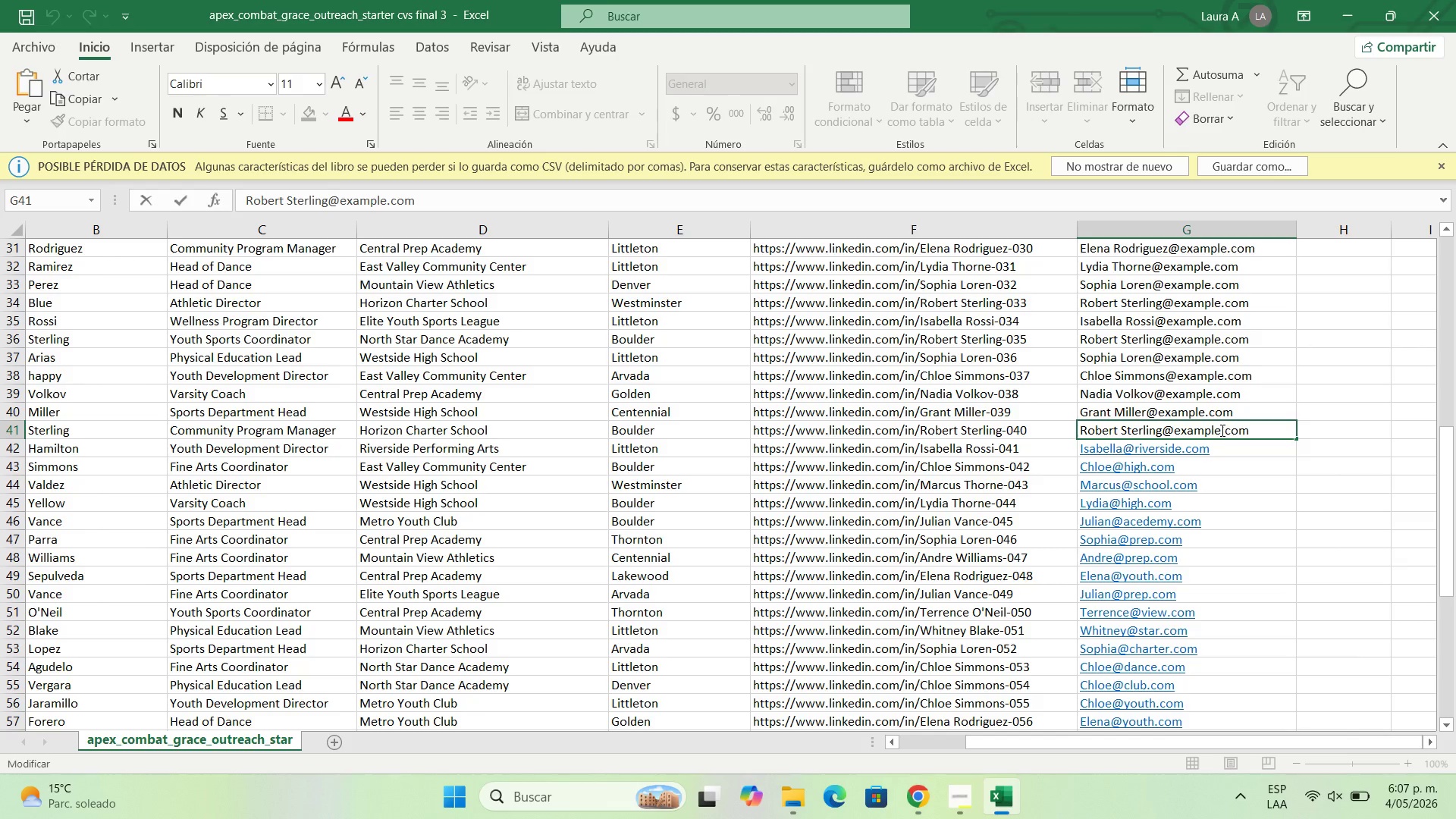 
key(Backspace)
key(Backspace)
key(Backspace)
key(Backspace)
key(Backspace)
key(Backspace)
key(Backspace)
type(performing)
 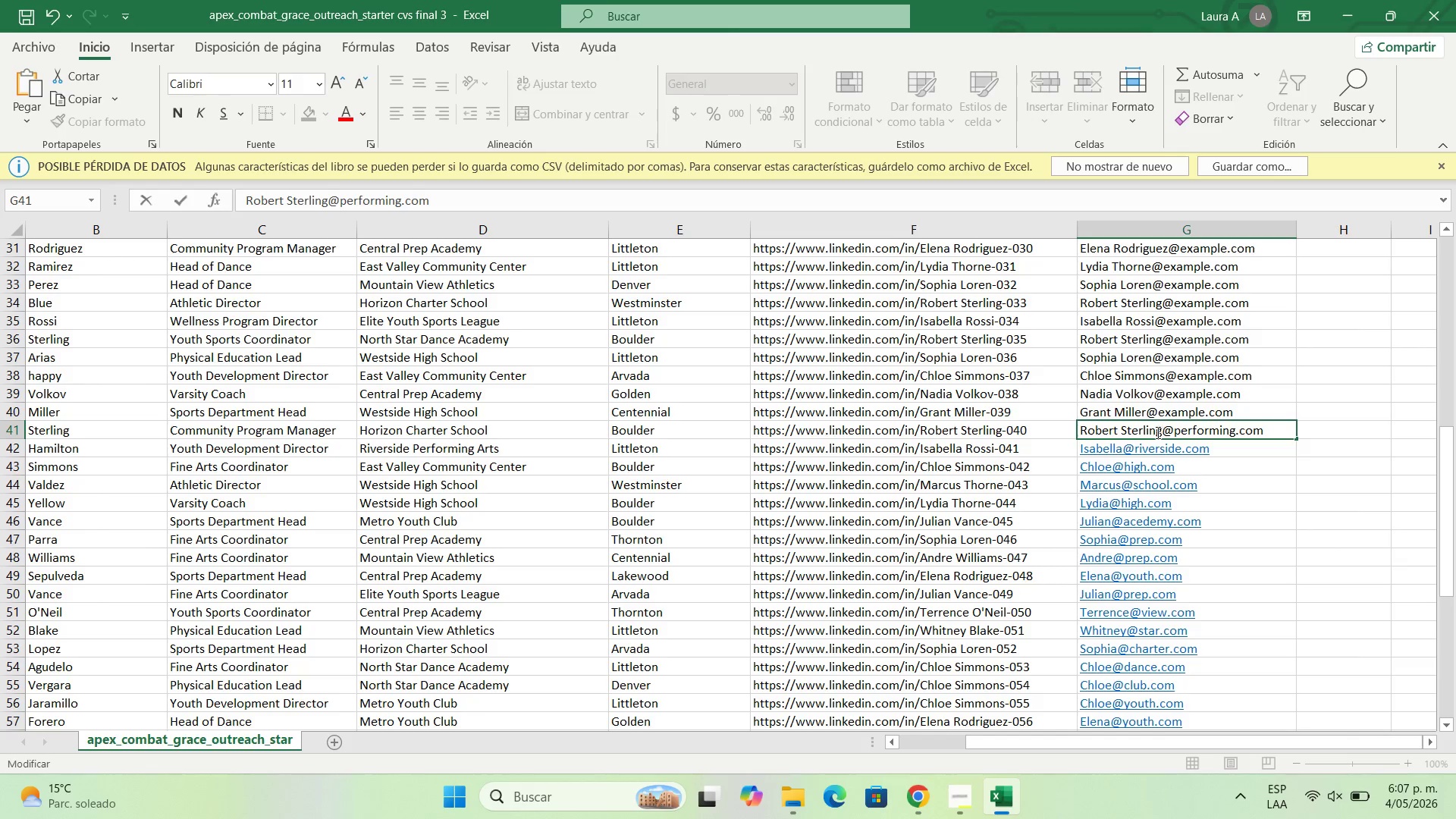 
left_click([1164, 426])
 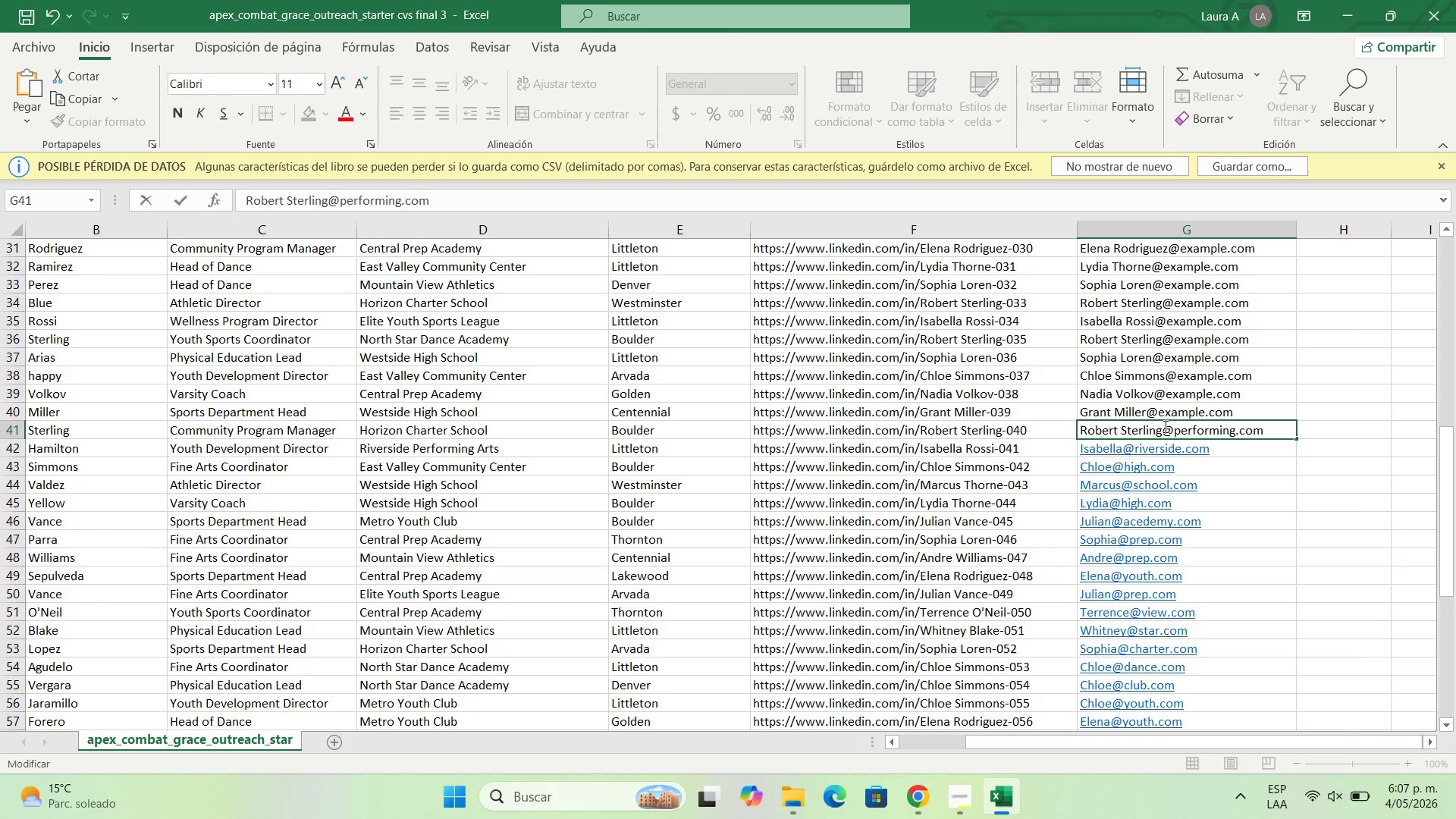 
key(Backspace)
 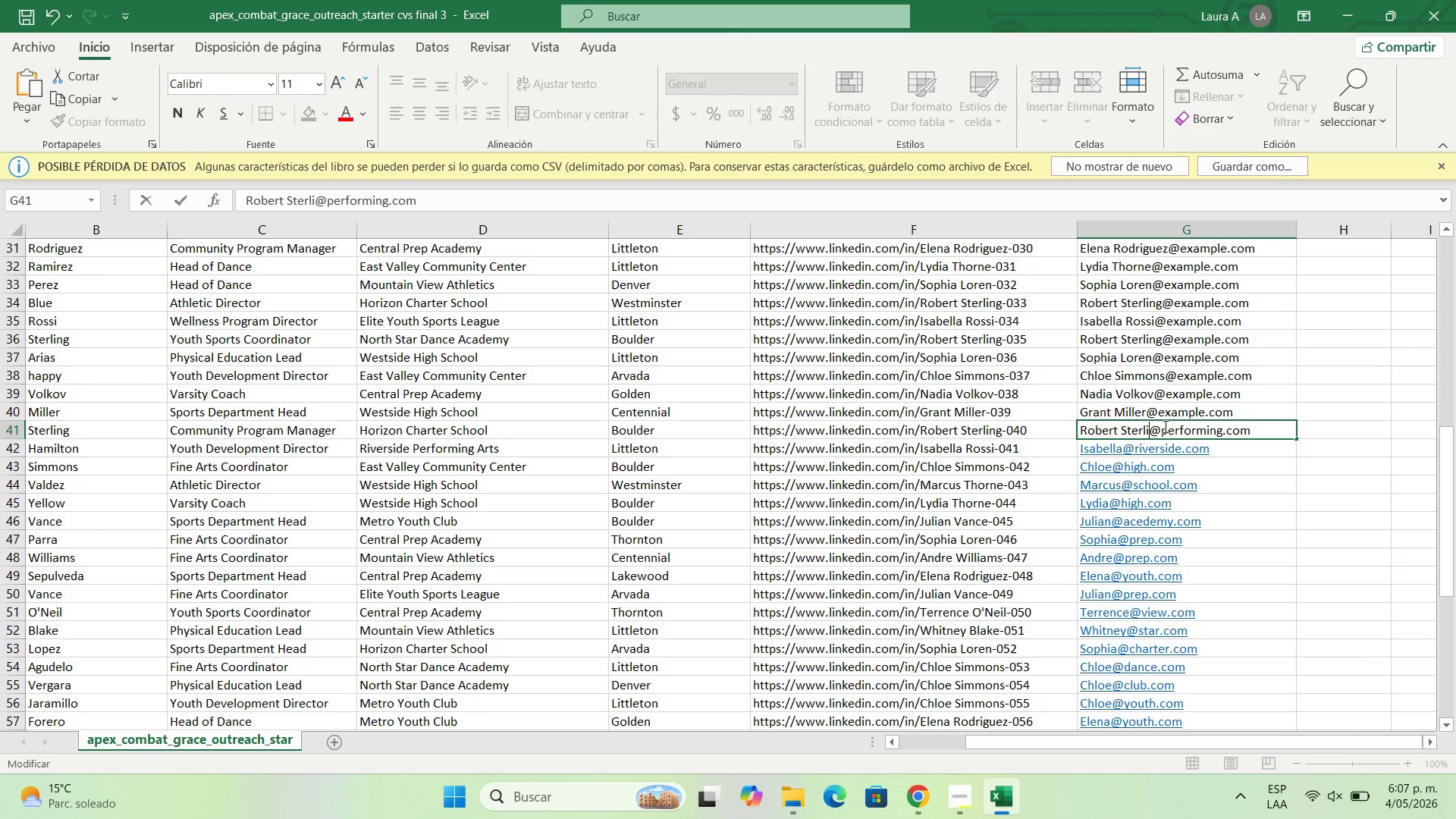 
key(Backspace)
 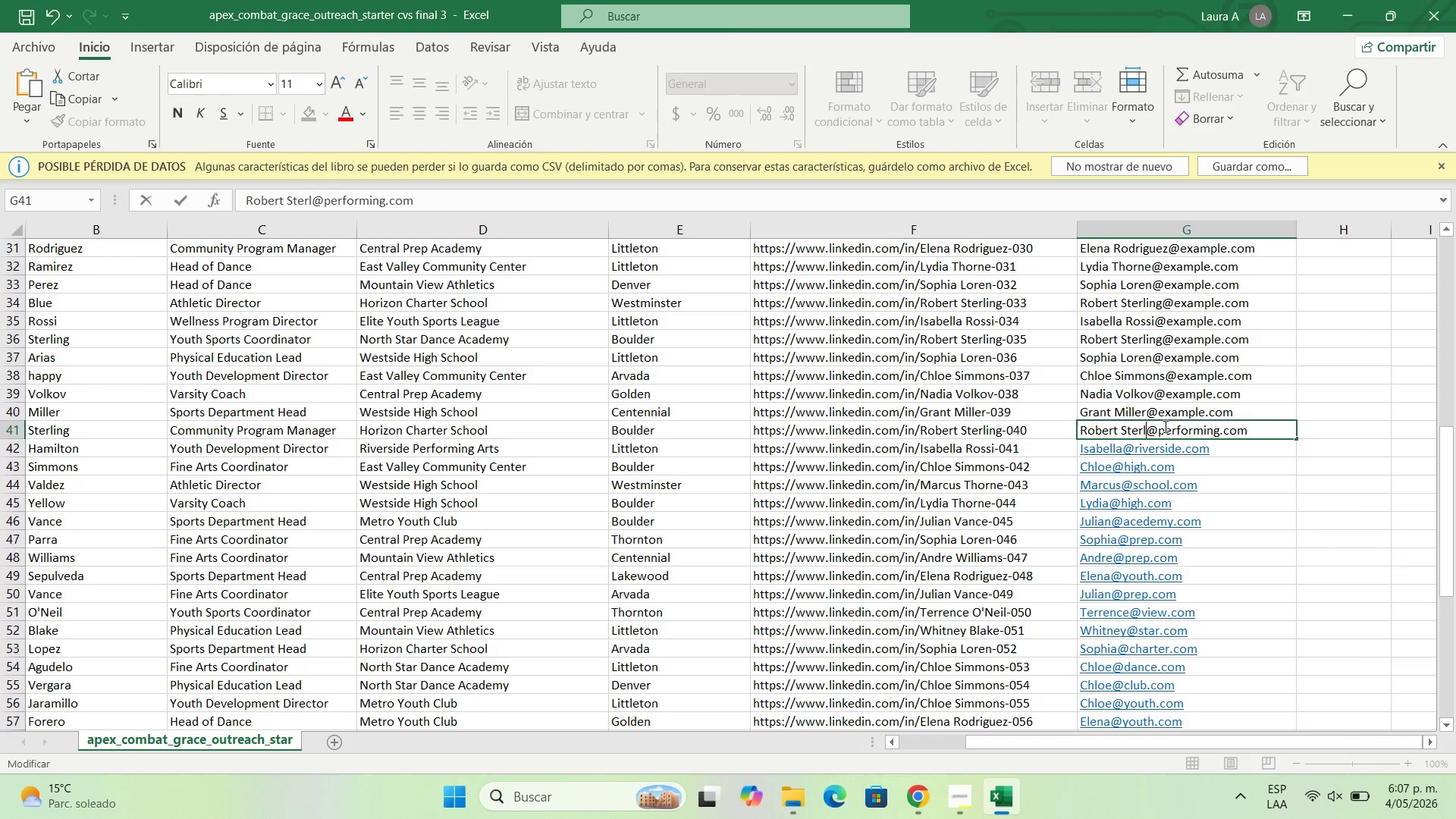 
key(Backspace)
 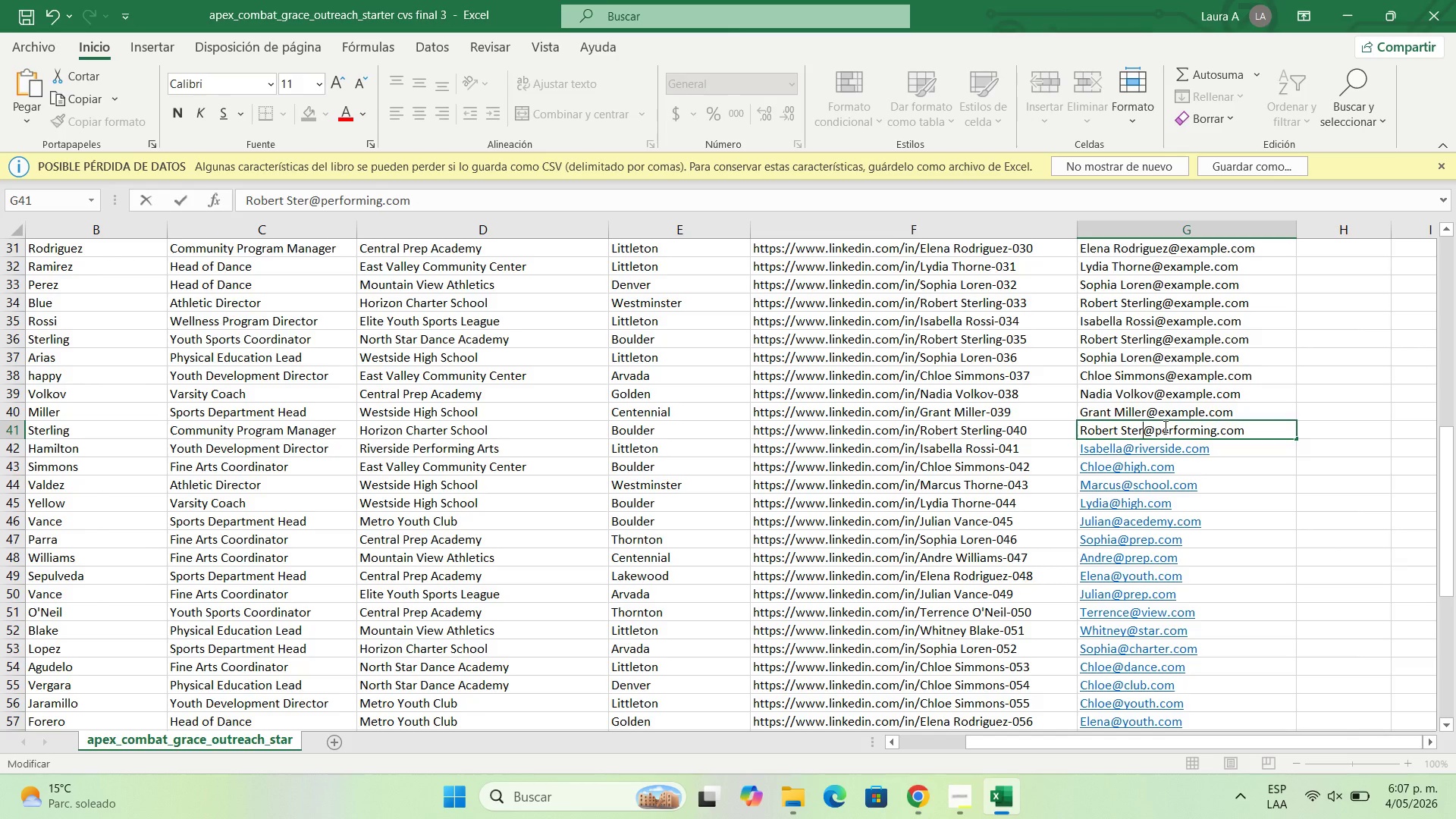 
key(Backspace)
 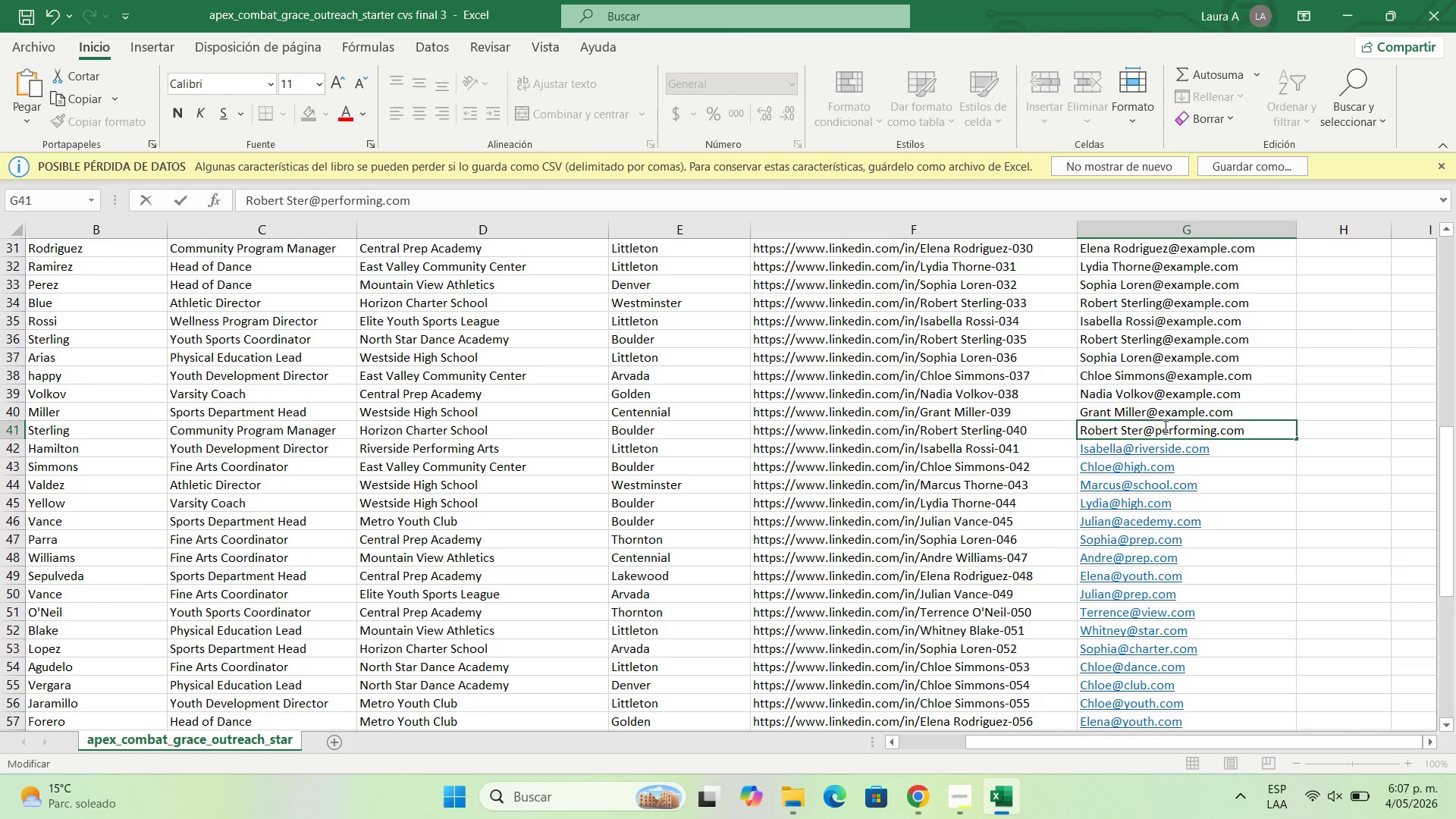 
key(Backspace)
 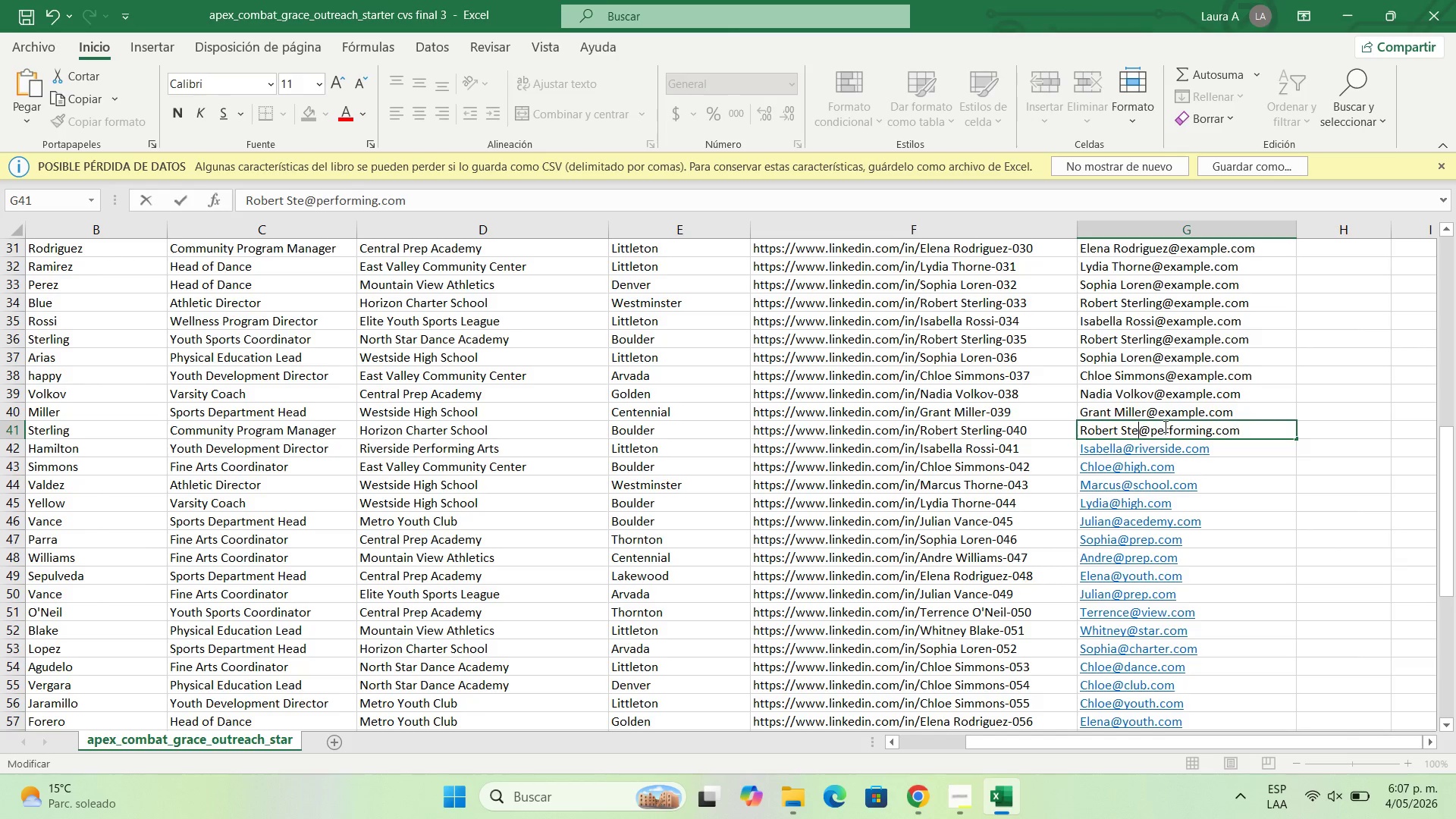 
key(Backspace)
 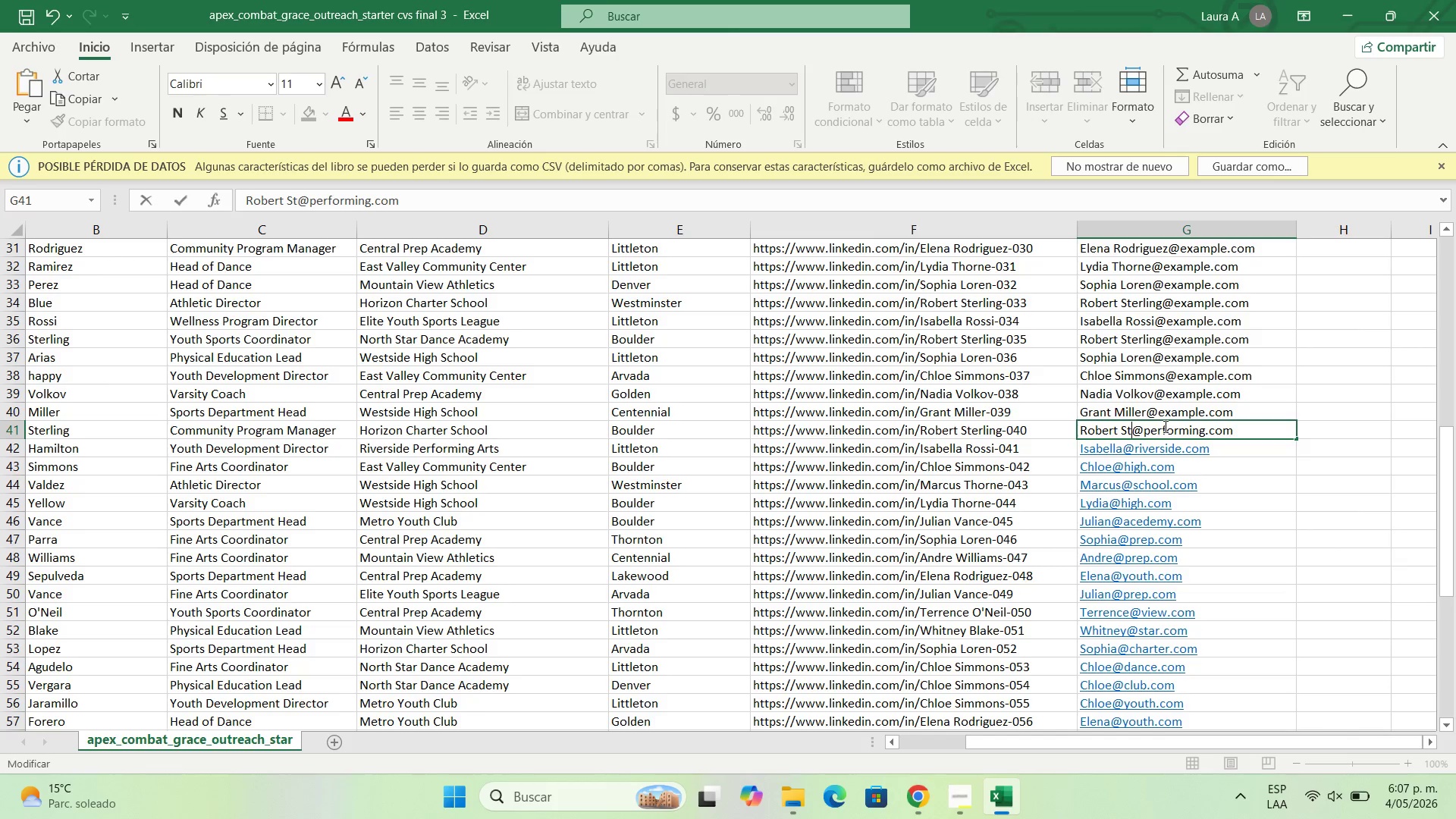 
key(Backspace)
 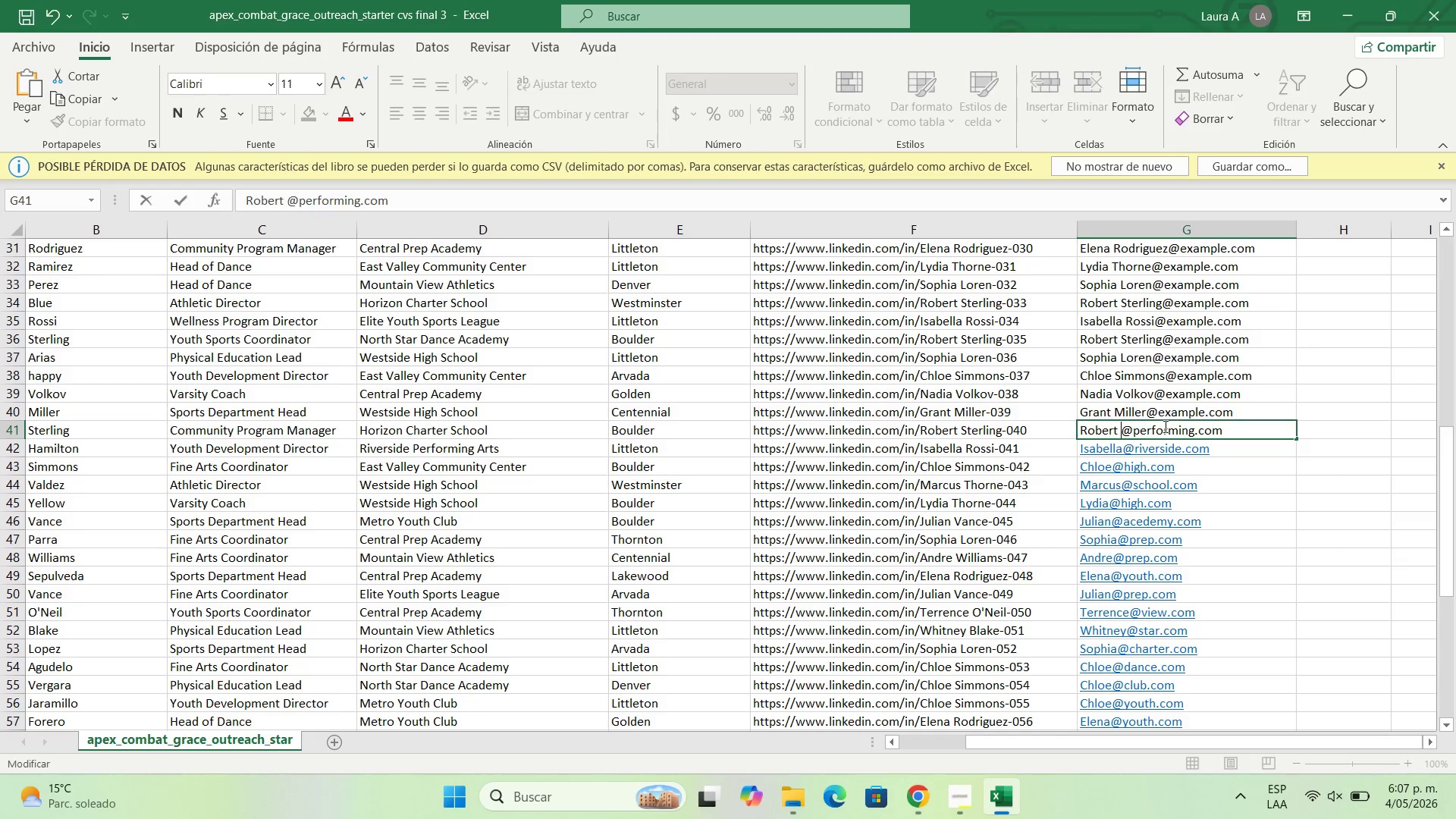 
key(Backspace)
 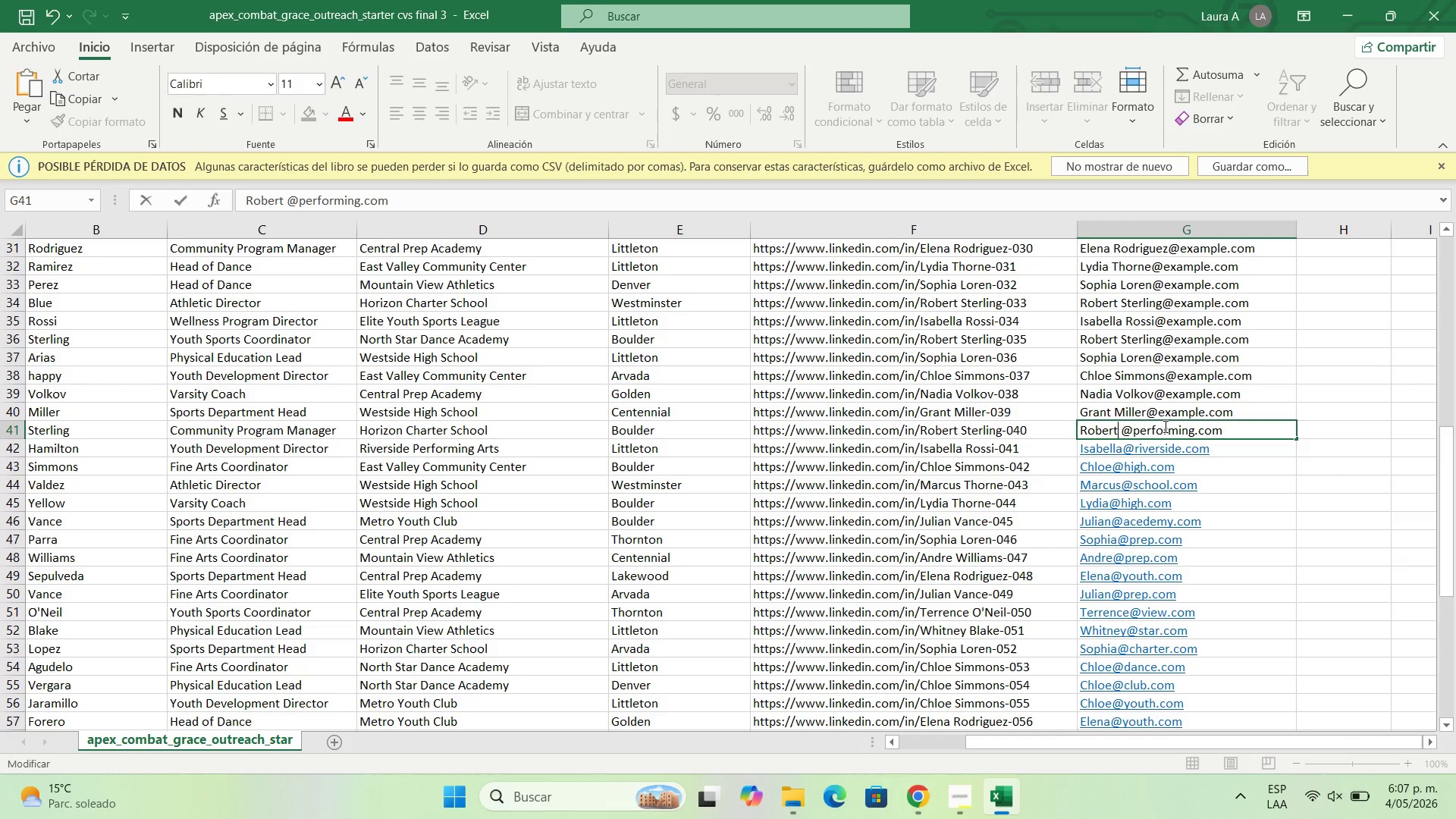 
key(Backspace)
 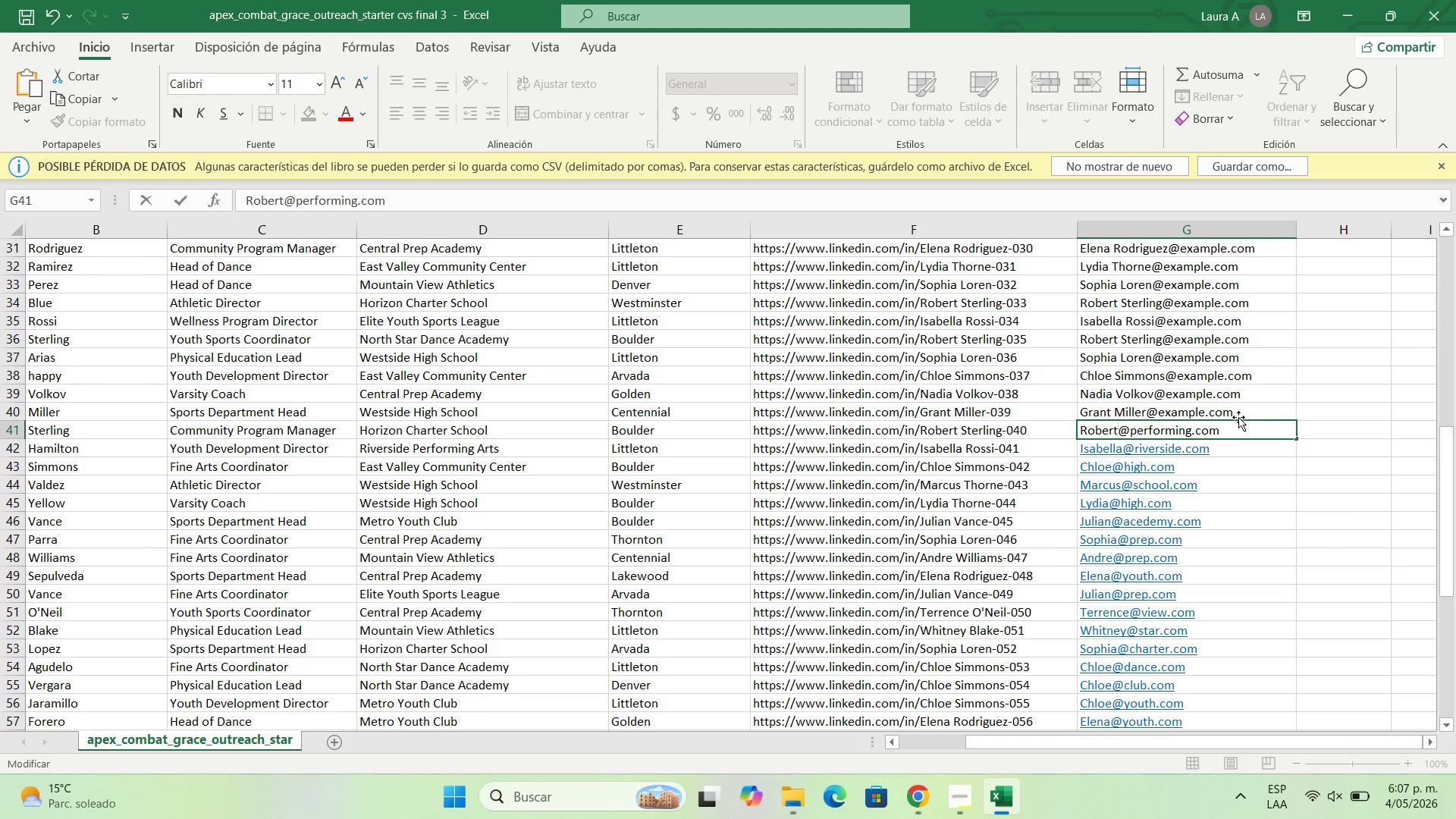 
double_click([1220, 411])
 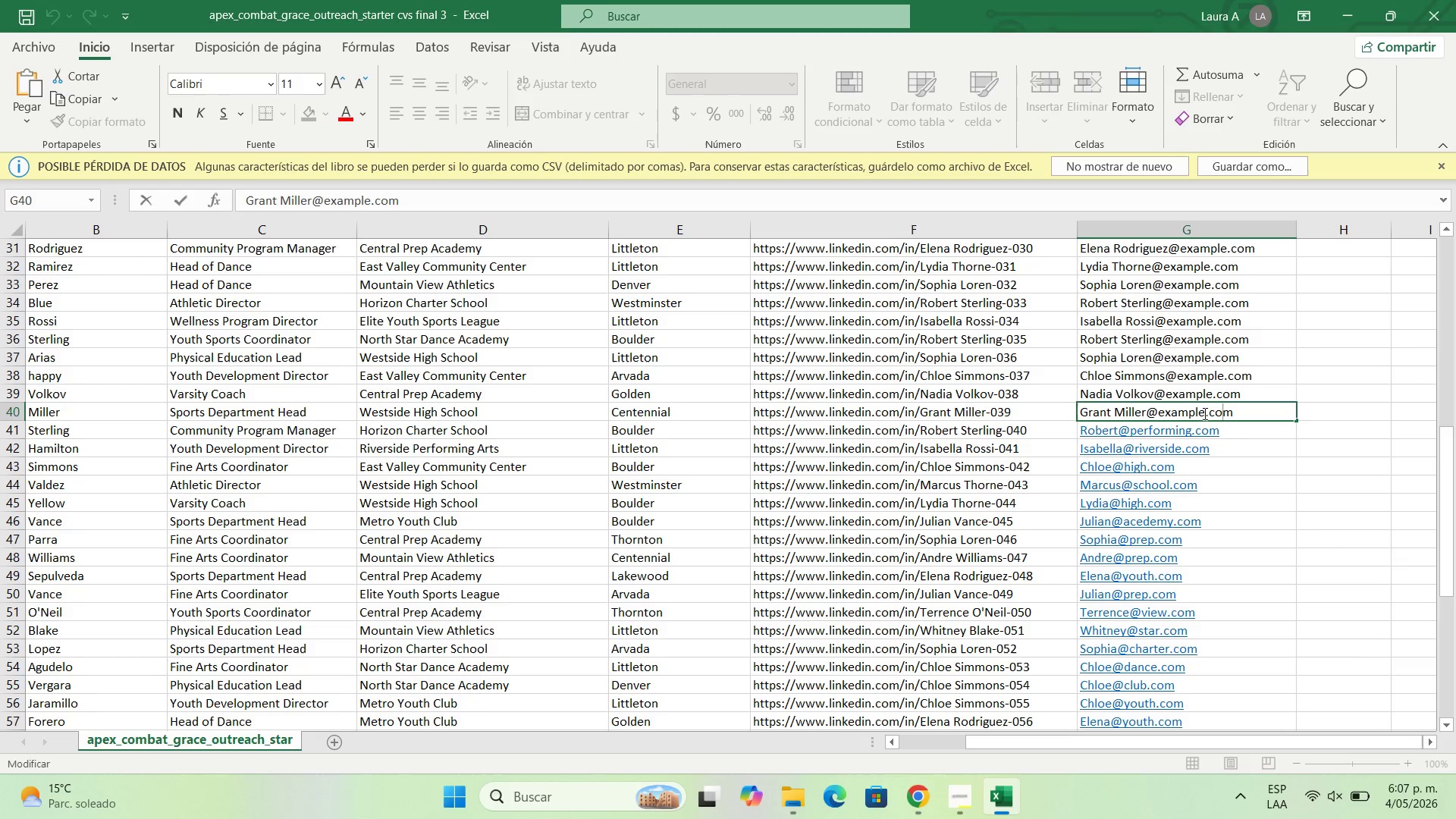 
left_click([1203, 413])
 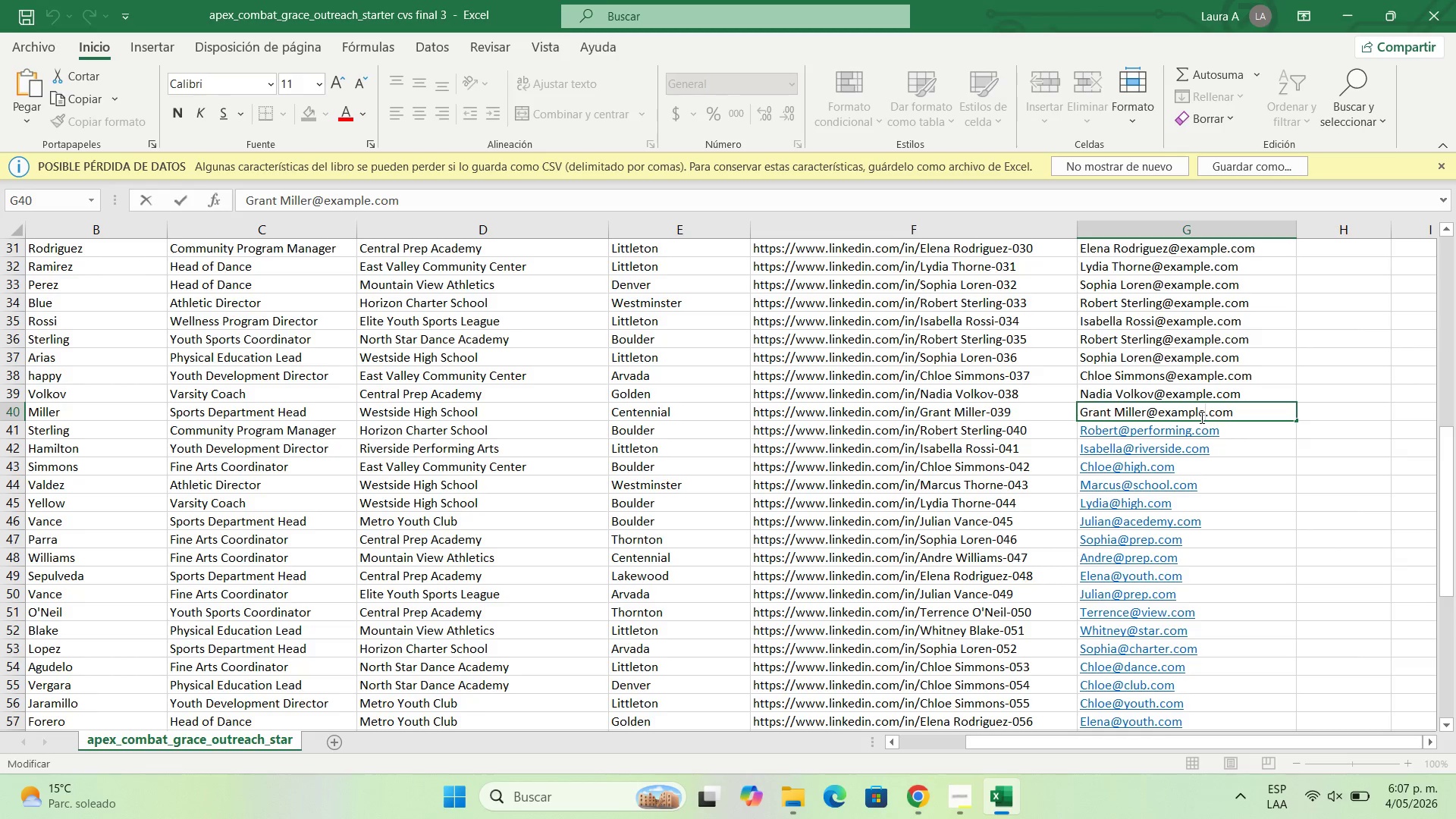 
key(Backspace)
key(Backspace)
key(Backspace)
key(Backspace)
key(Backspace)
key(Backspace)
key(Backspace)
type(high)
 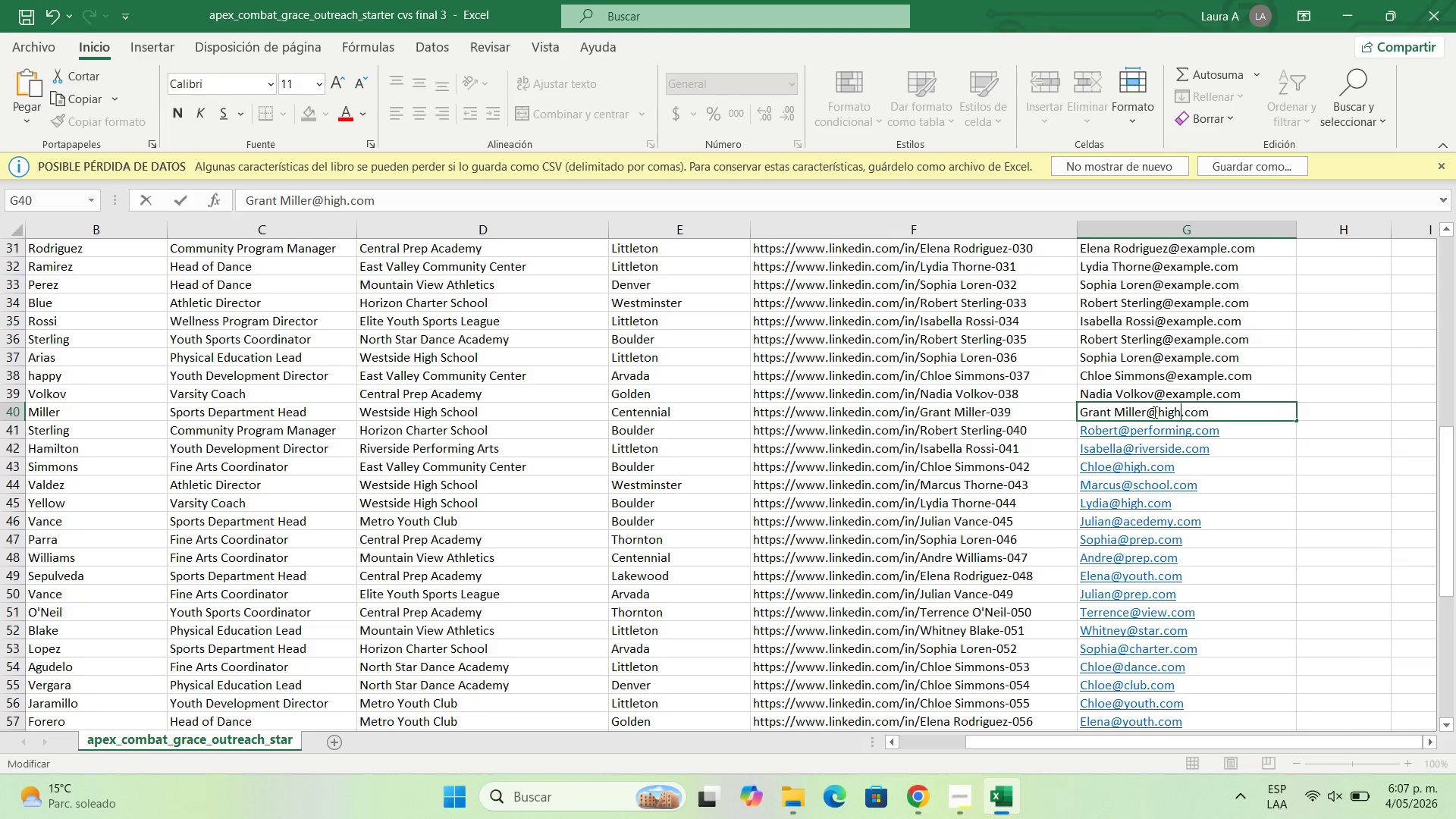 
left_click([1148, 412])
 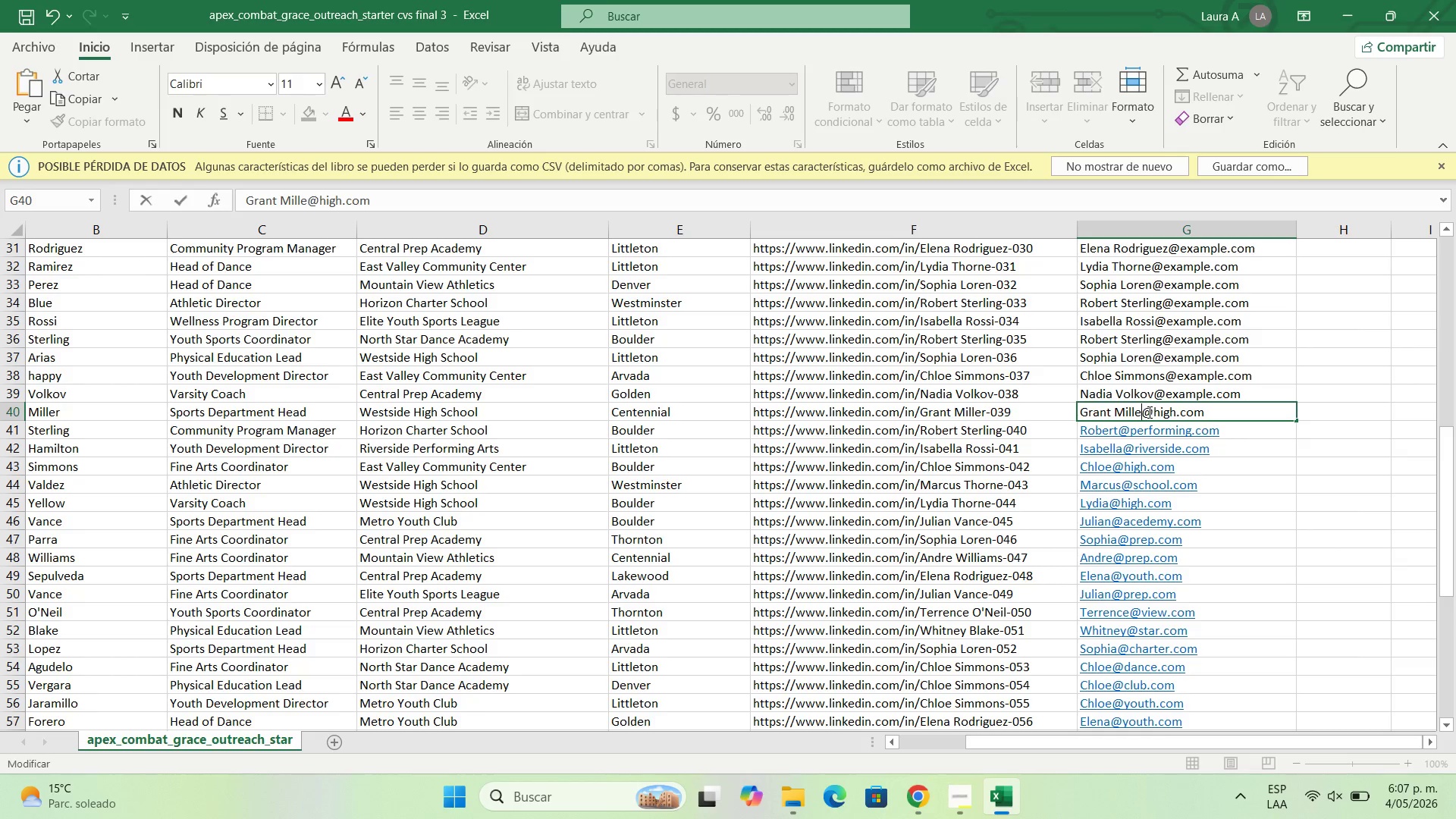 
key(Backspace)
 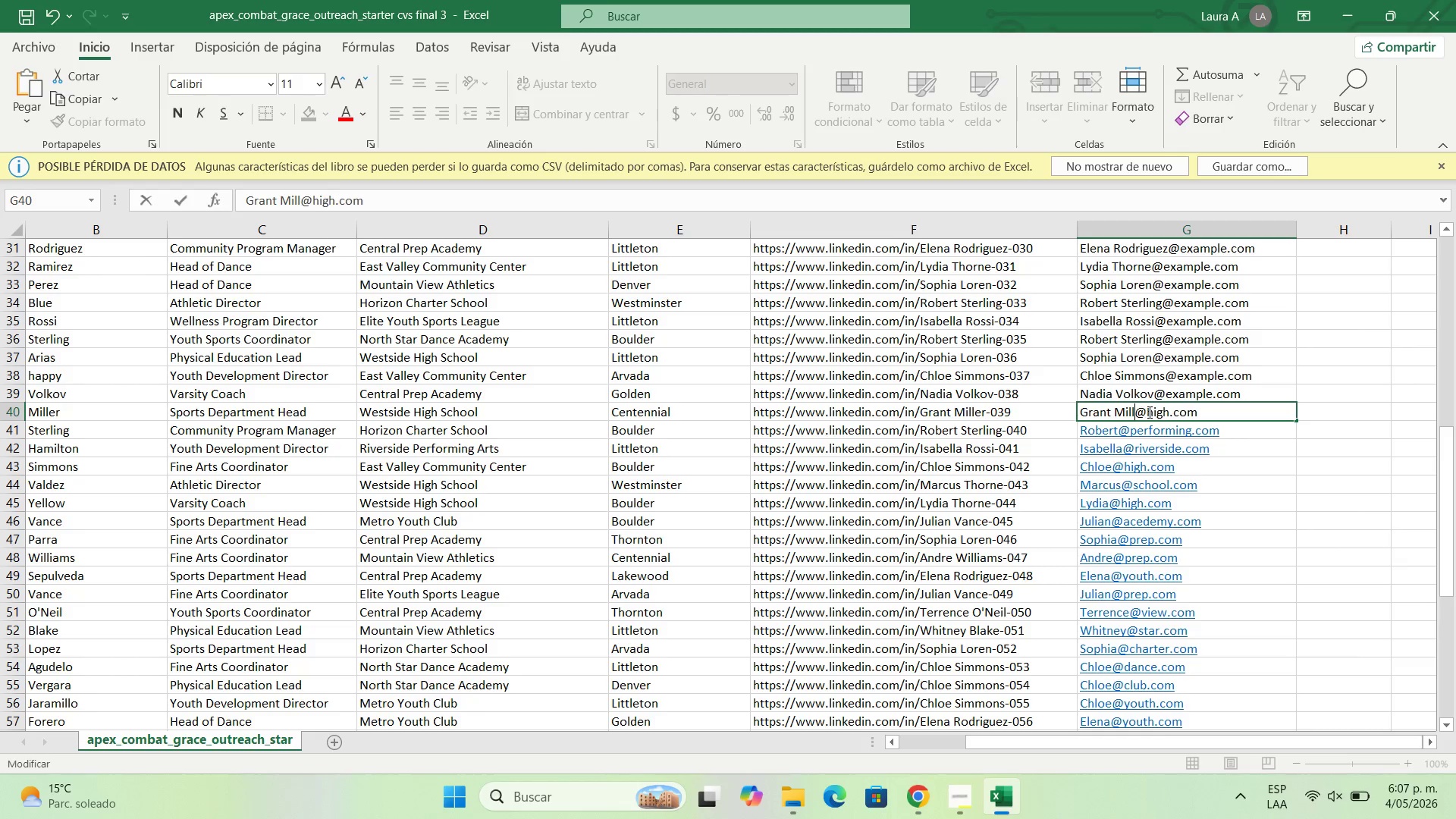 
key(Backspace)
 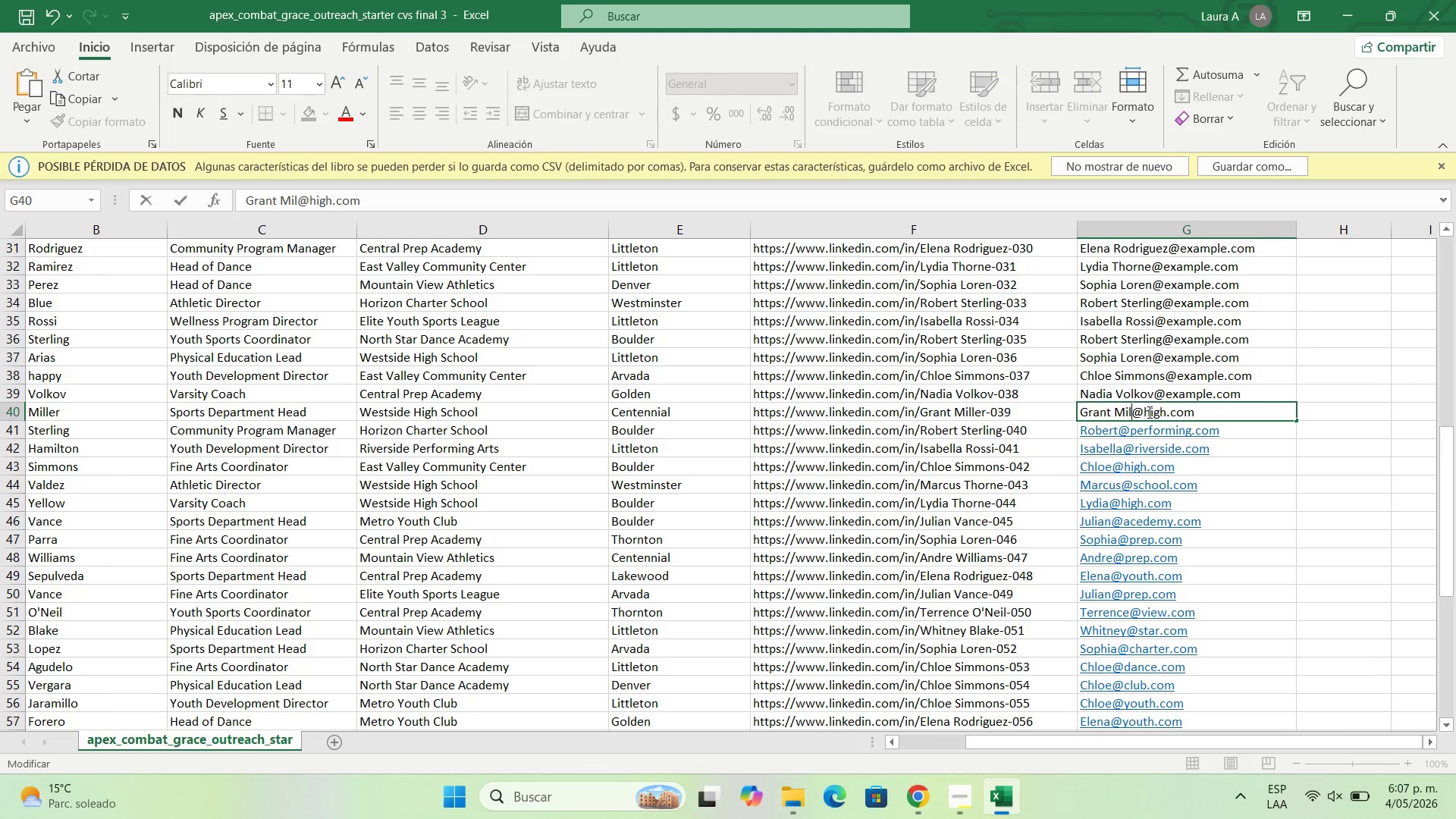 
key(Backspace)
 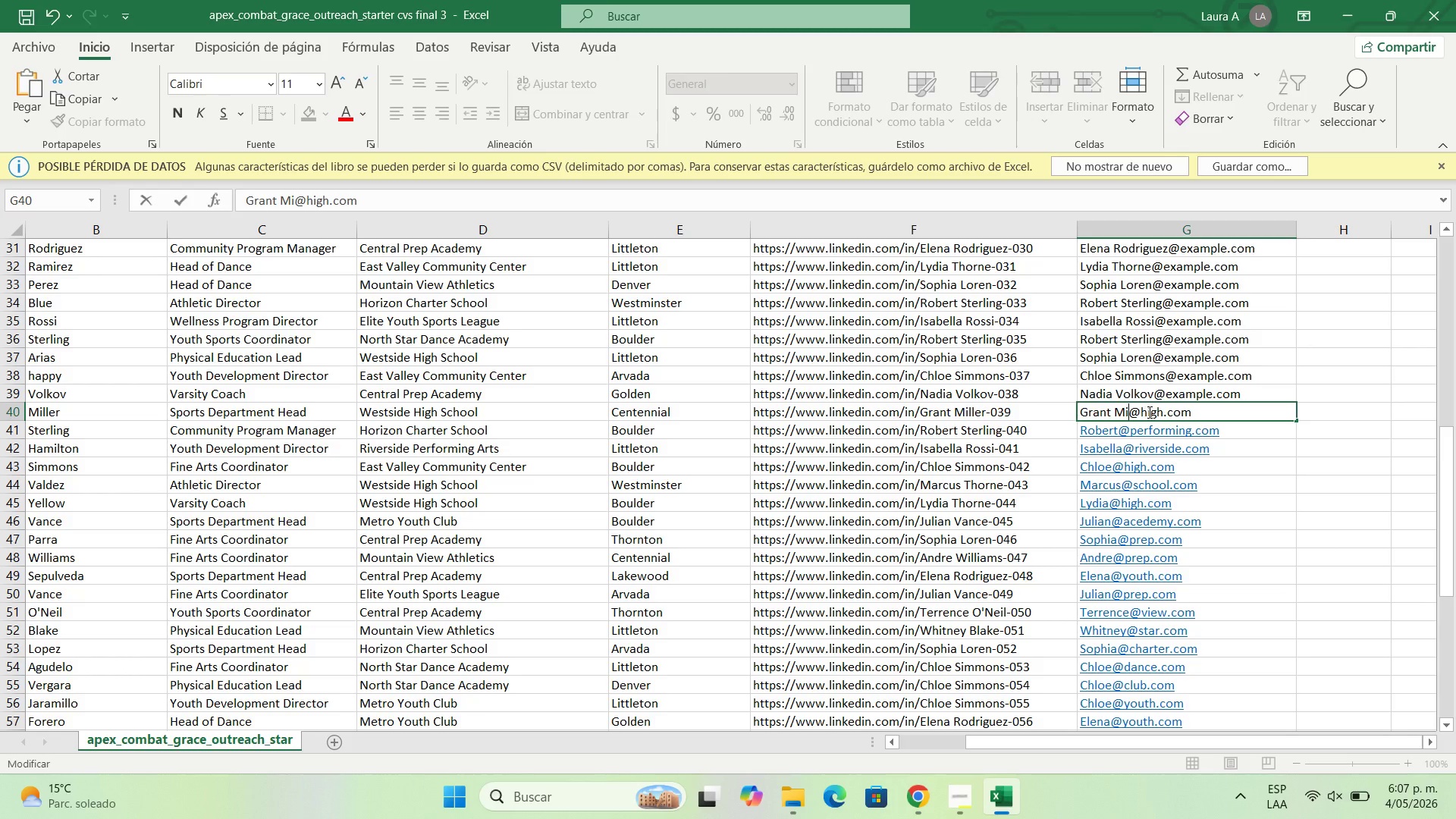 
key(Backspace)
 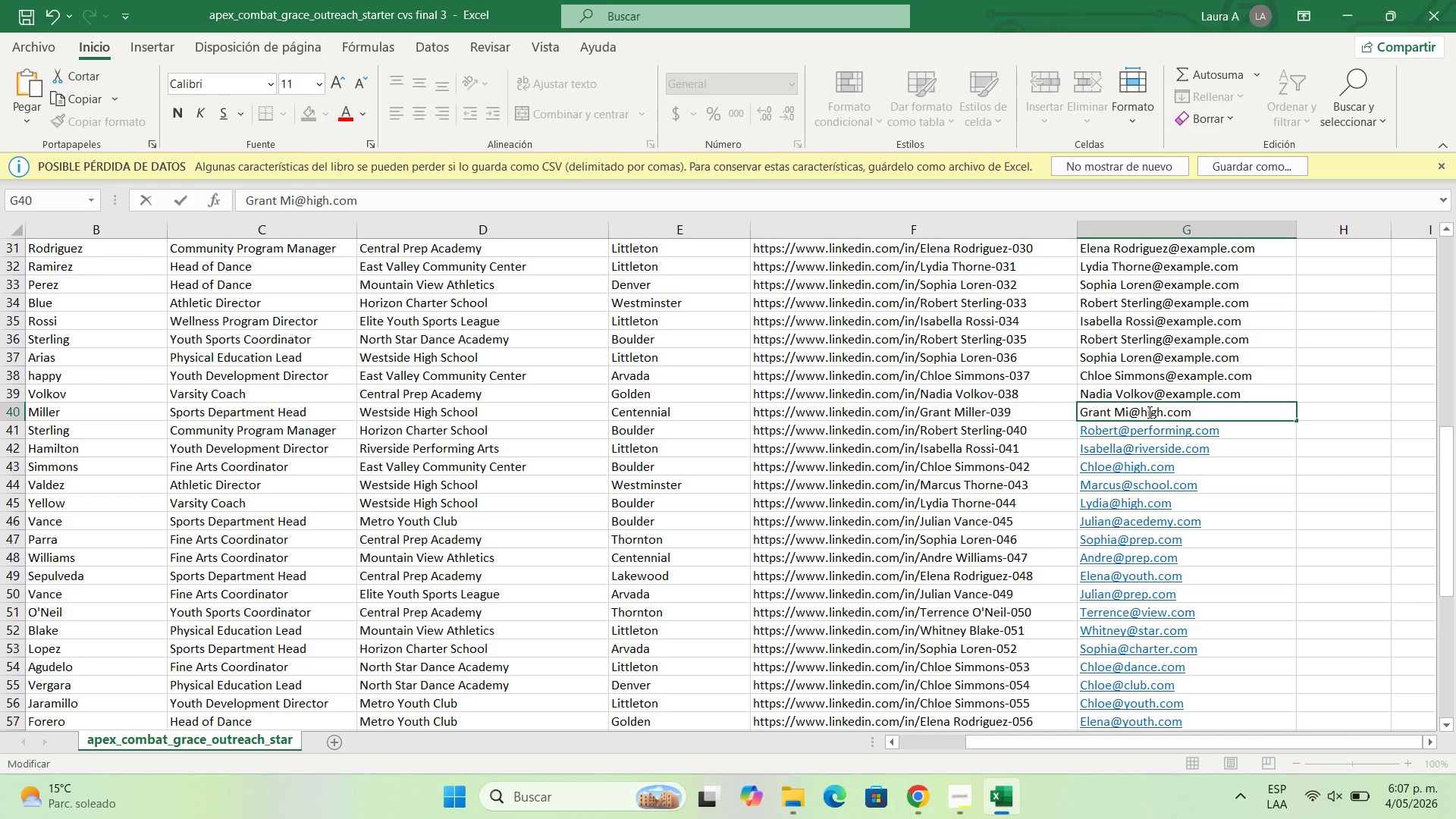 
key(Backspace)
 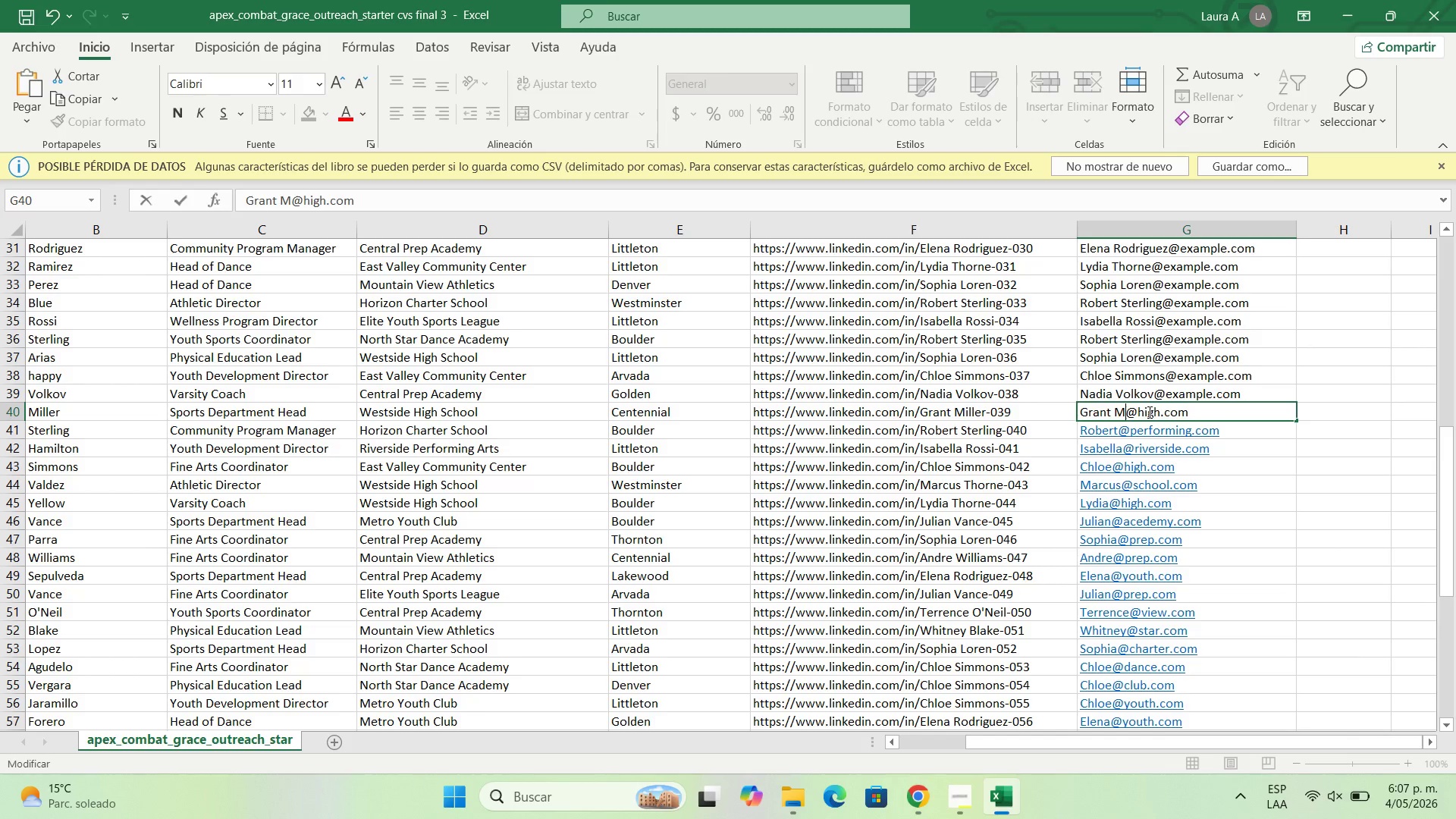 
key(Backspace)
 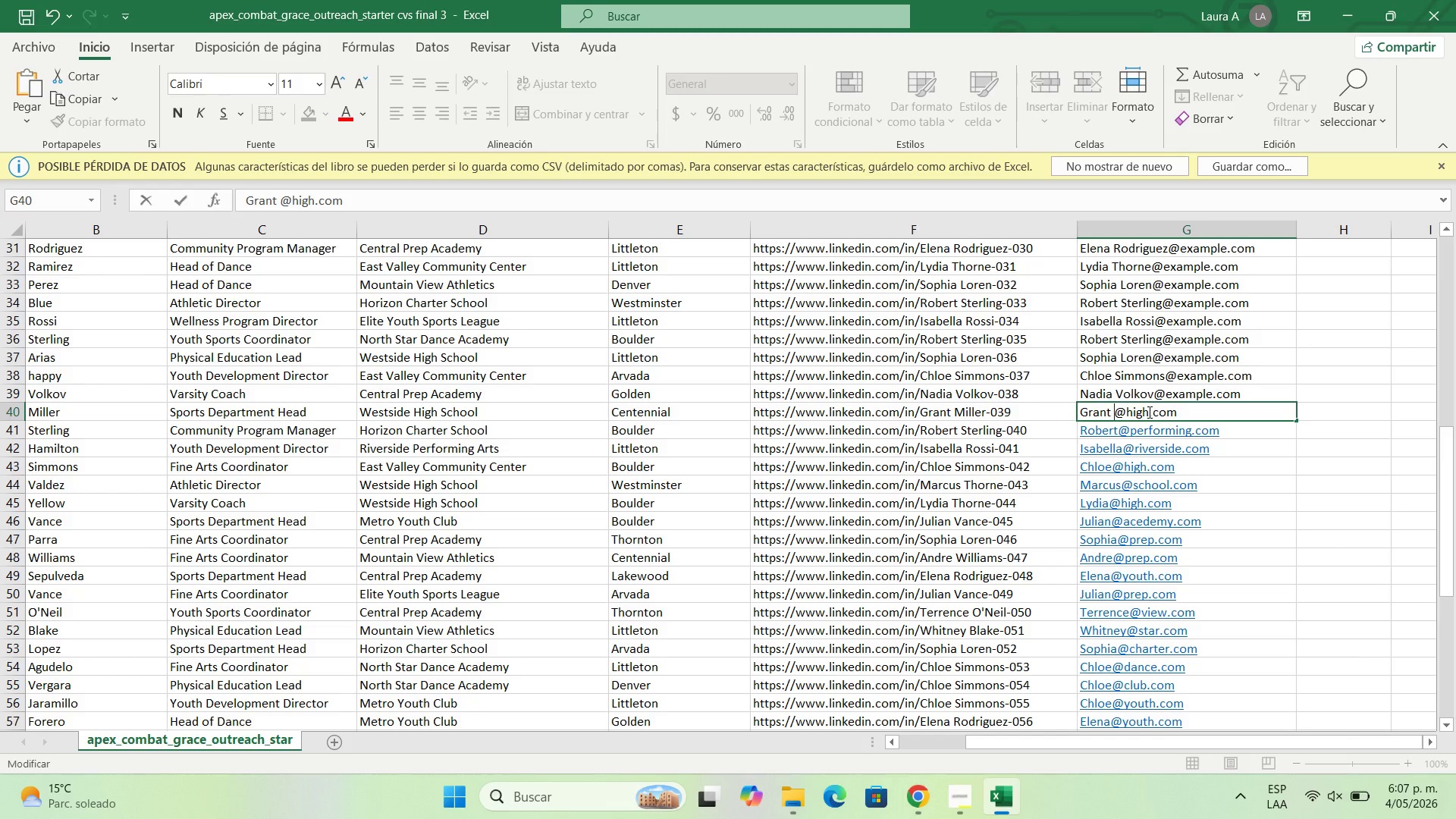 
key(Backspace)
 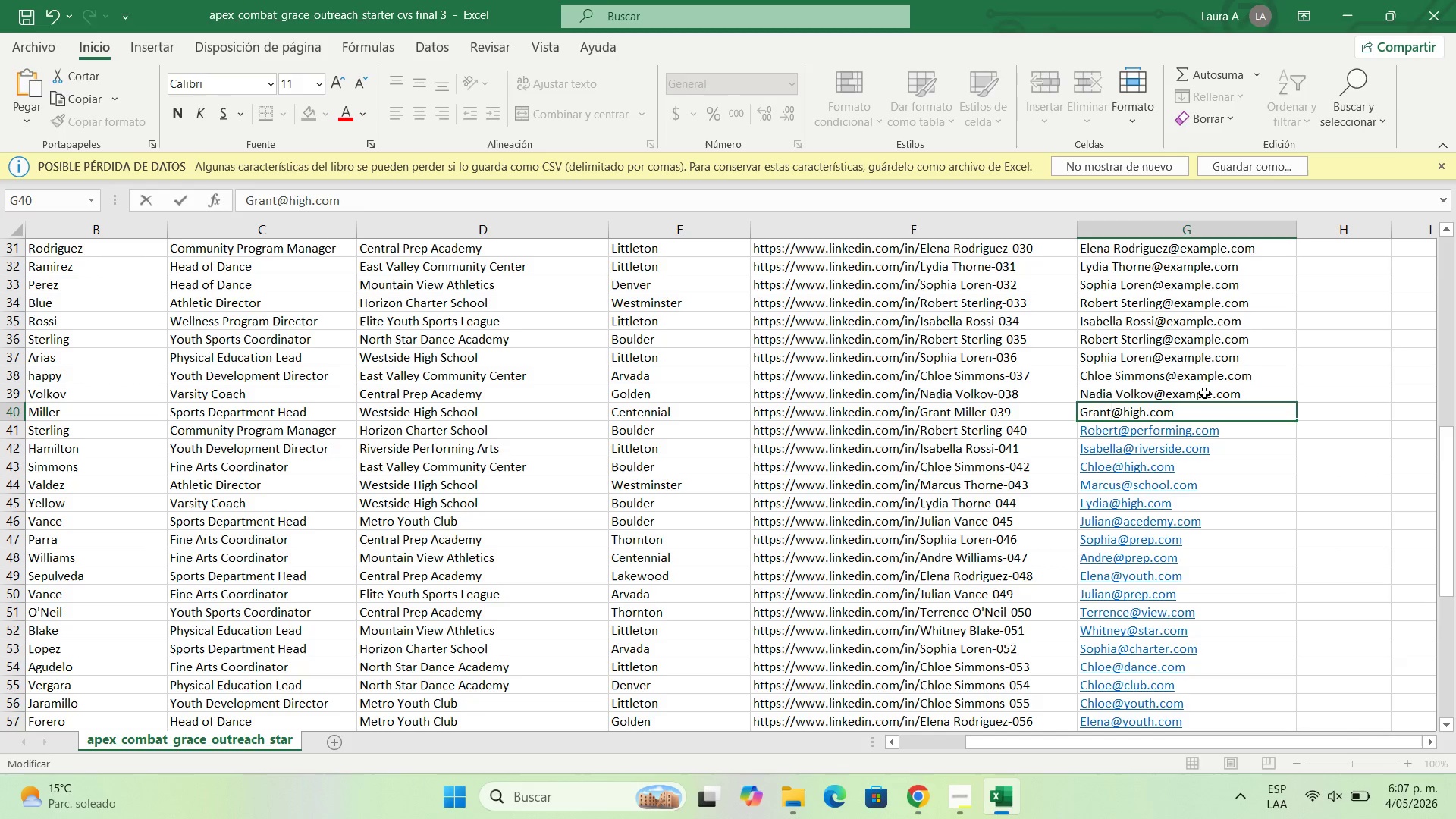 
double_click([1206, 393])
 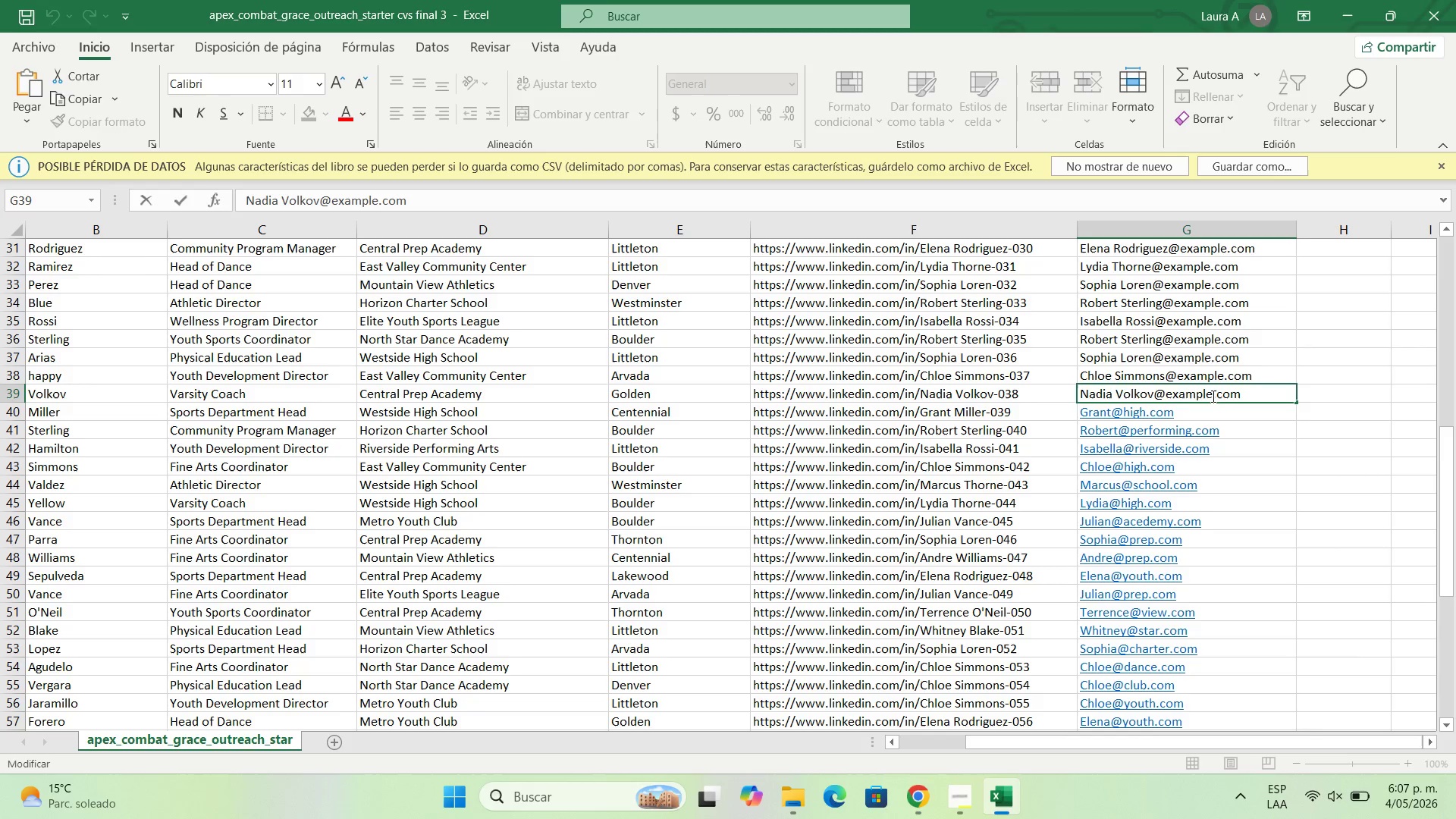 
left_click_drag(start_coordinate=[1212, 396], to_coordinate=[1163, 394])
 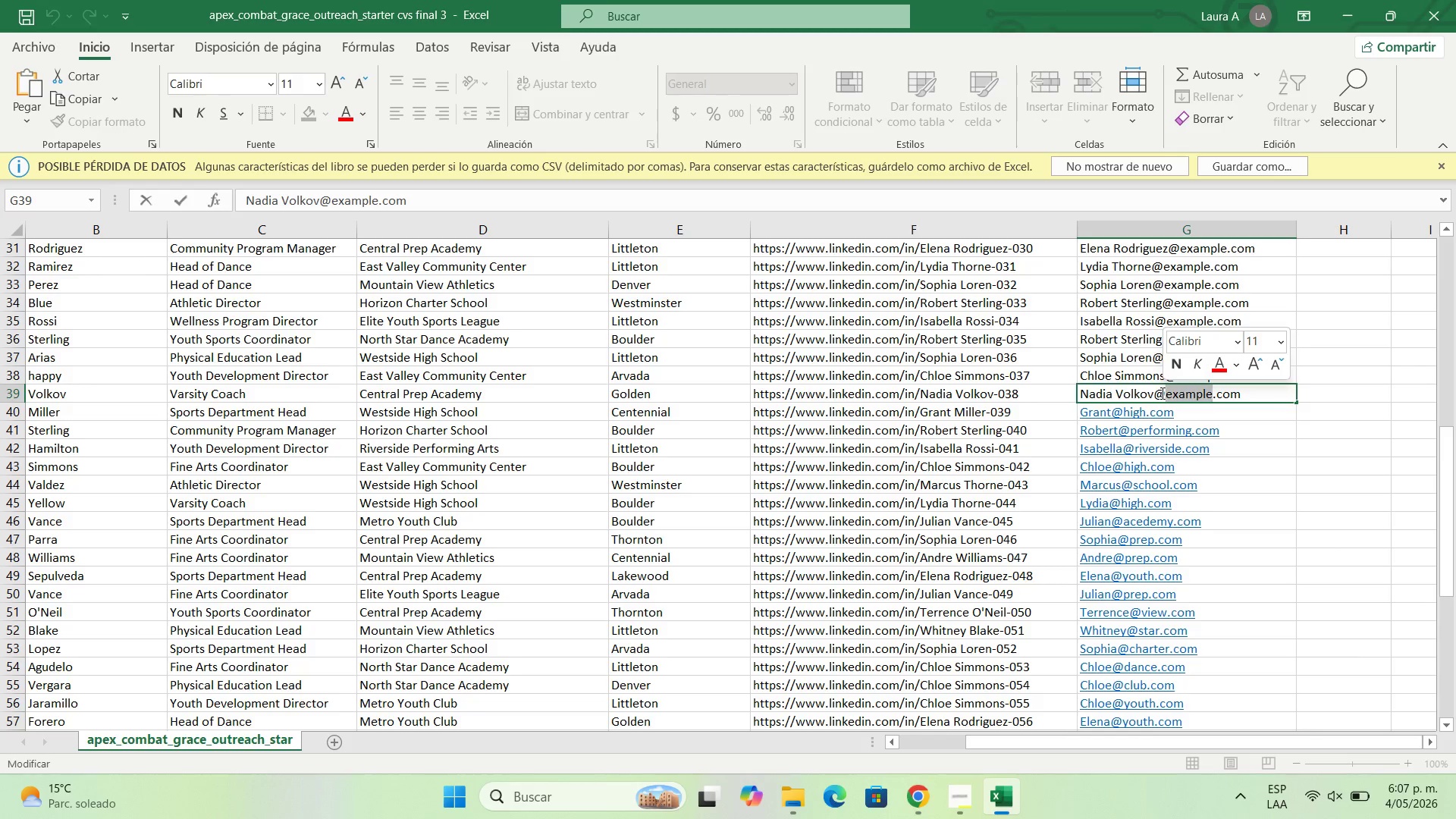 
type(high)
 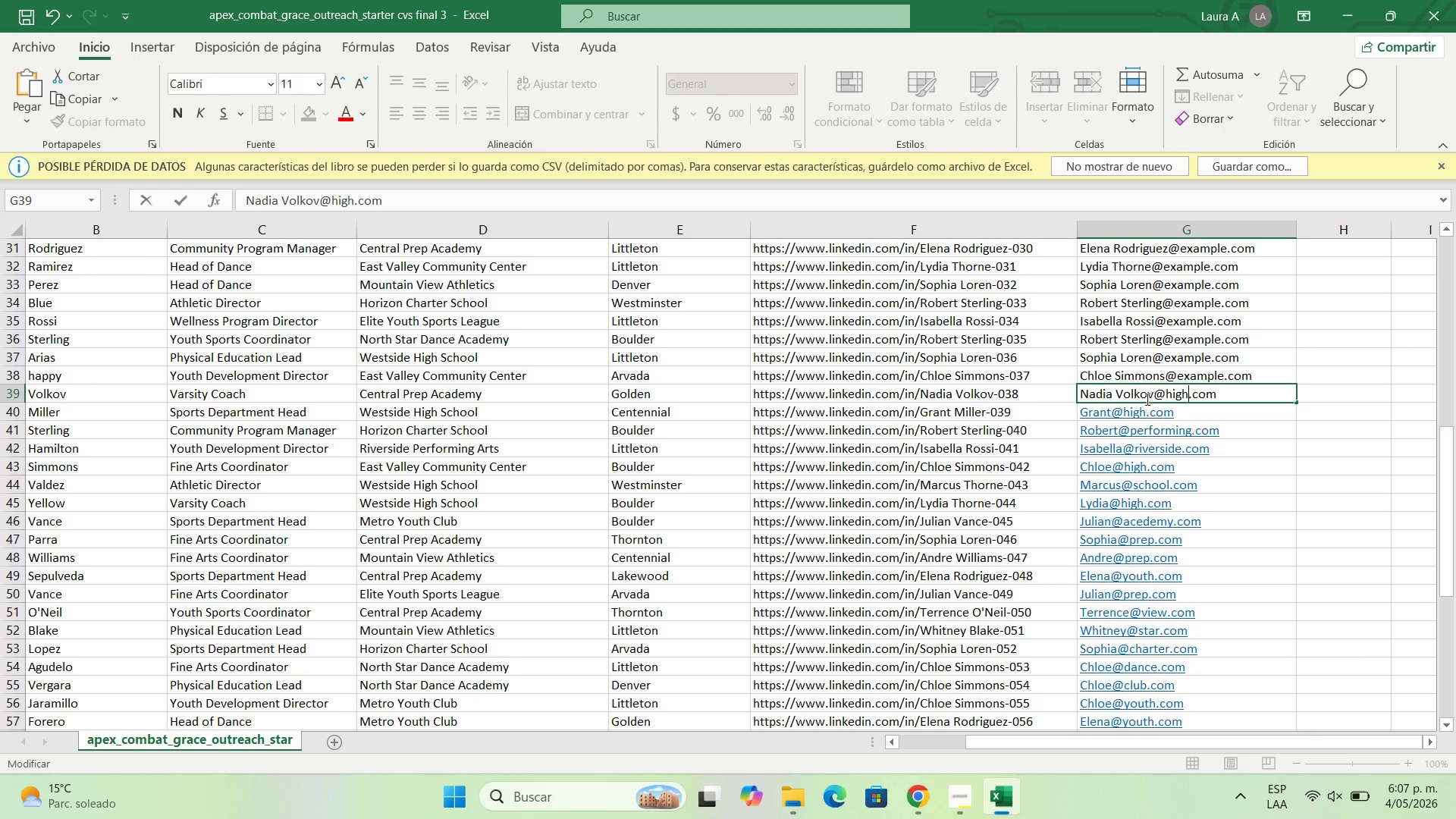 
left_click([1153, 387])
 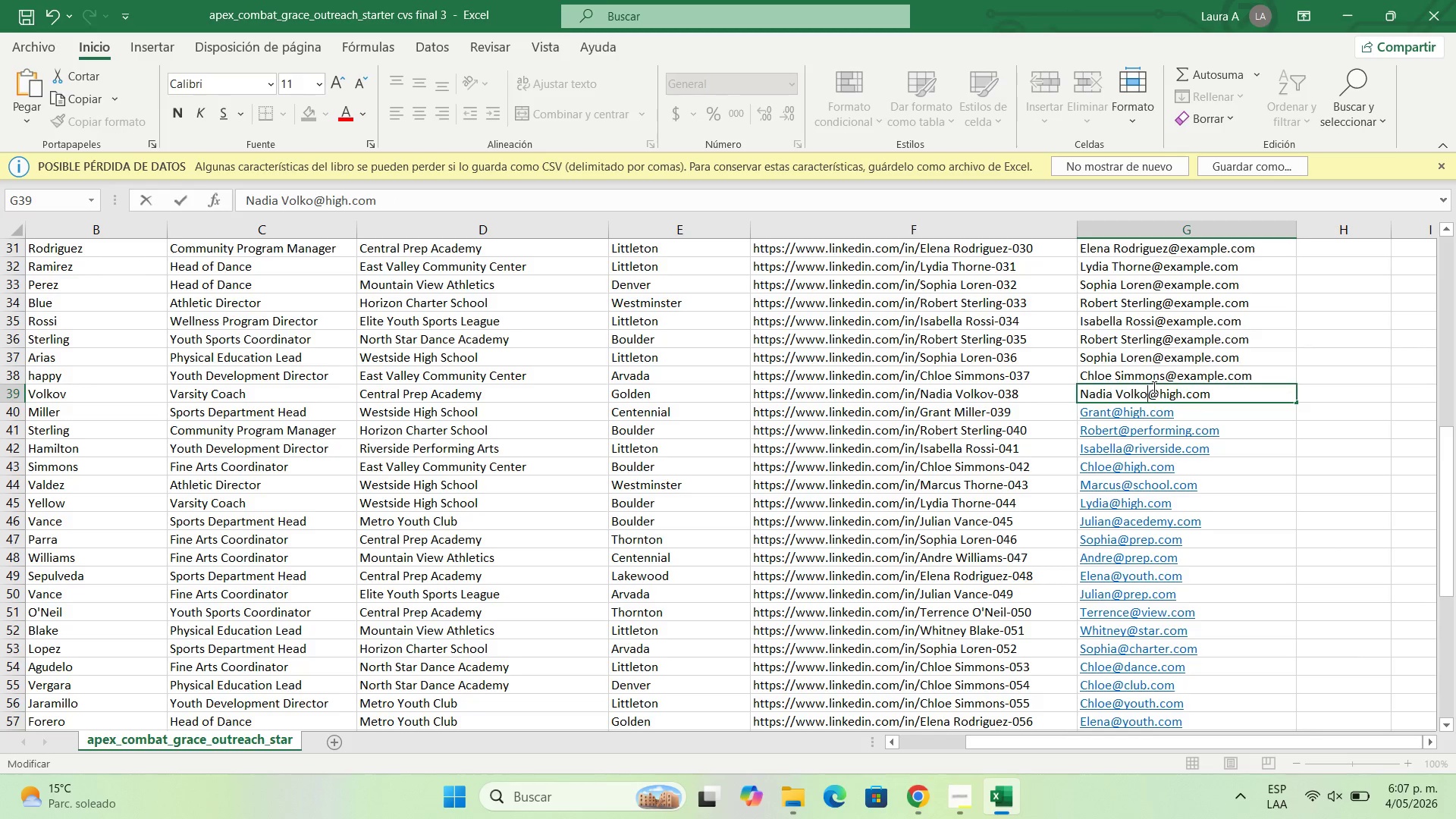 
key(Backspace)
 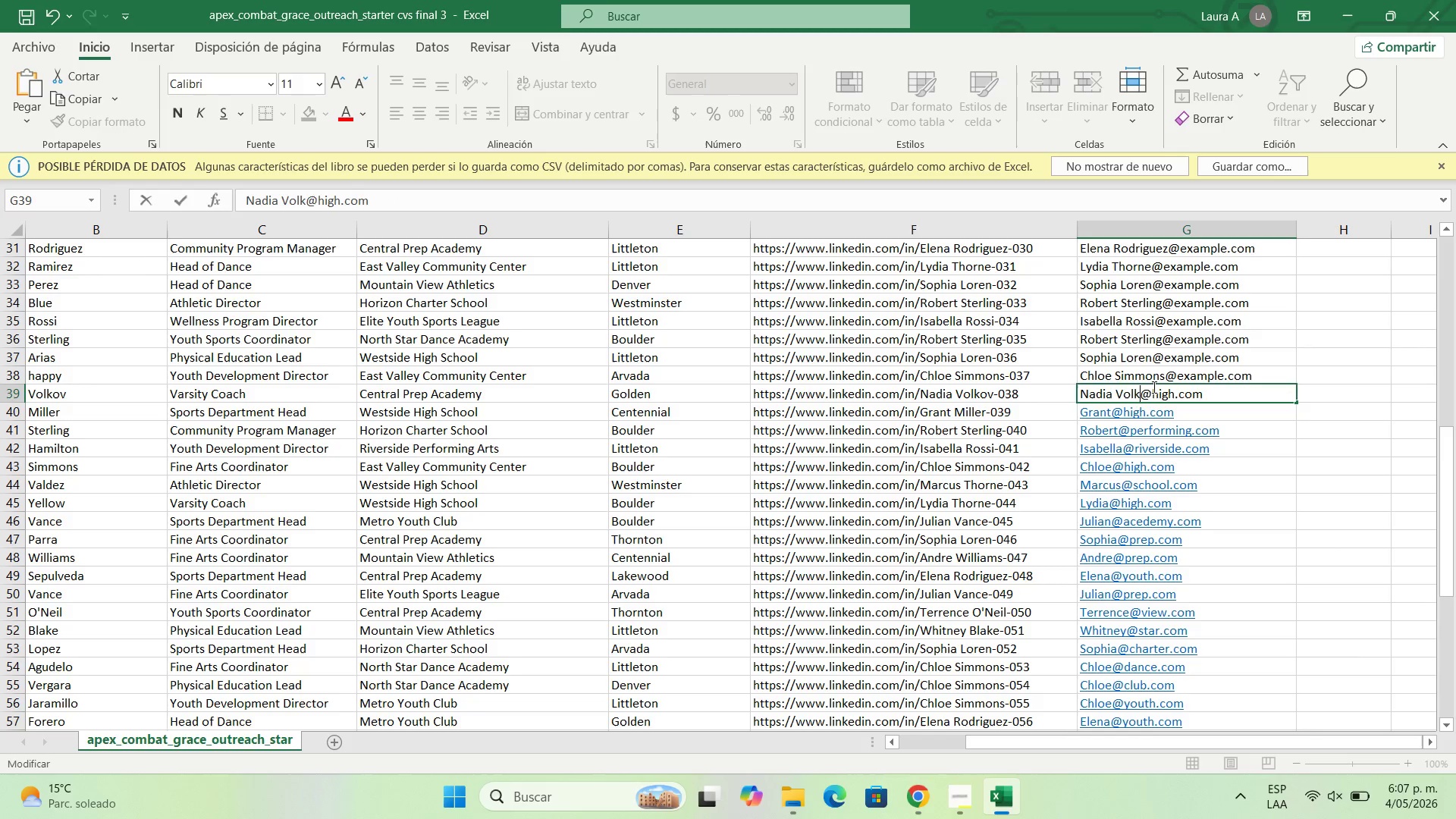 
key(Backspace)
 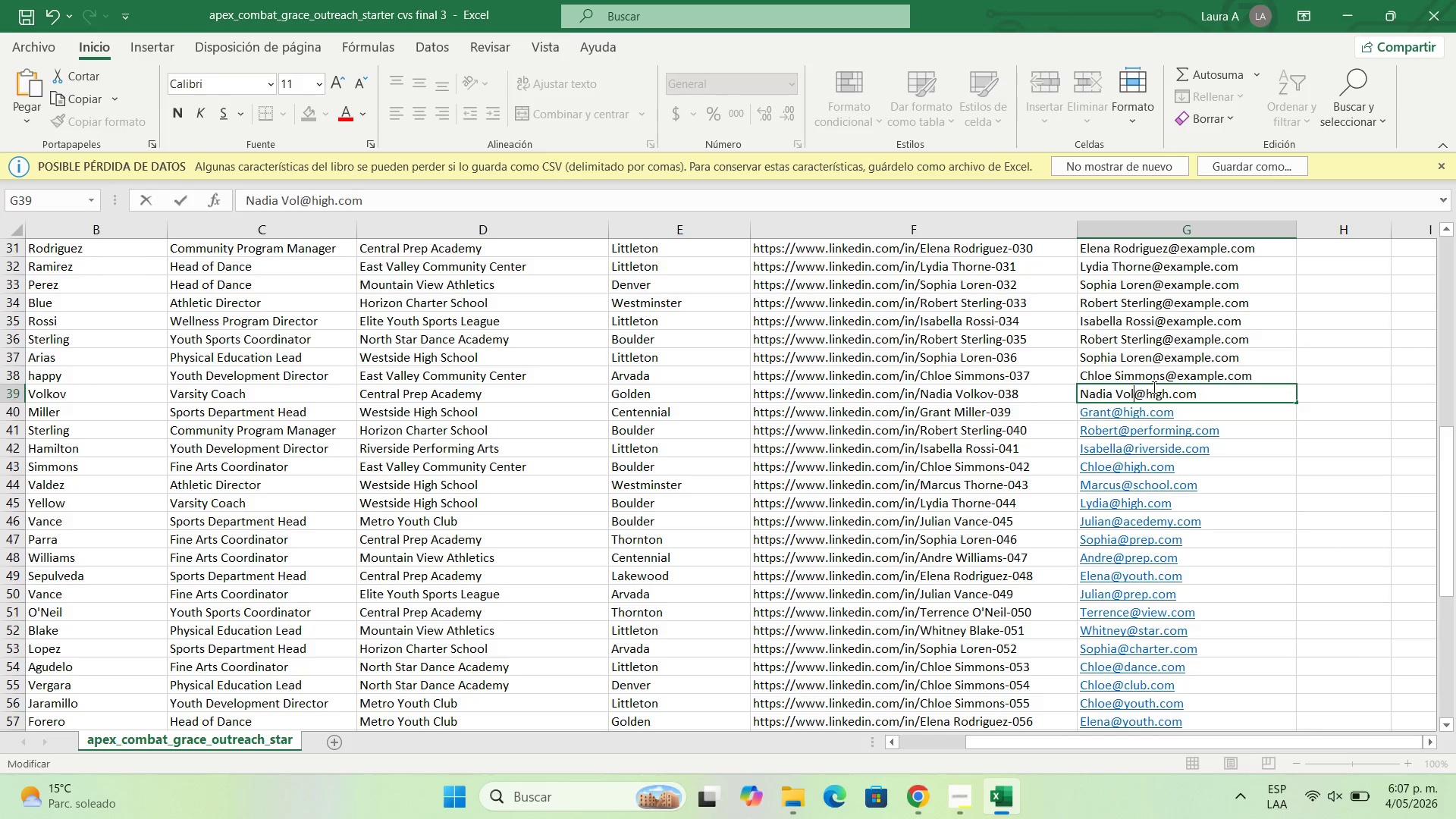 
key(Backspace)
 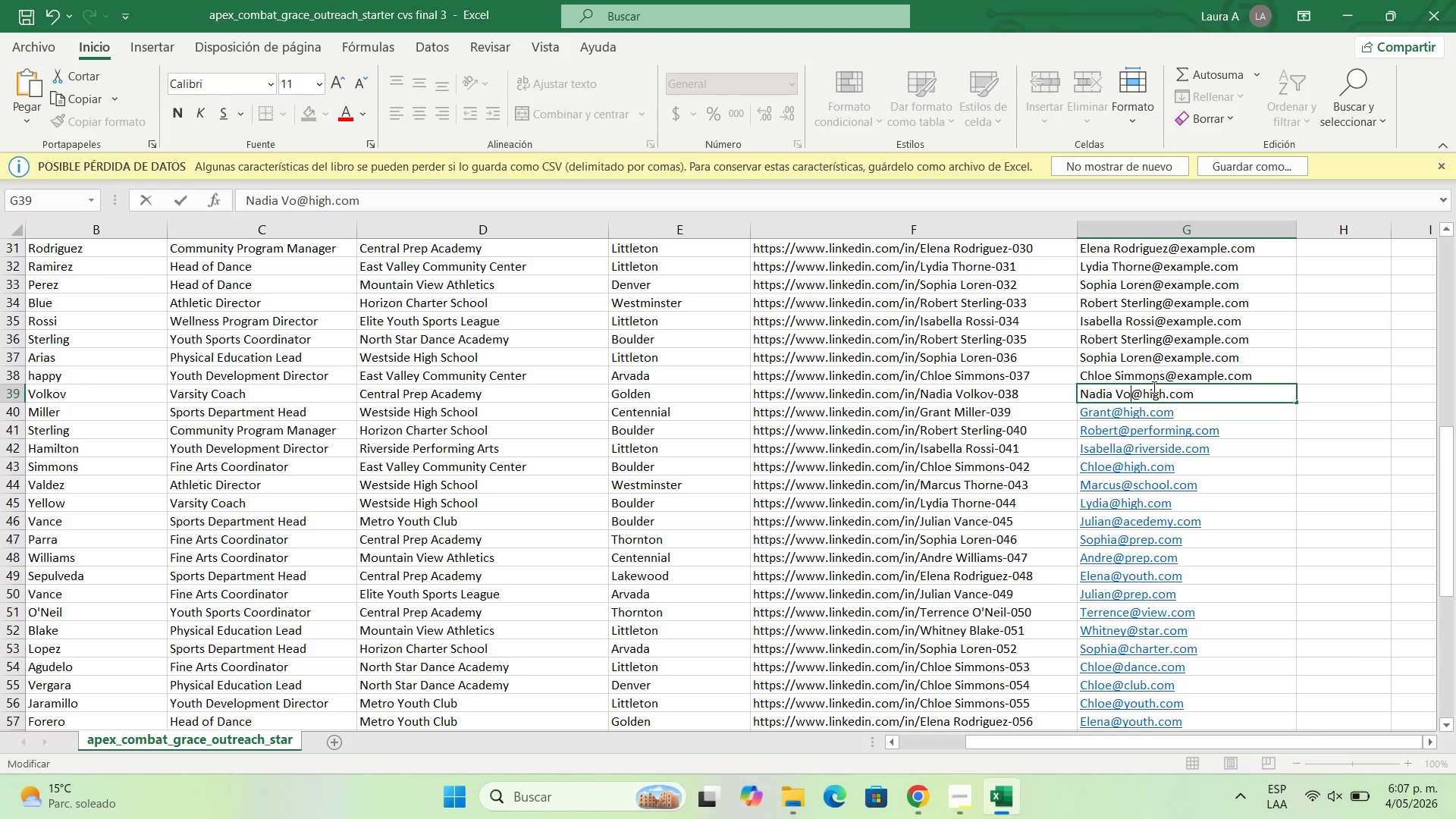 
key(Backspace)
 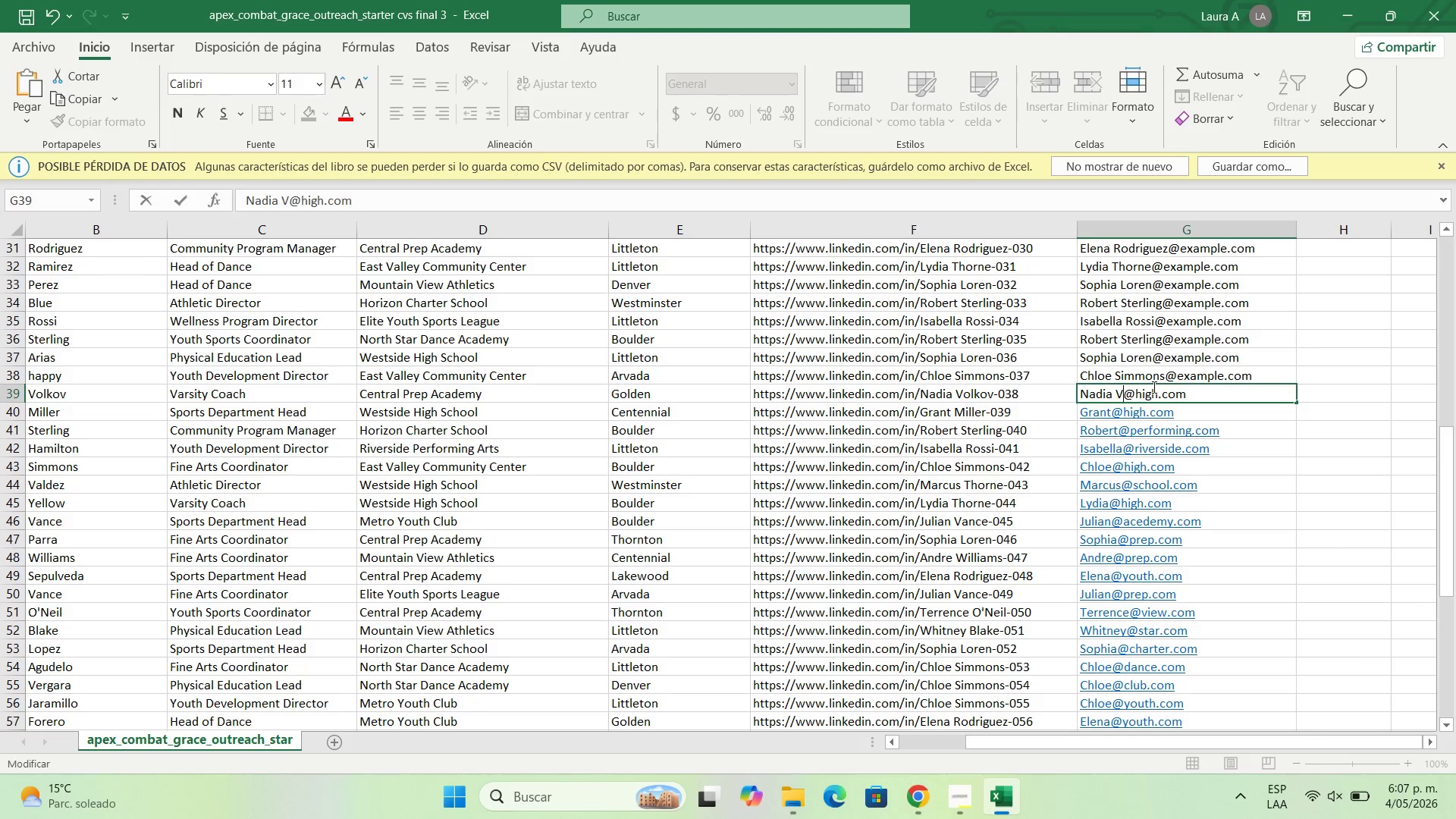 
key(Backspace)
 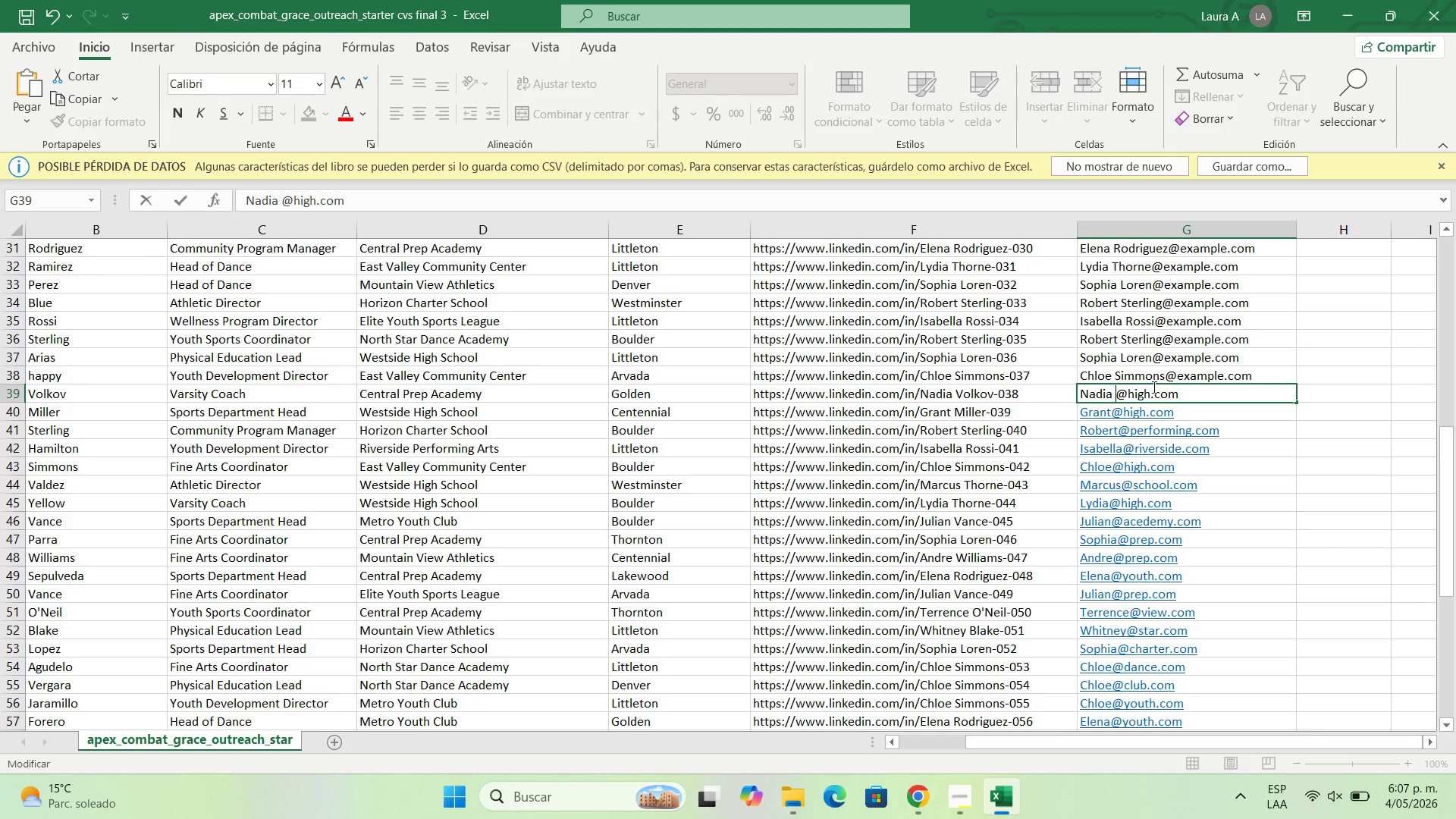 
key(Backspace)
 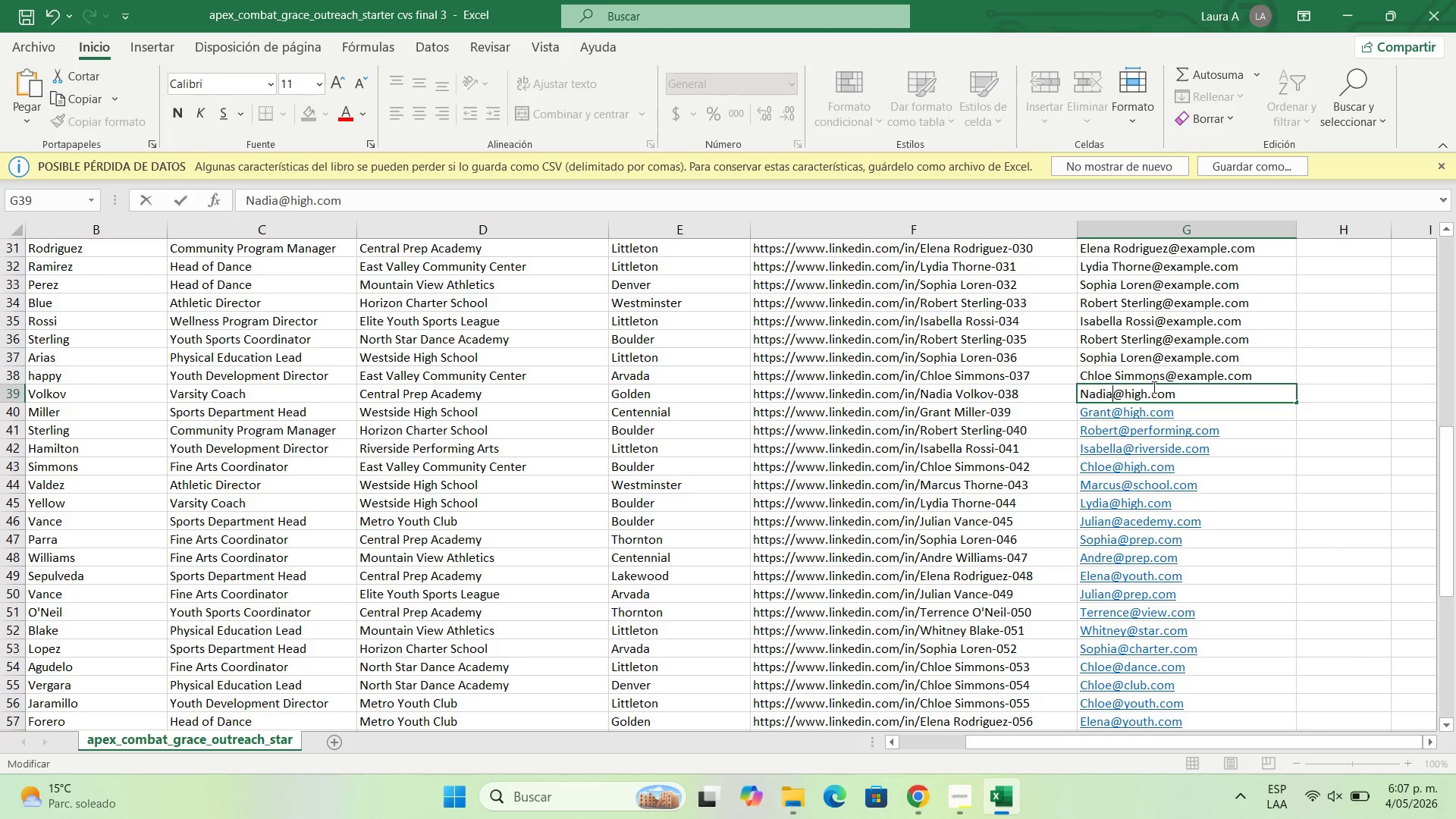 
key(Backspace)
 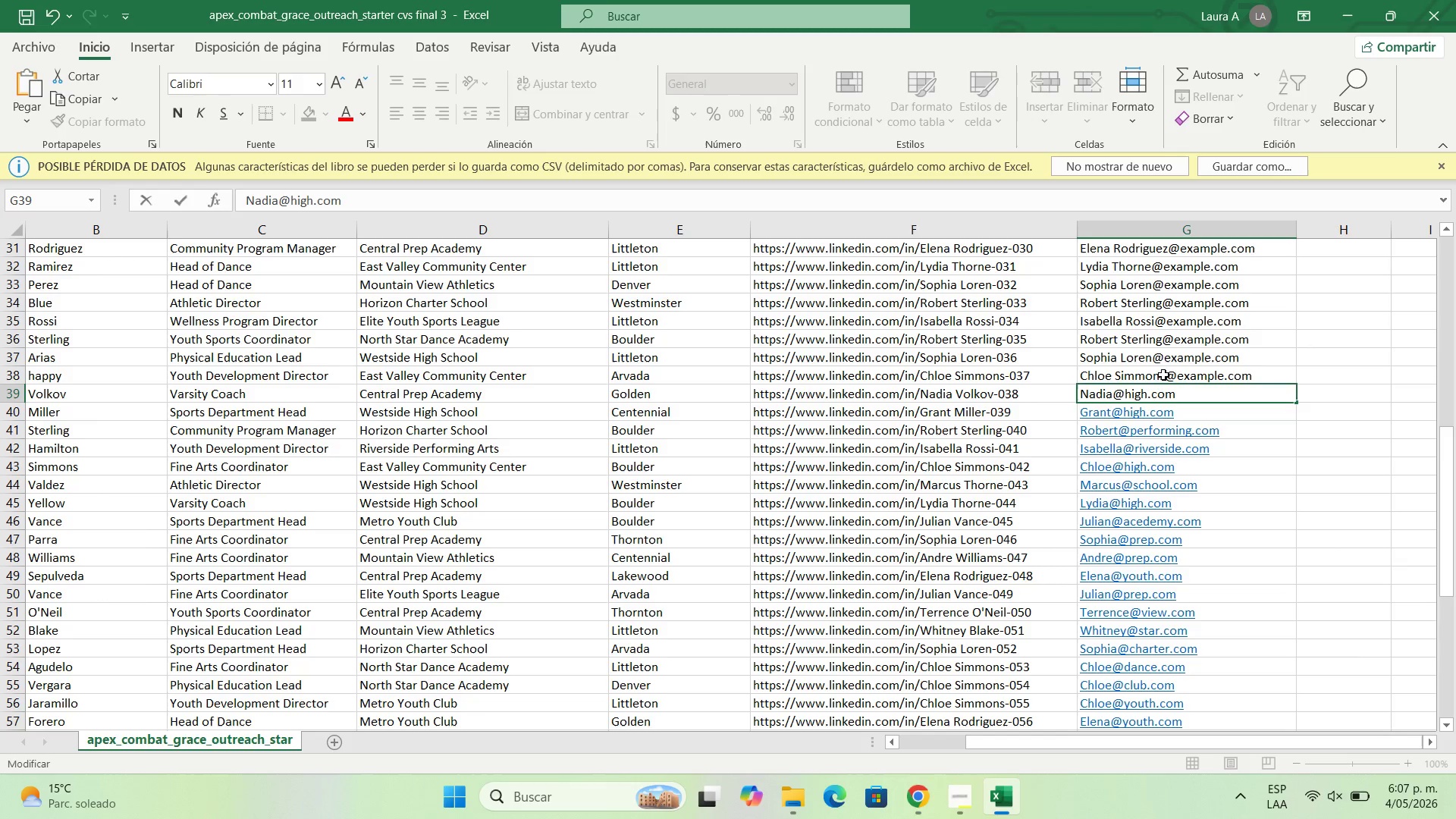 
double_click([1160, 379])
 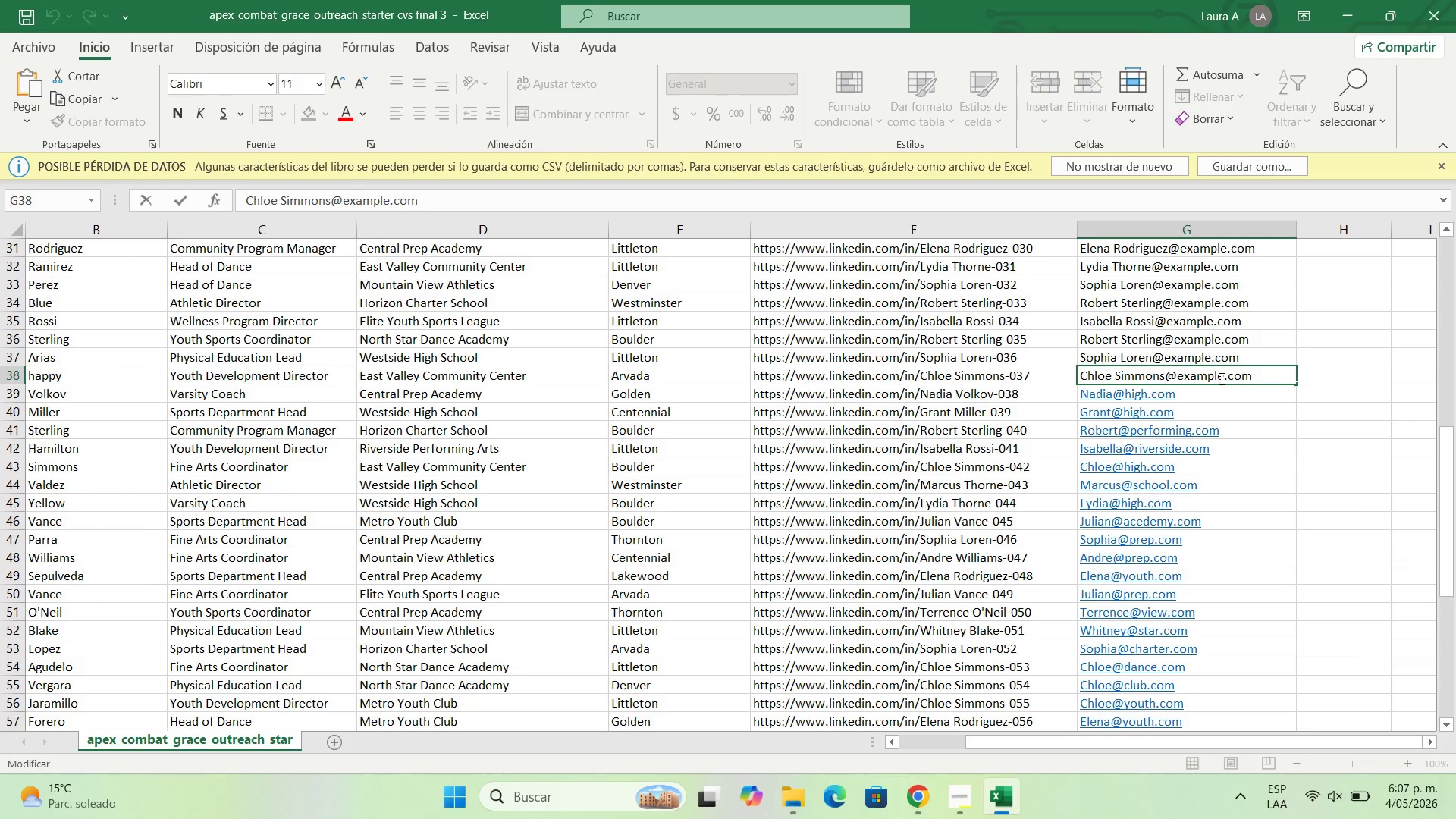 
left_click([1225, 376])
 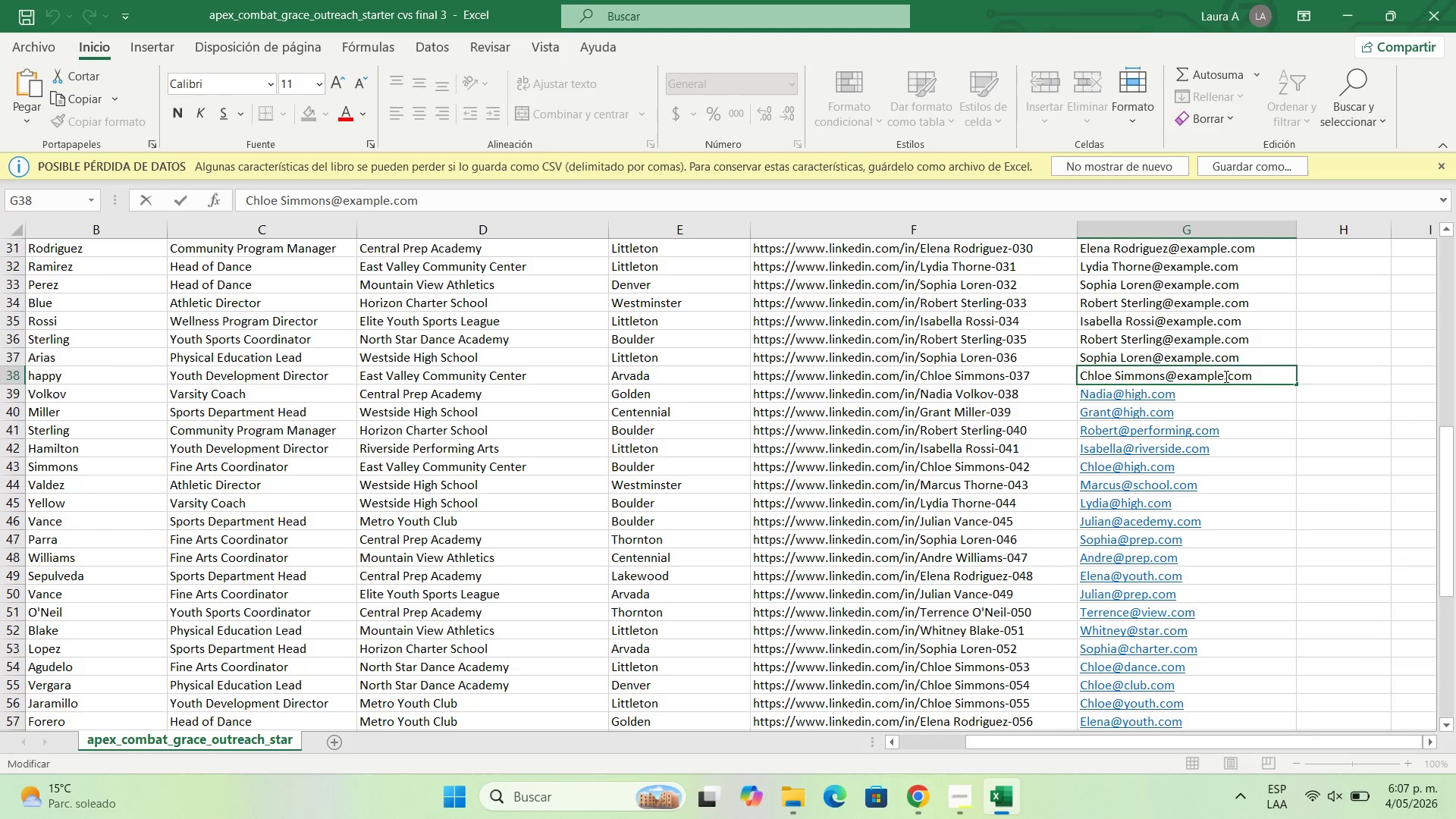 
key(Backspace)
key(Backspace)
key(Backspace)
key(Backspace)
key(Backspace)
key(Backspace)
key(Backspace)
type(center)
 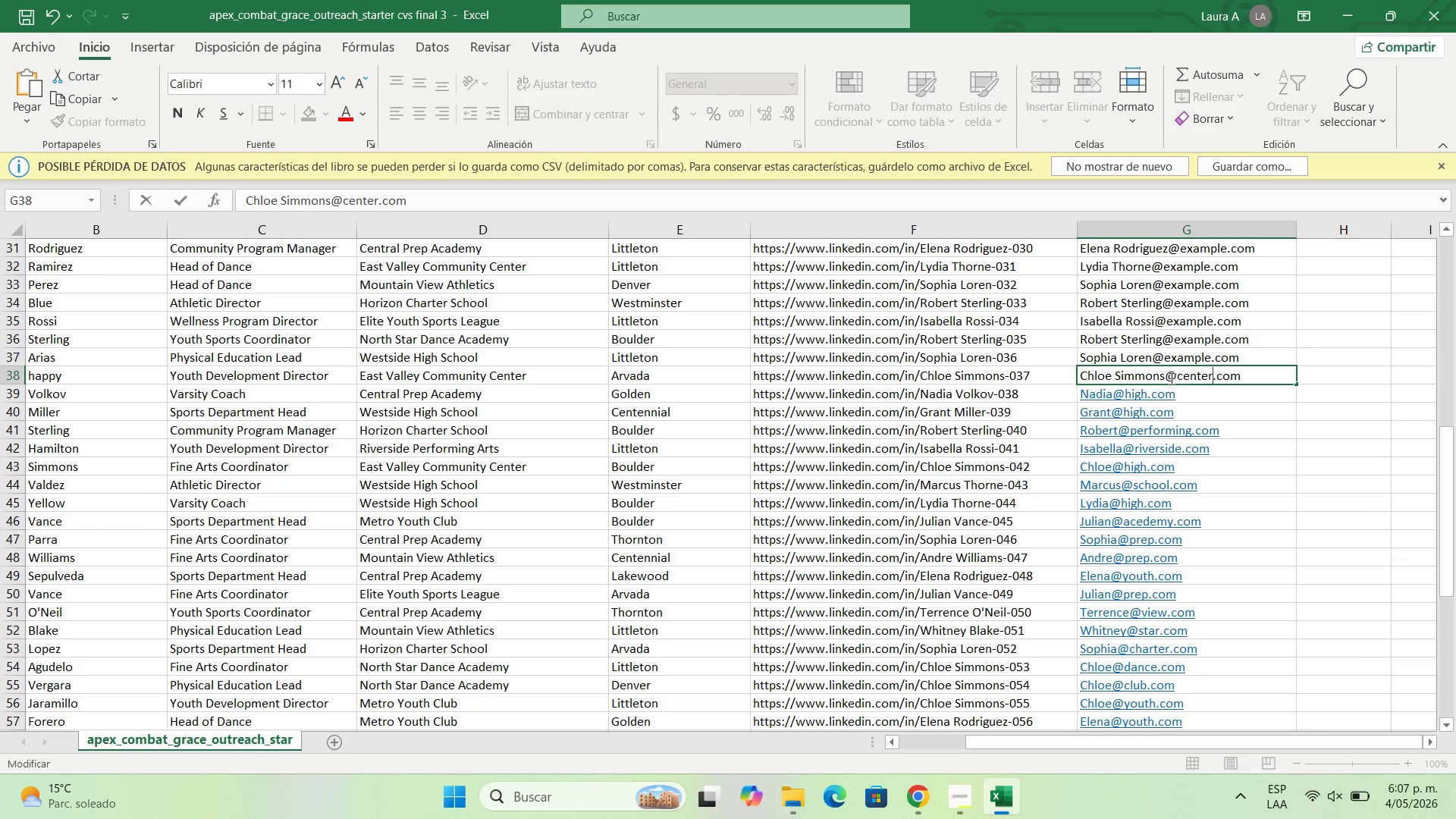 
left_click([1165, 378])
 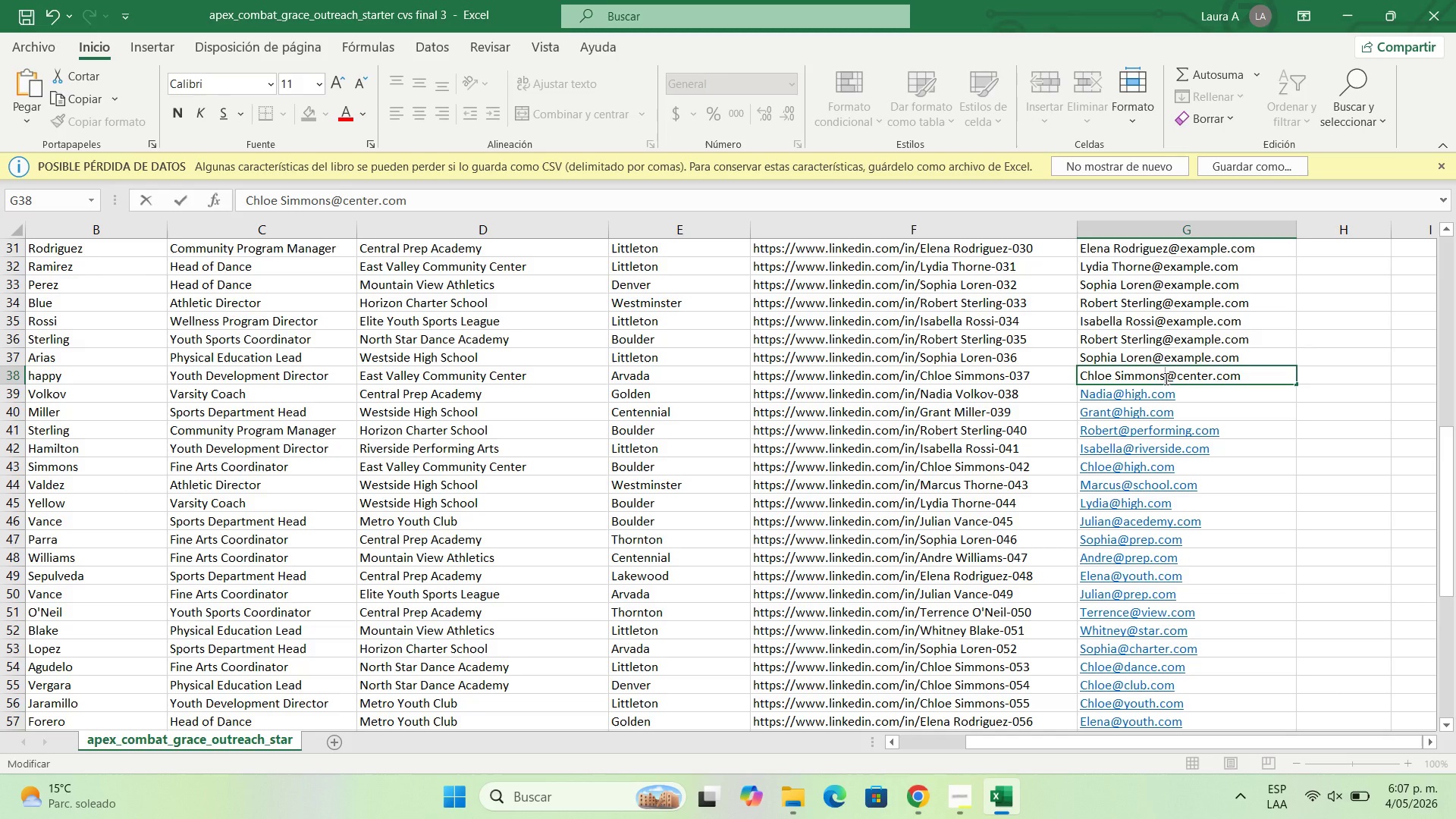 
key(Backspace)
 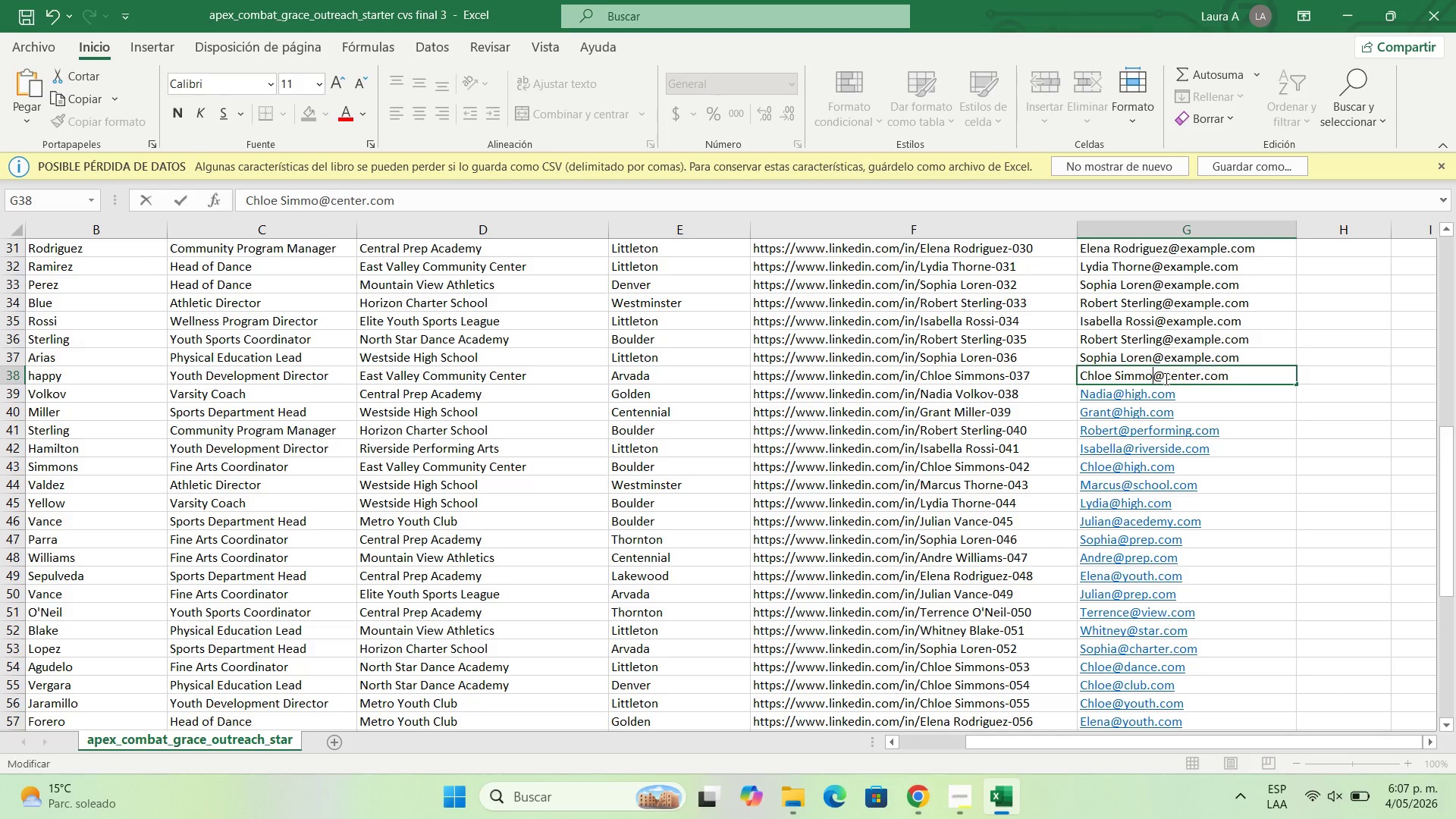 
key(Backspace)
 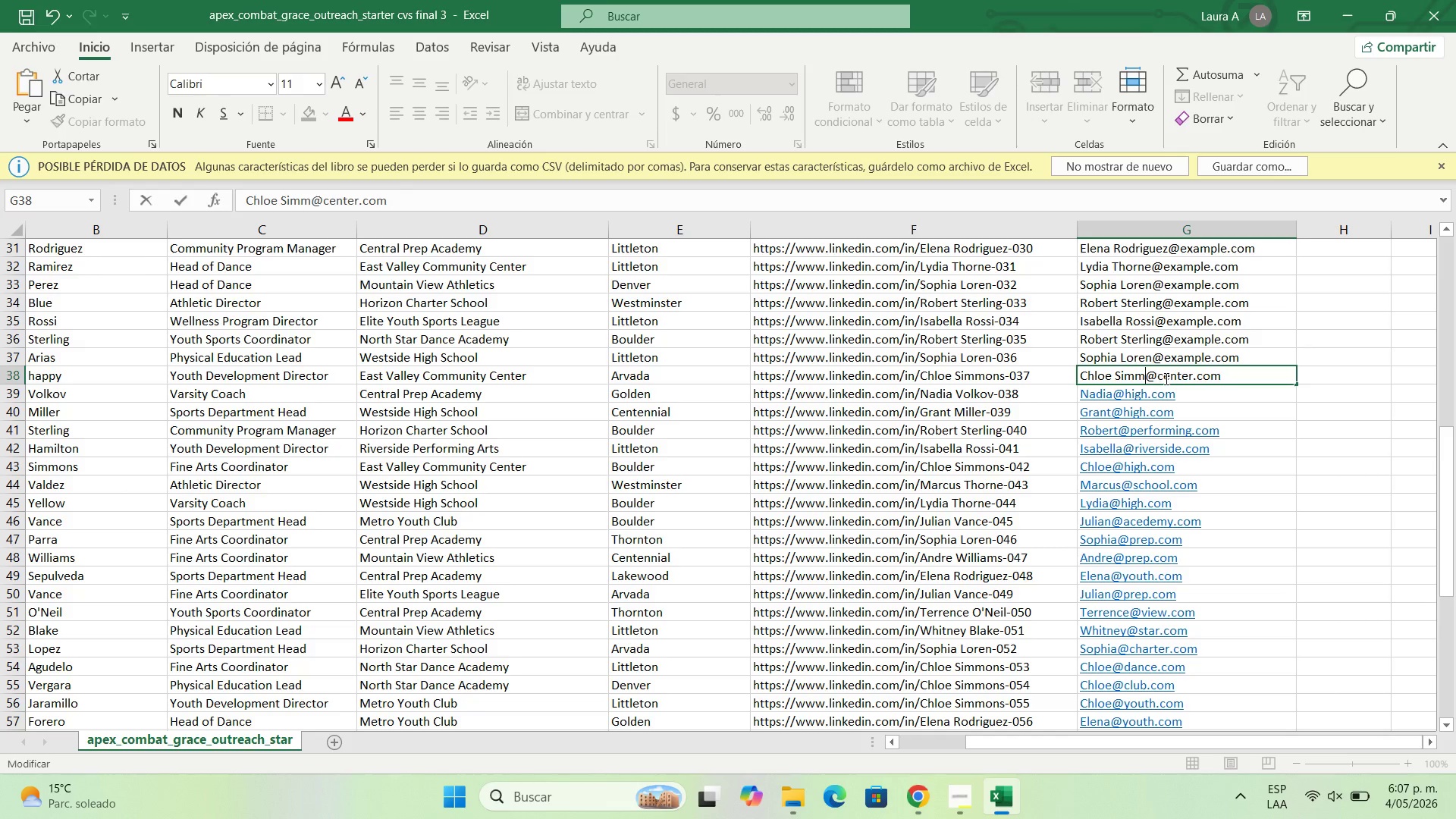 
key(Backspace)
 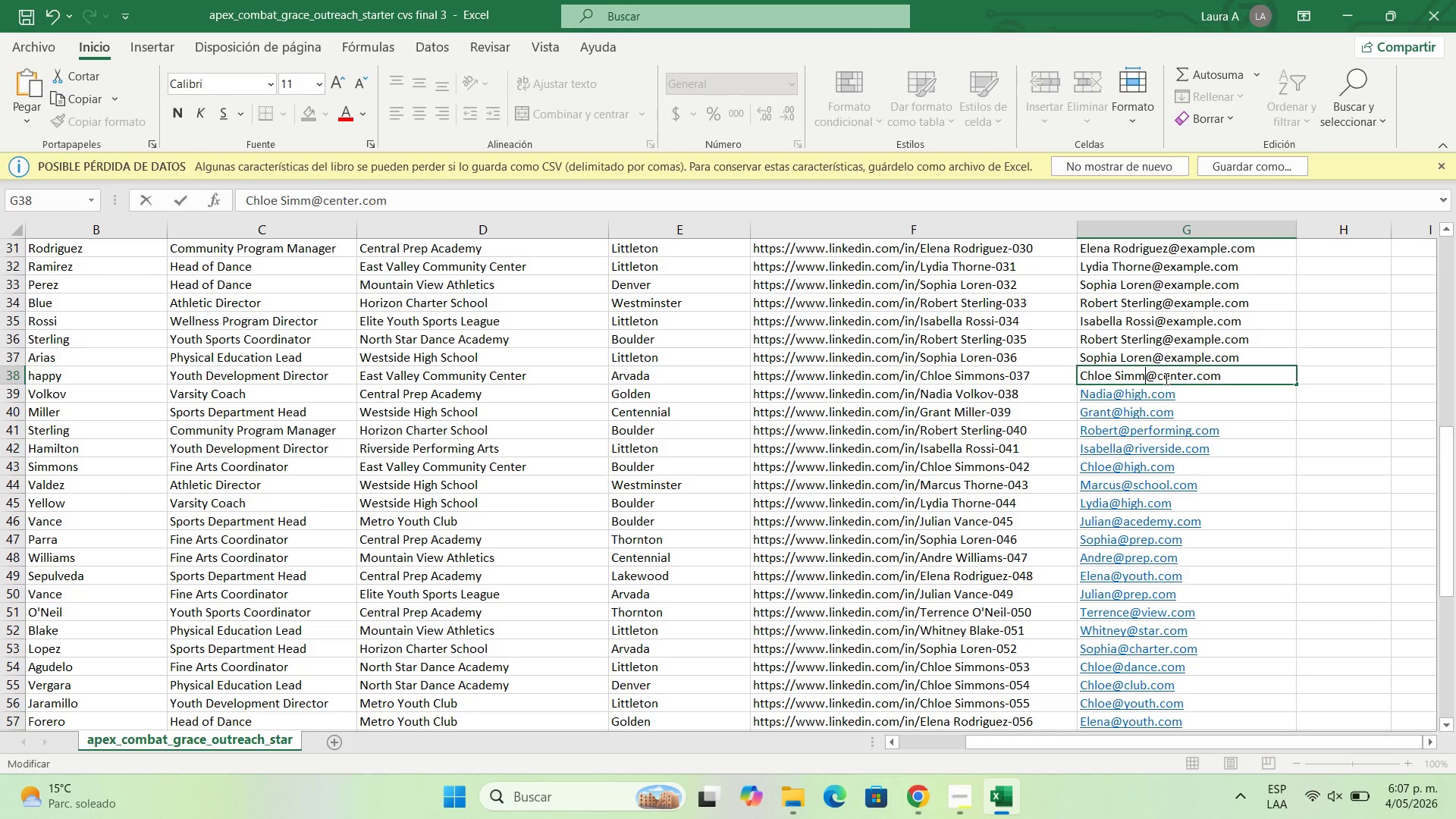 
key(Backspace)
 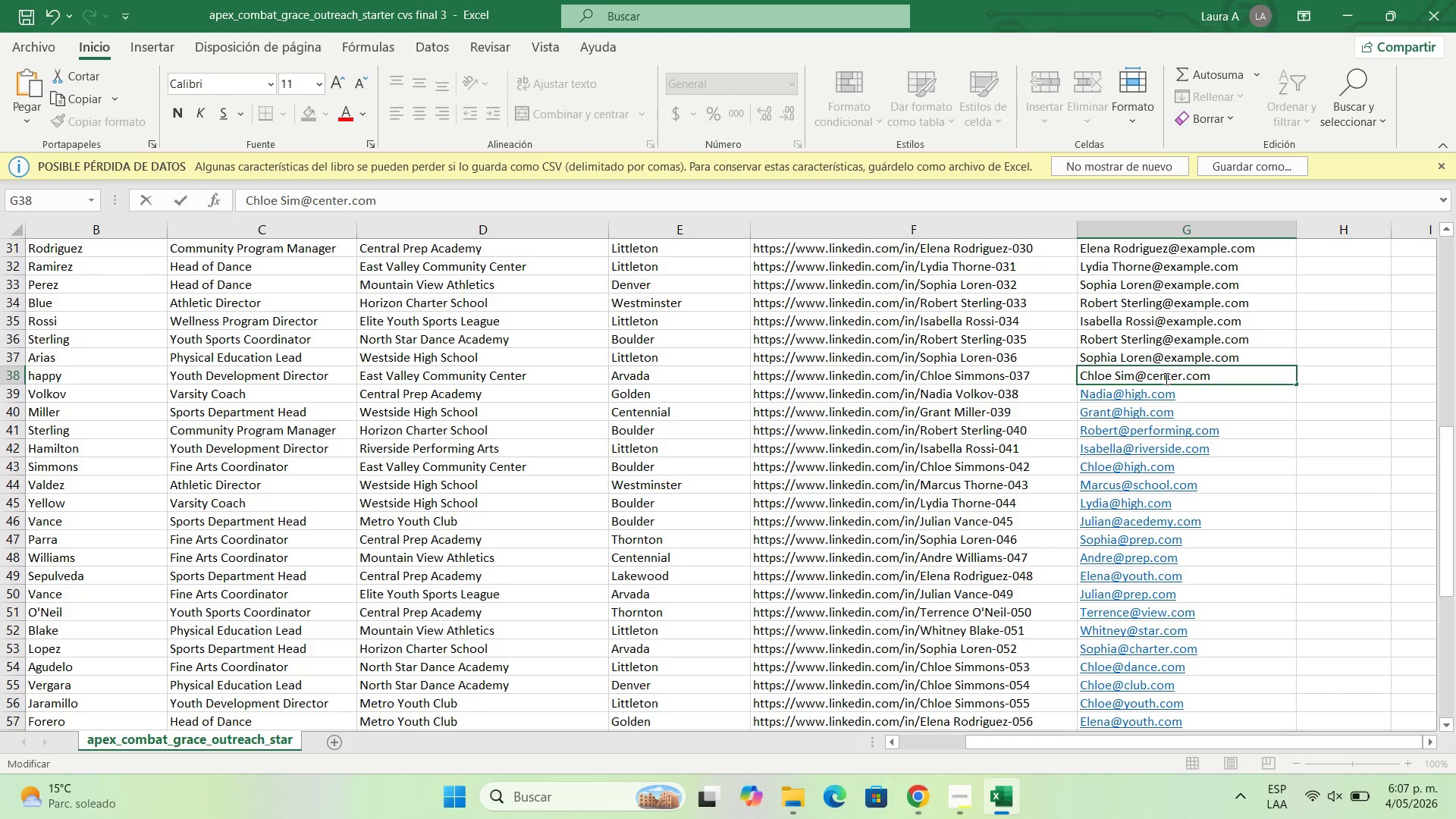 
key(Backspace)
 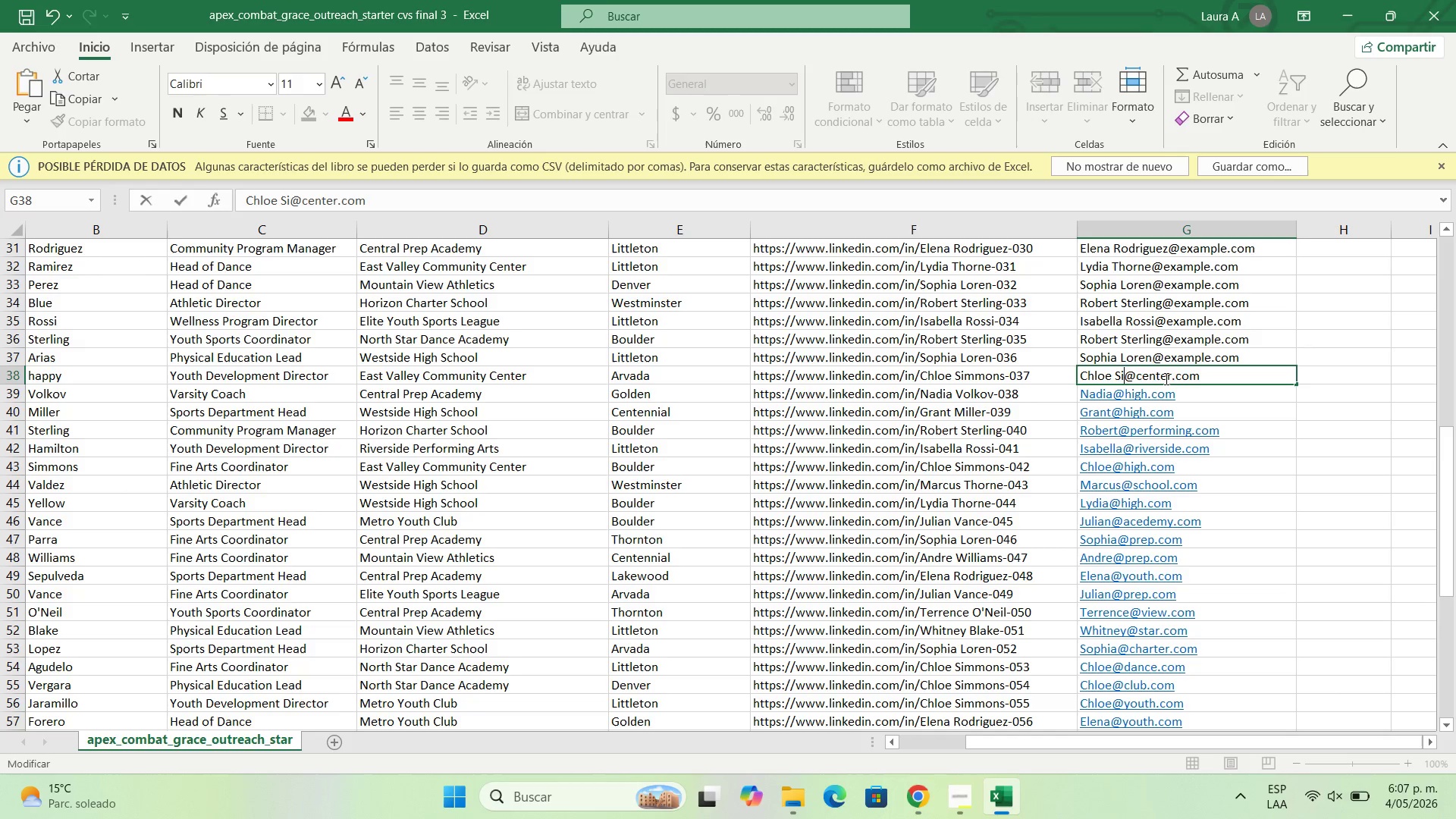 
key(Backspace)
 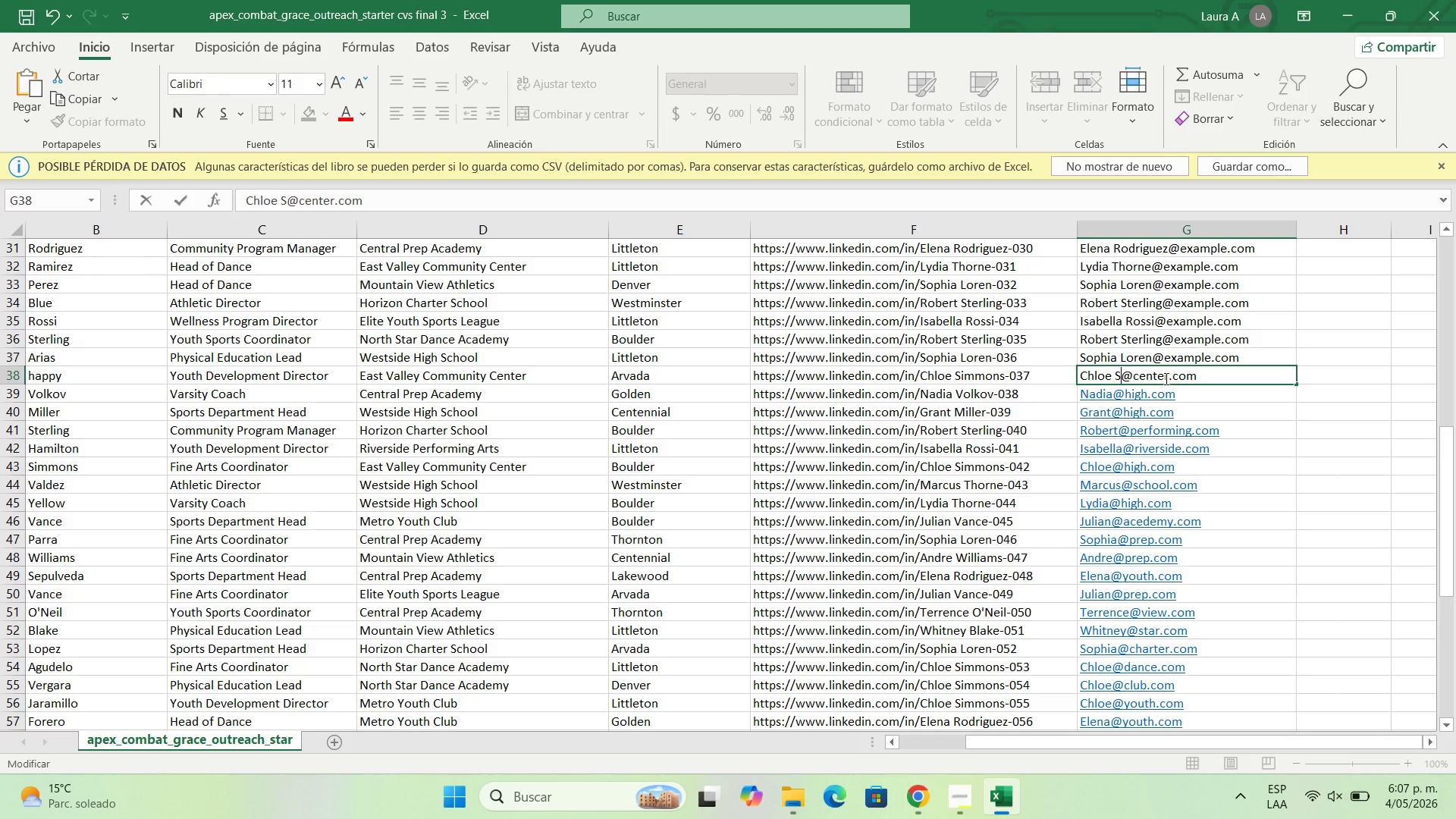 
key(Backspace)
 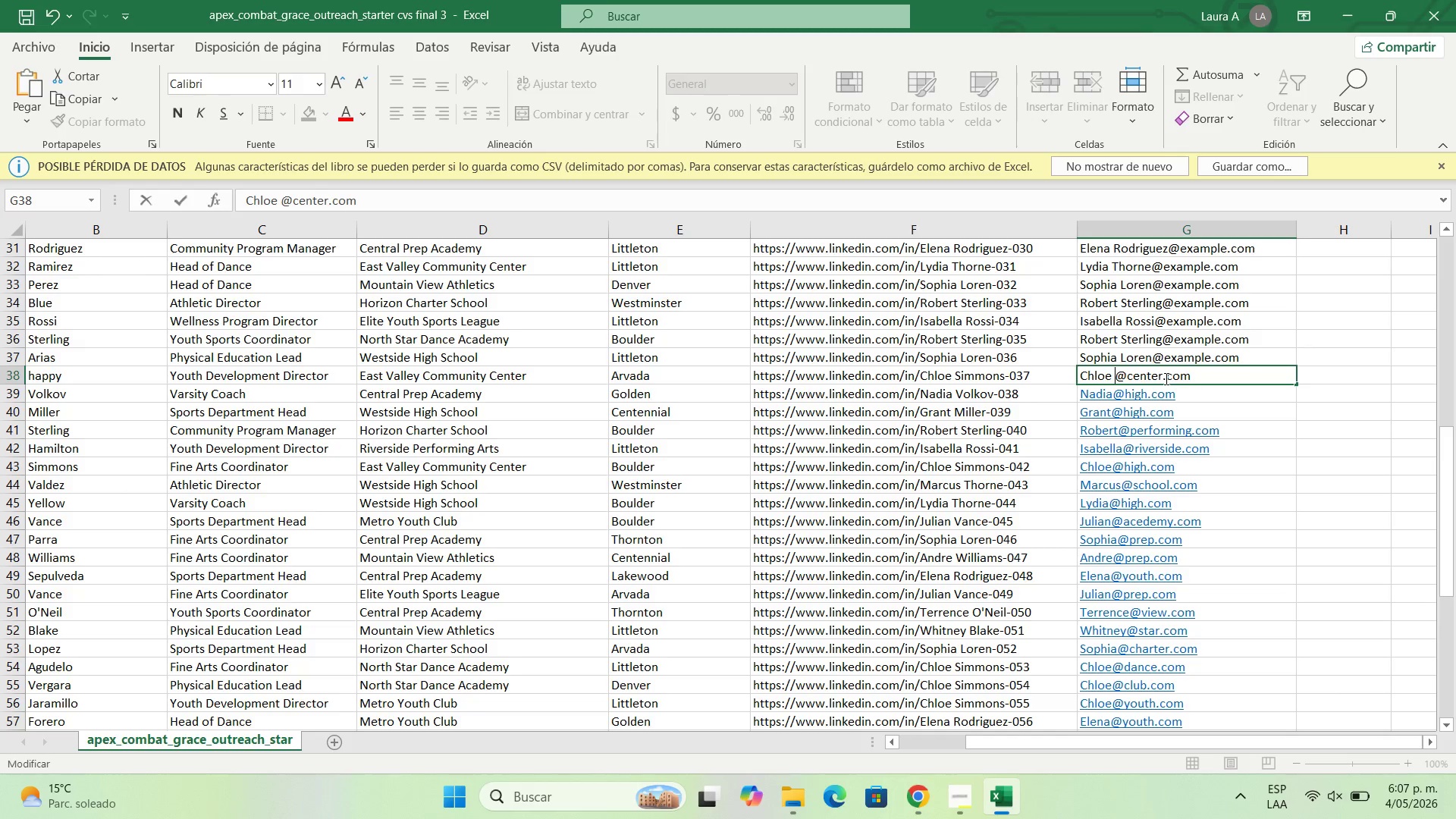 
key(Backspace)
 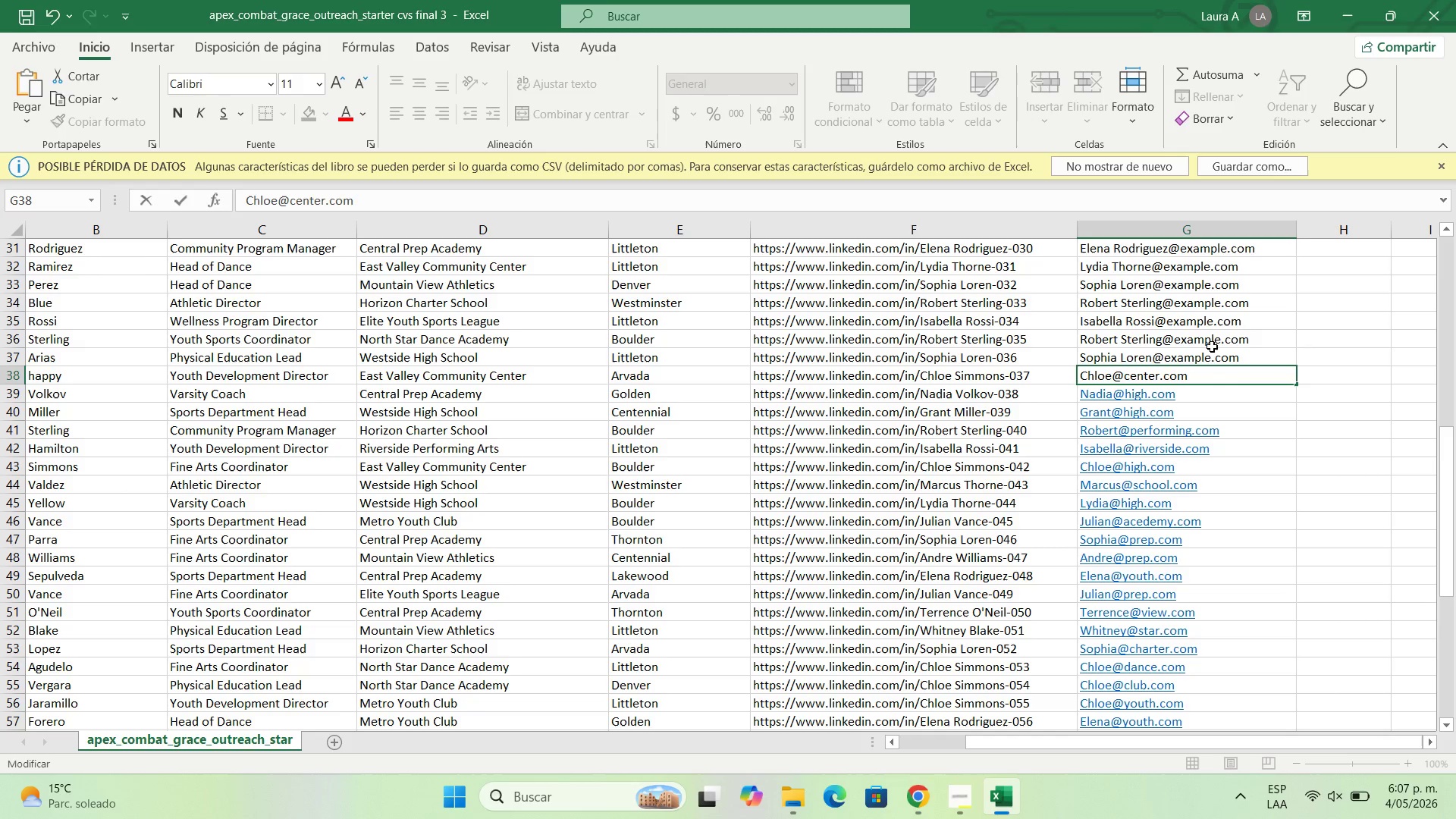 
double_click([1239, 357])
 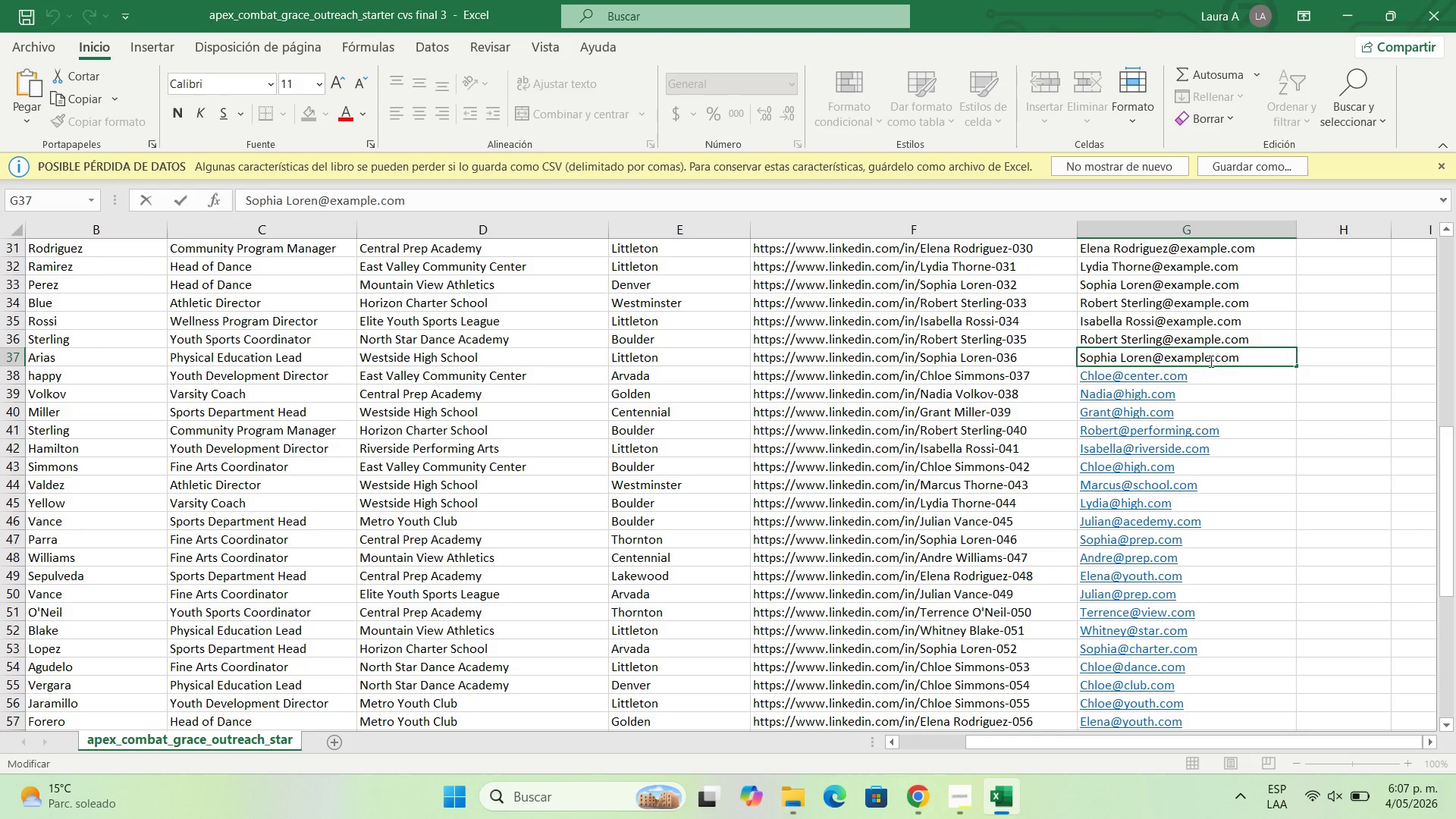 
left_click([1208, 360])
 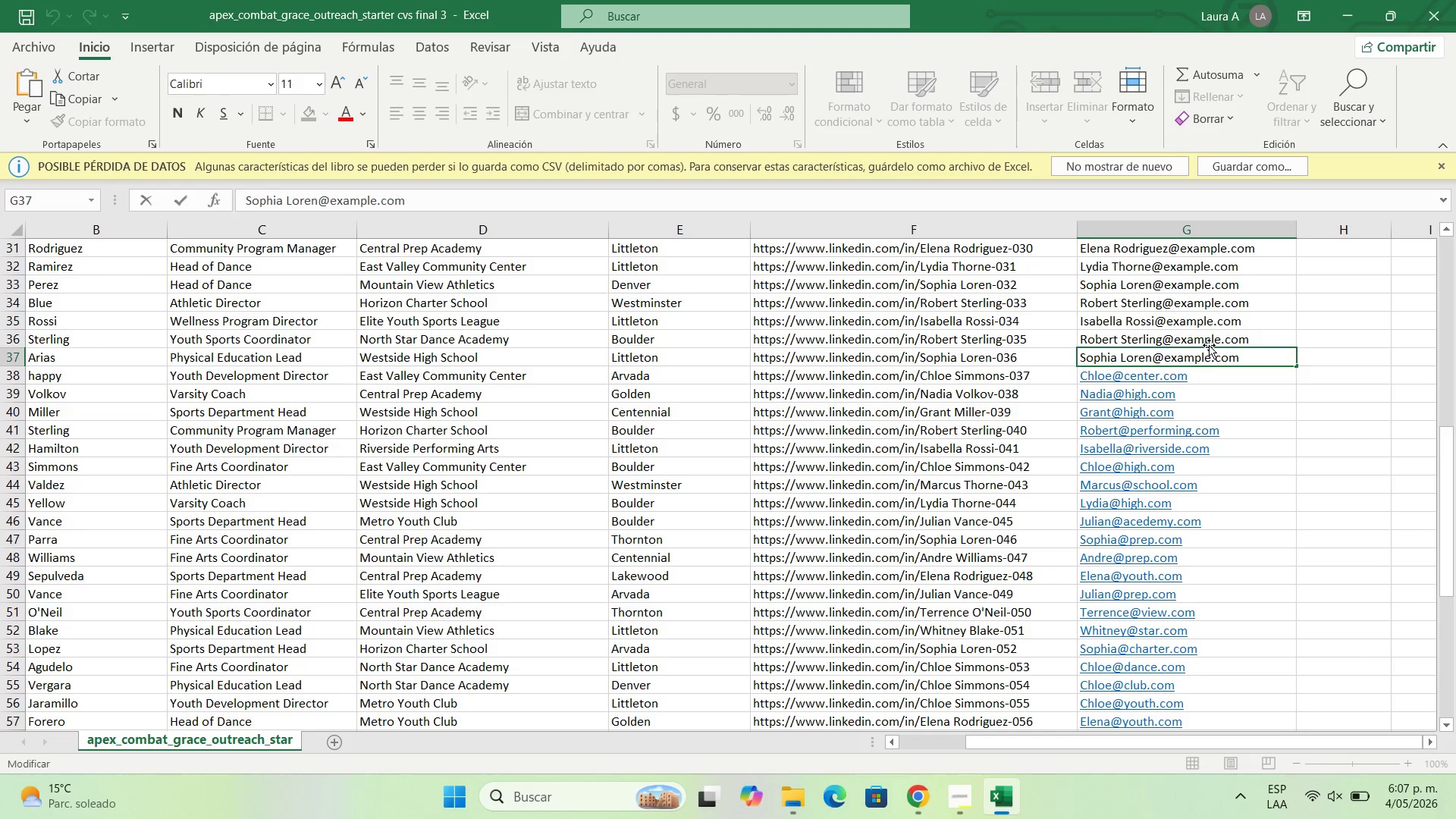 
key(Backspace)
 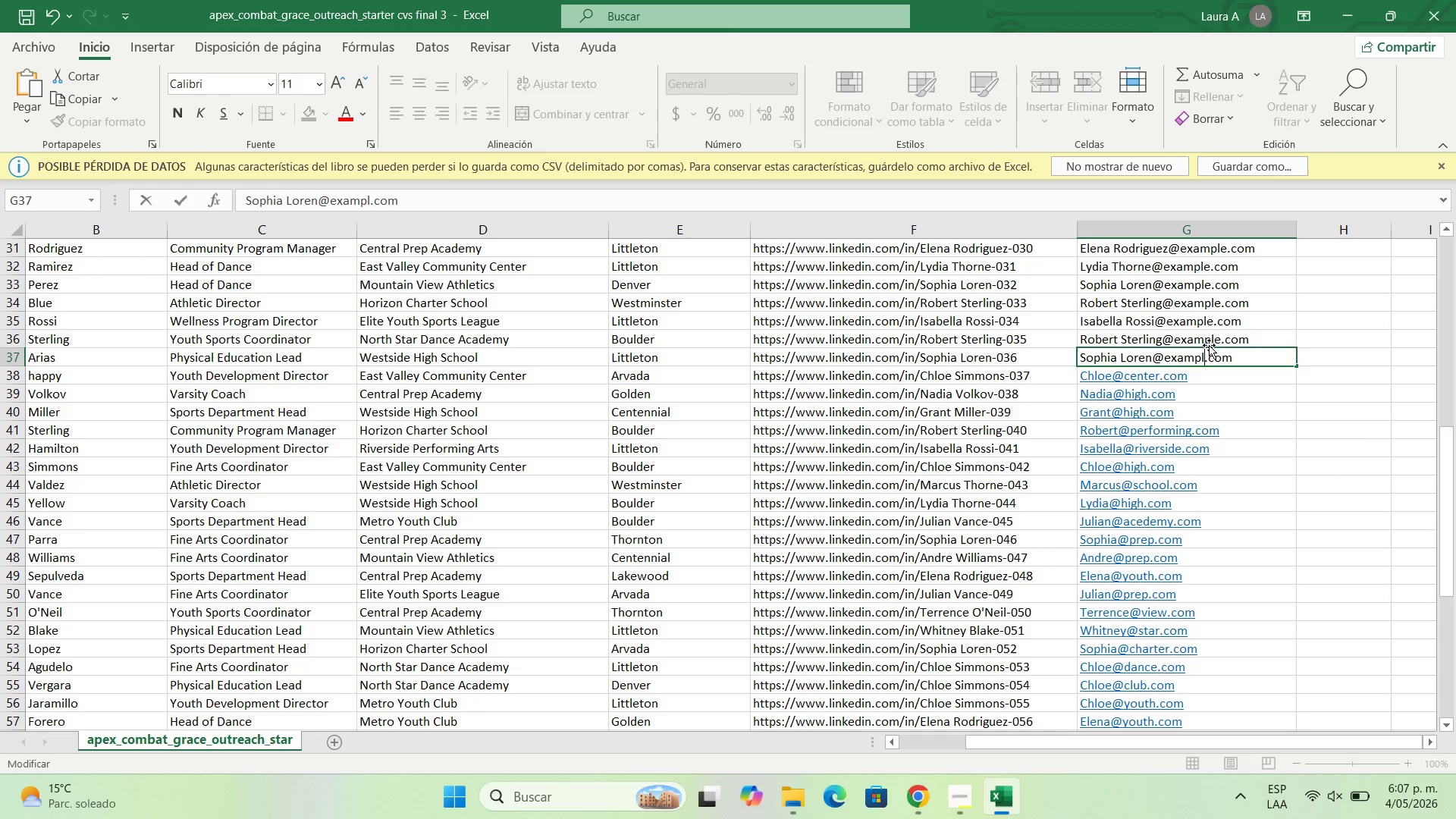 
key(Backspace)
 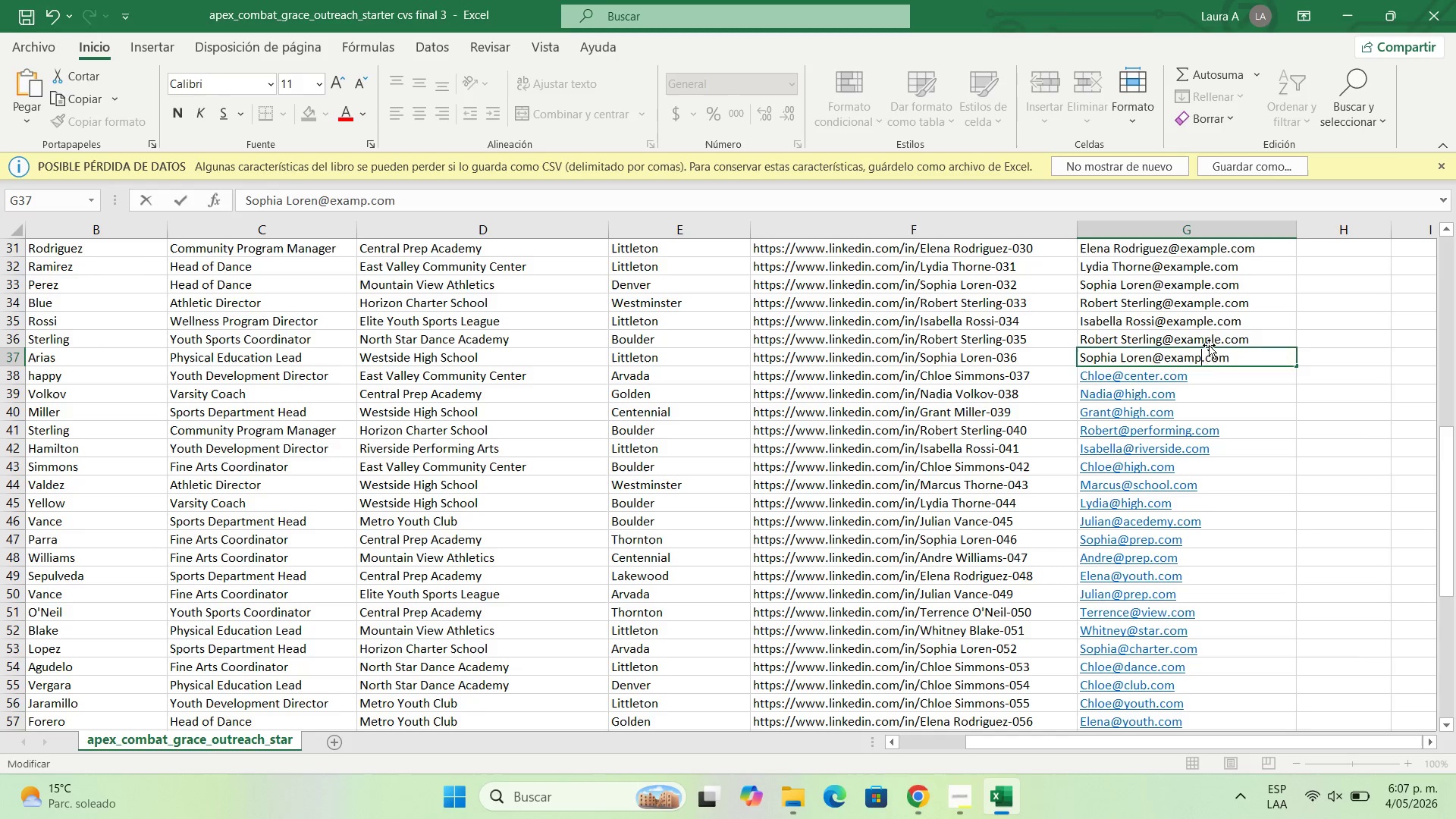 
key(Backspace)
 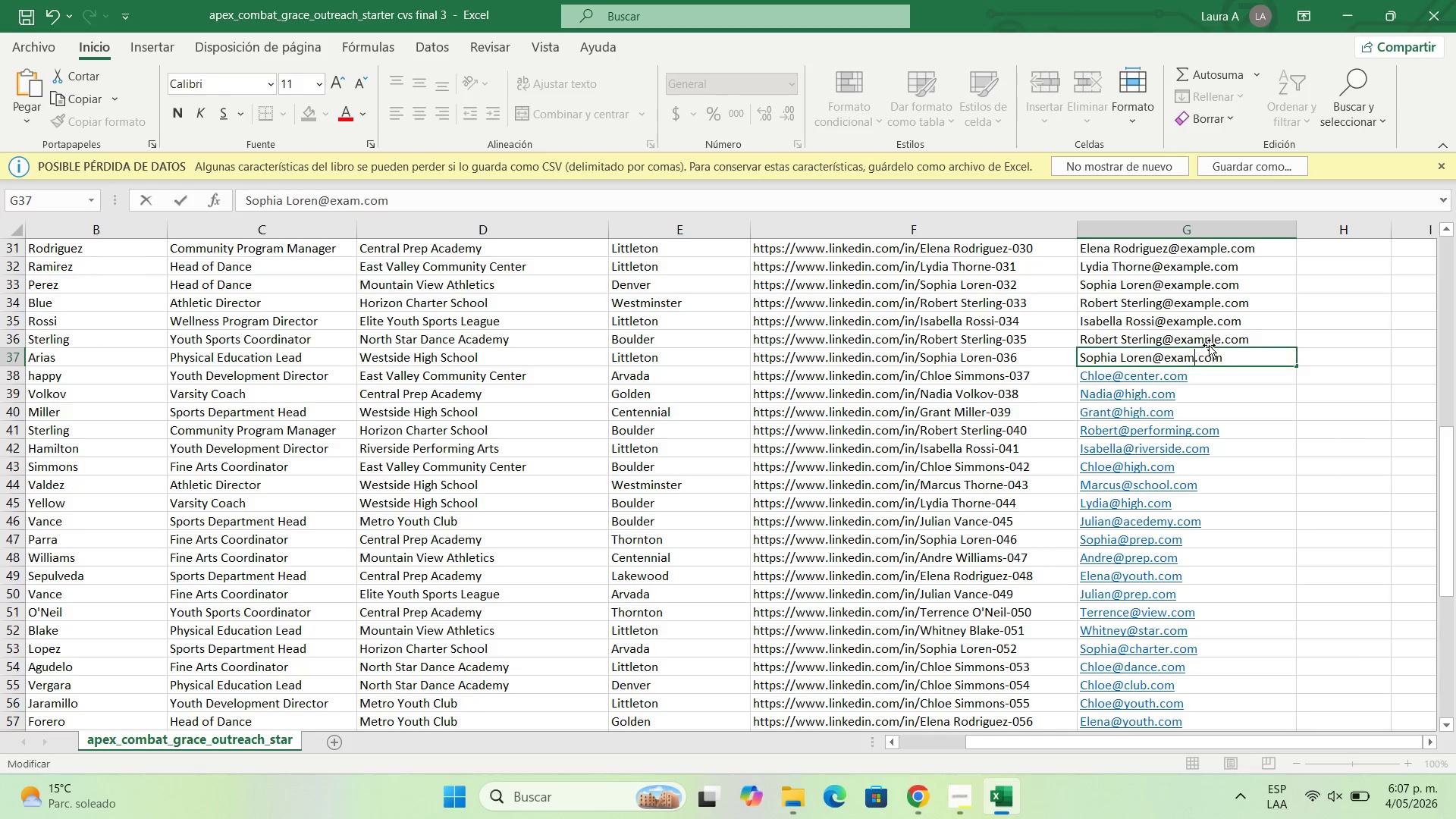 
key(Backspace)
 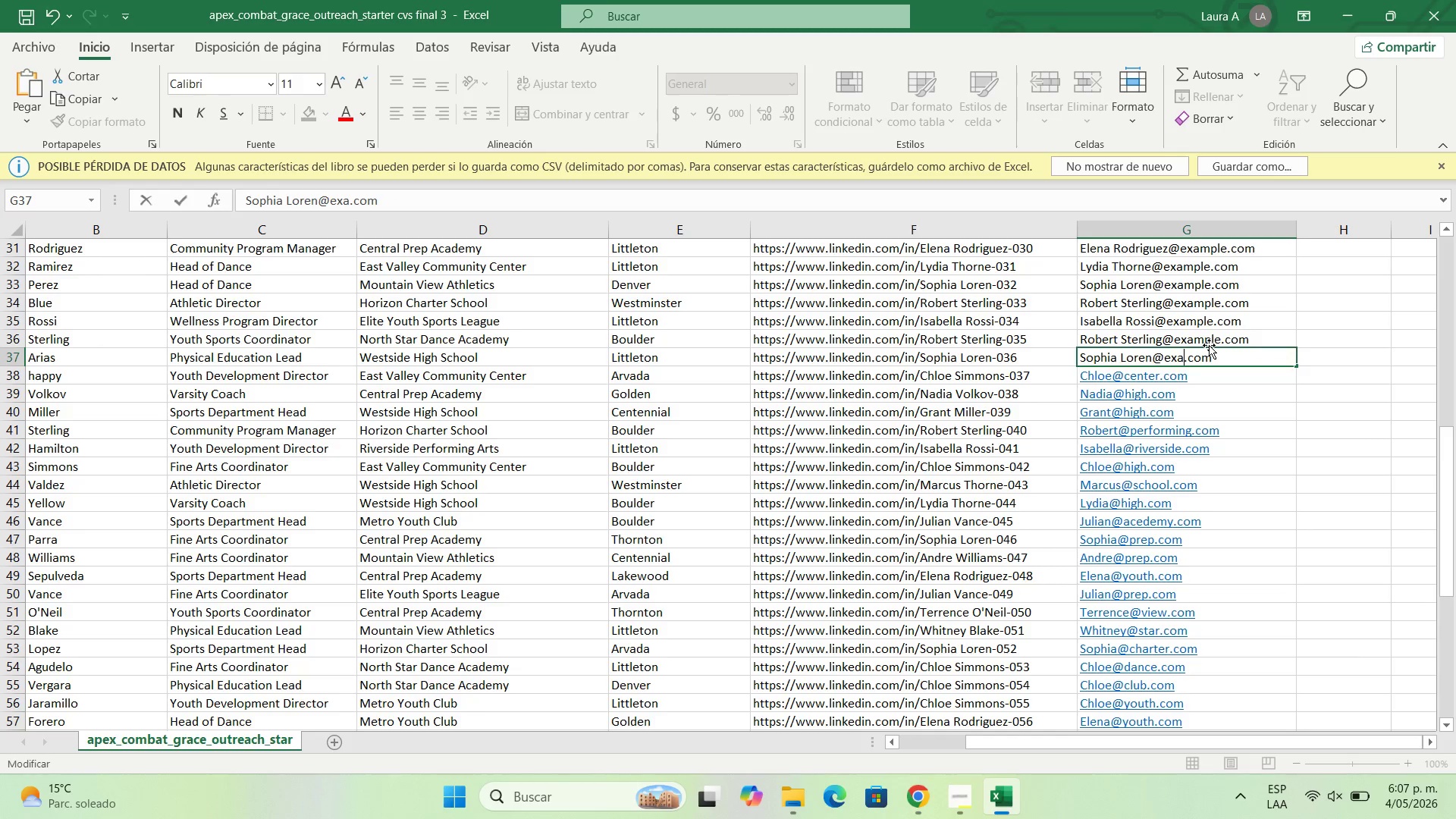 
key(Backspace)
 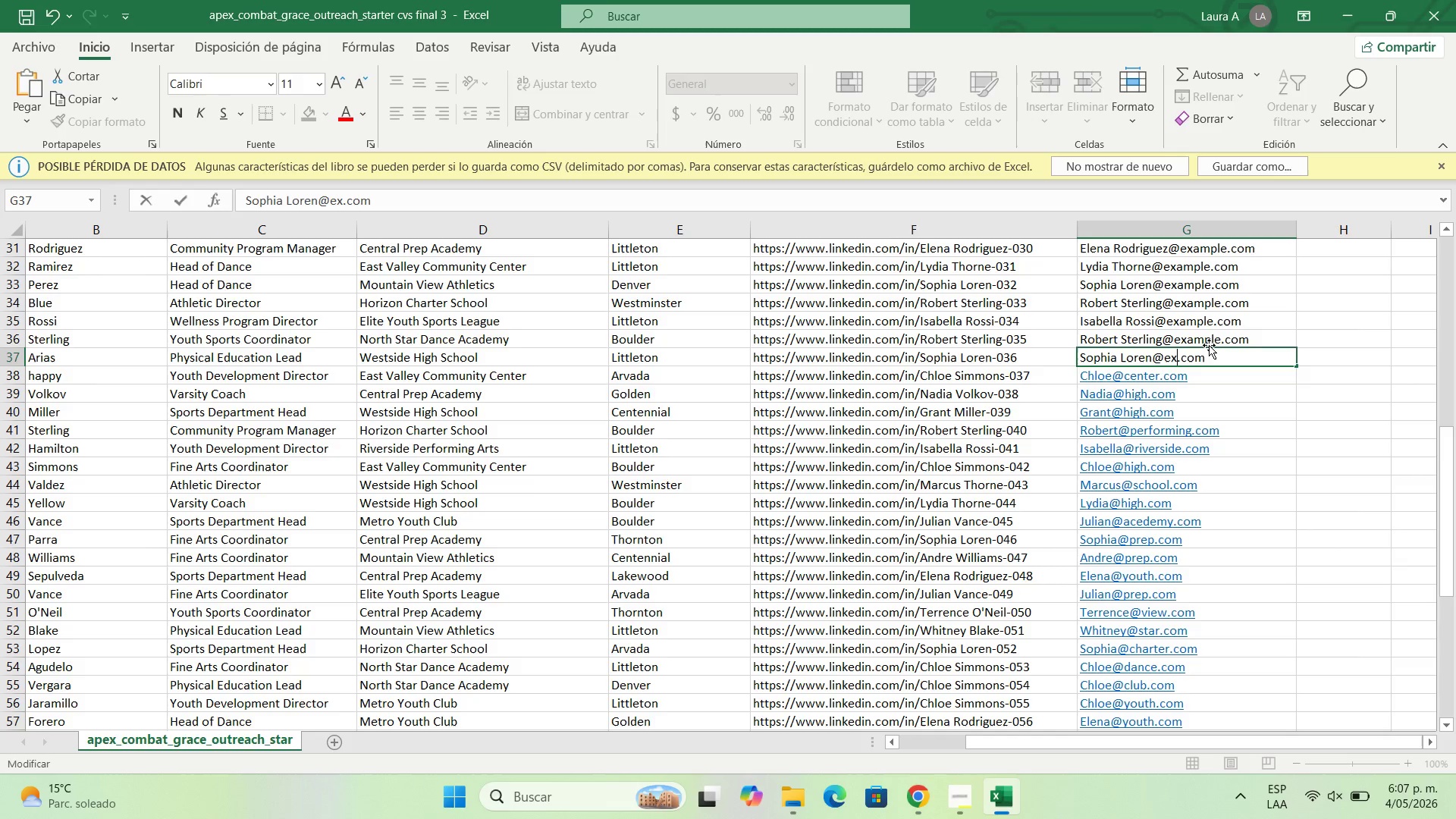 
key(Backspace)
key(Backspace)
type(school)
 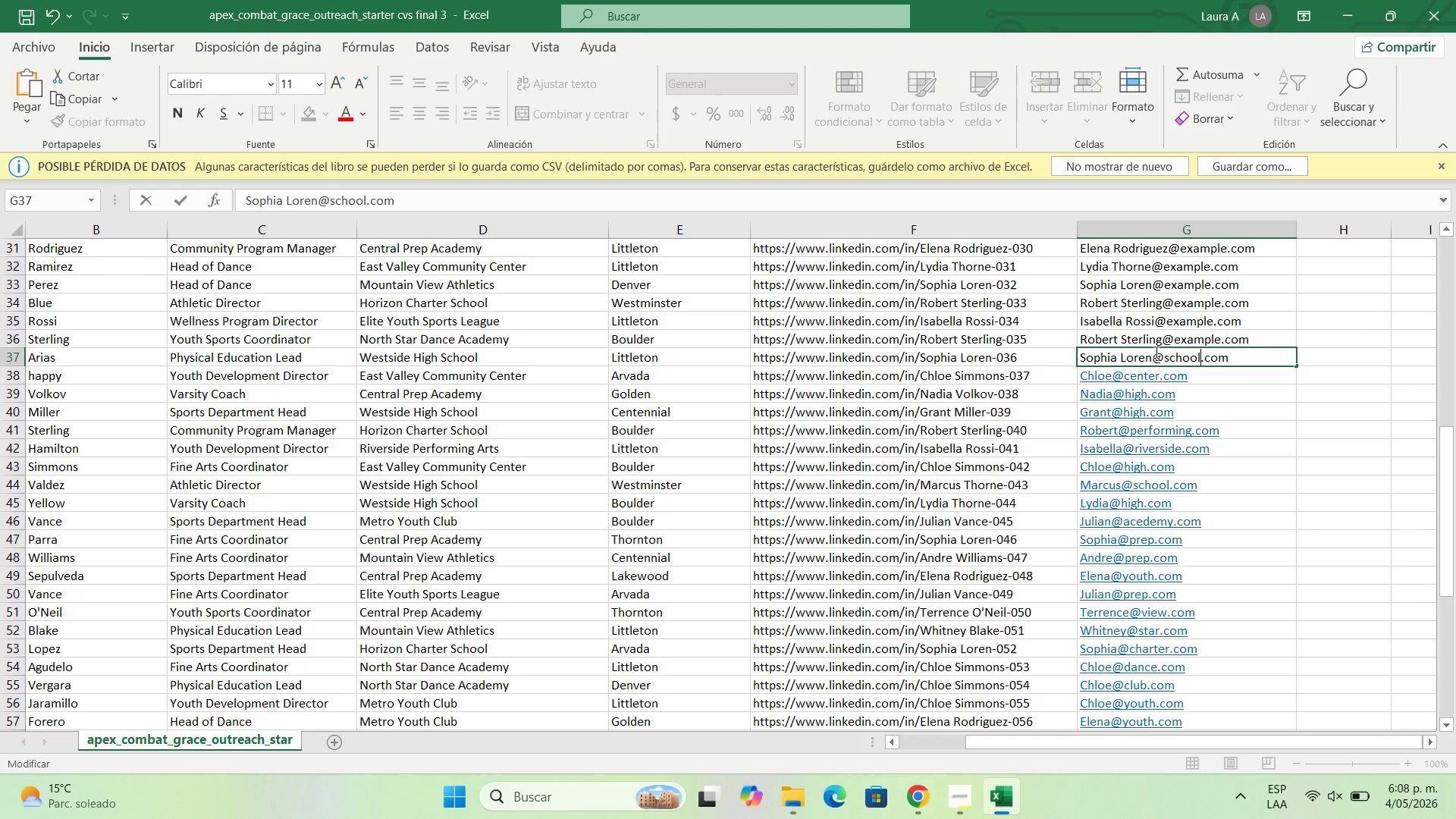 
left_click([1152, 356])
 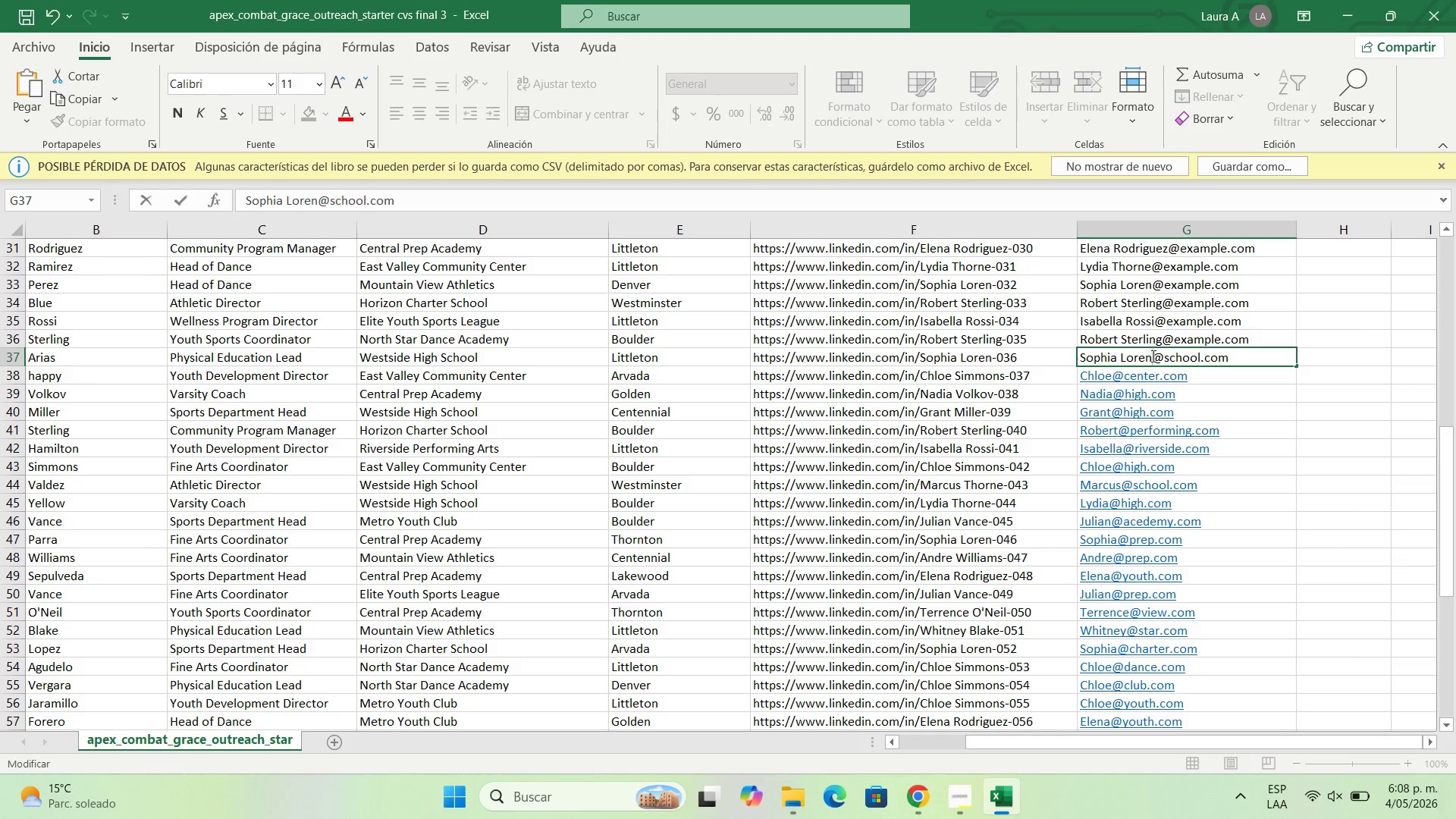 
key(Backspace)
 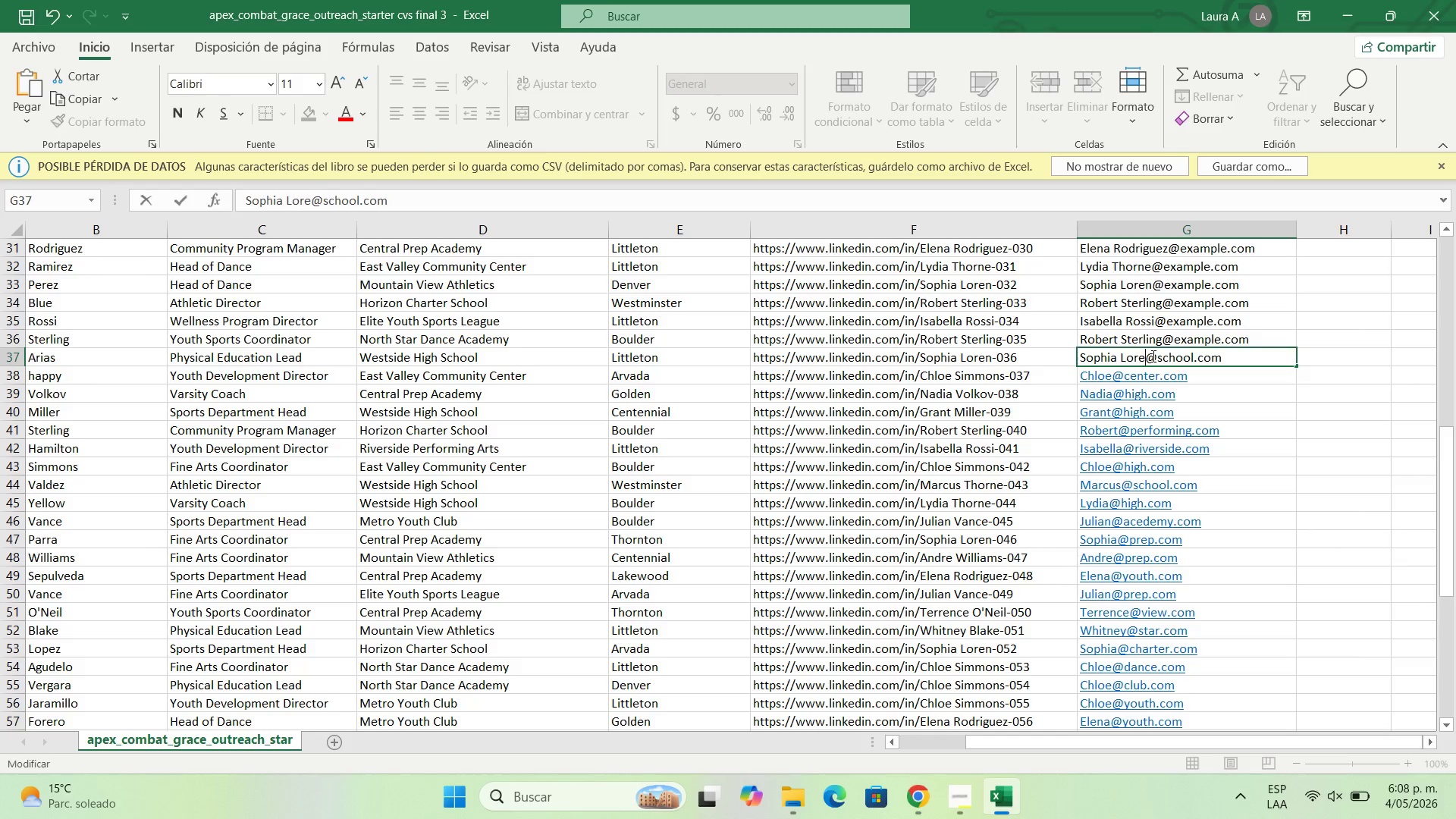 
key(Backspace)
 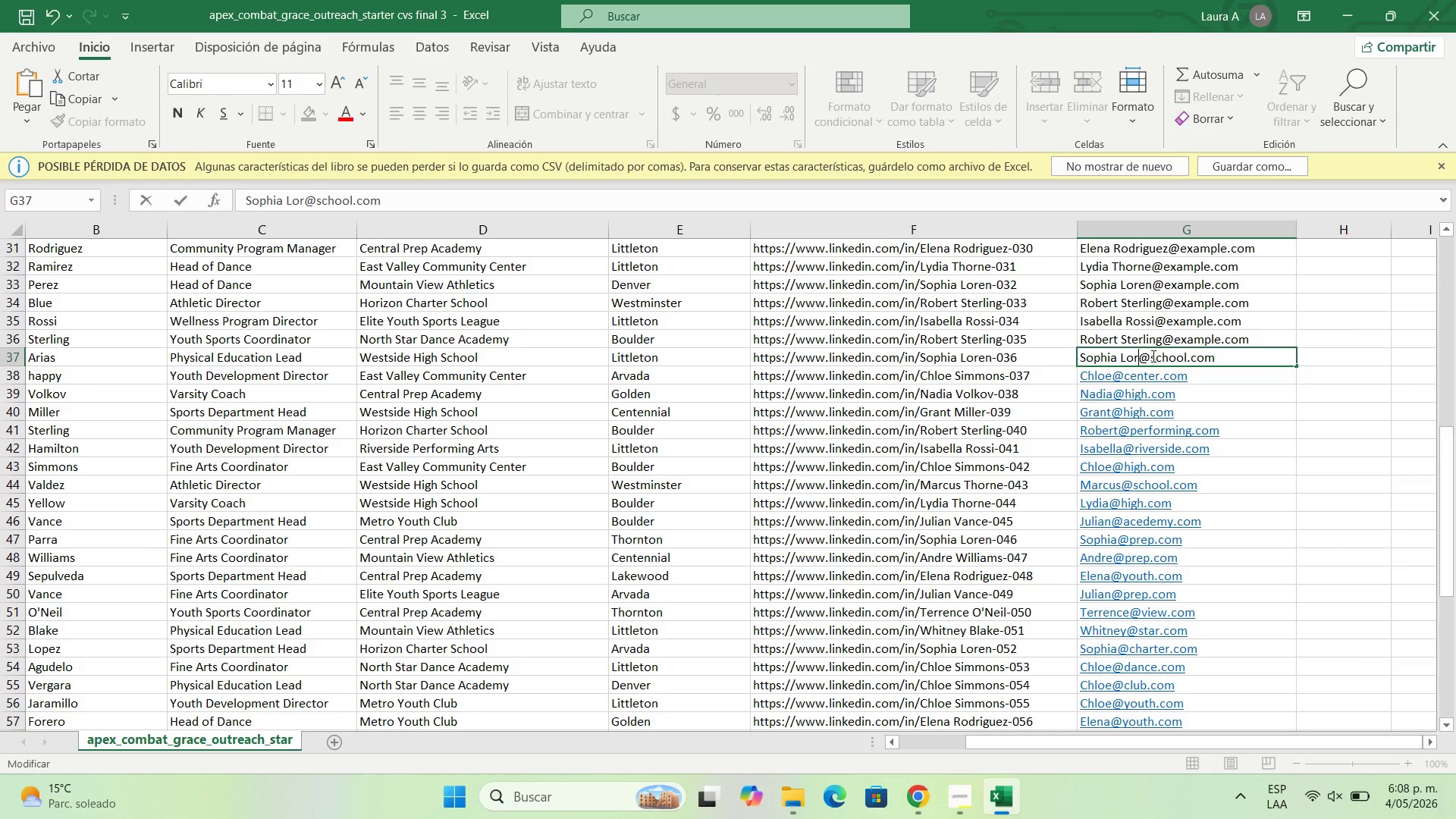 
key(Backspace)
 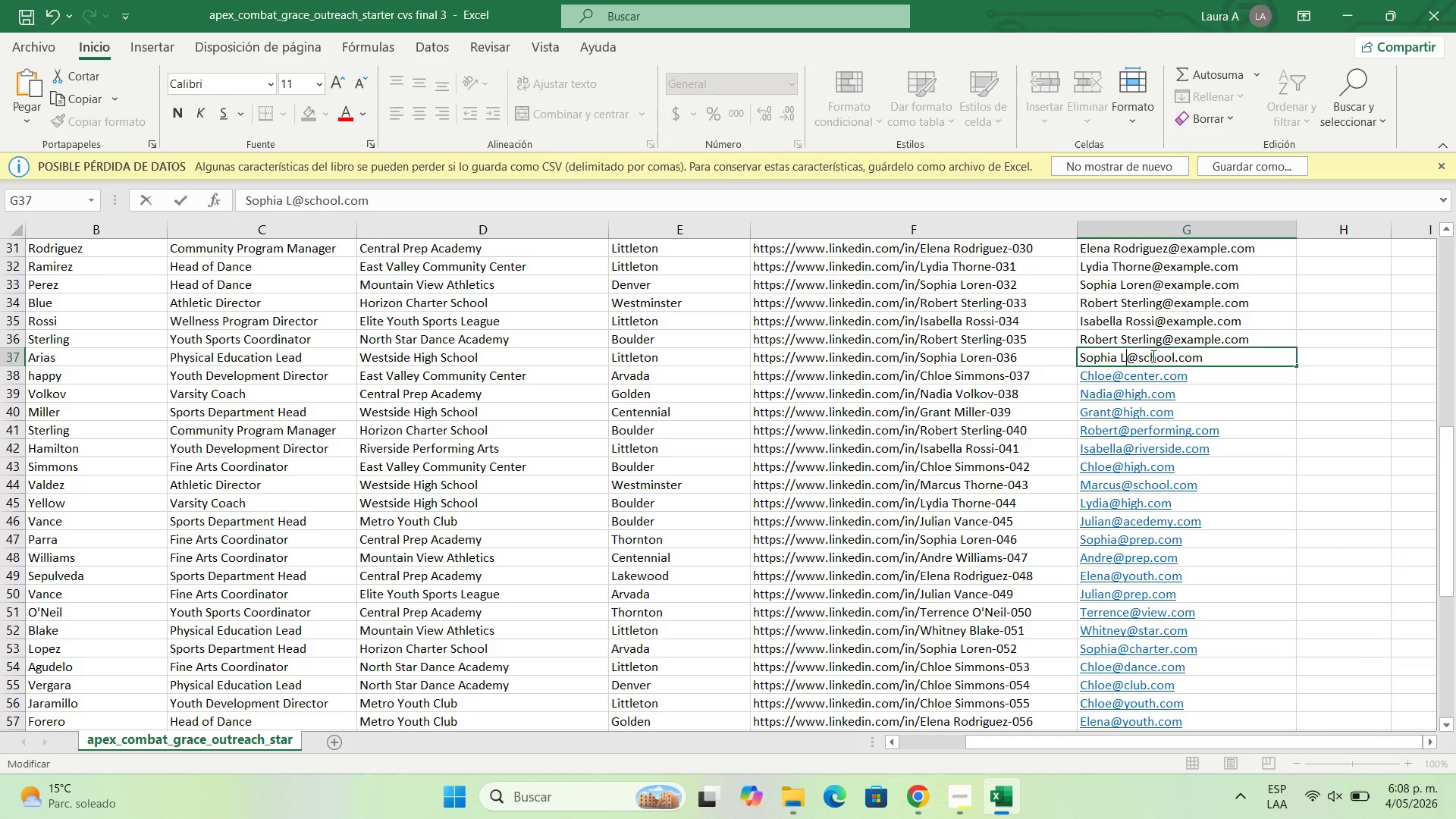 
key(Backspace)
 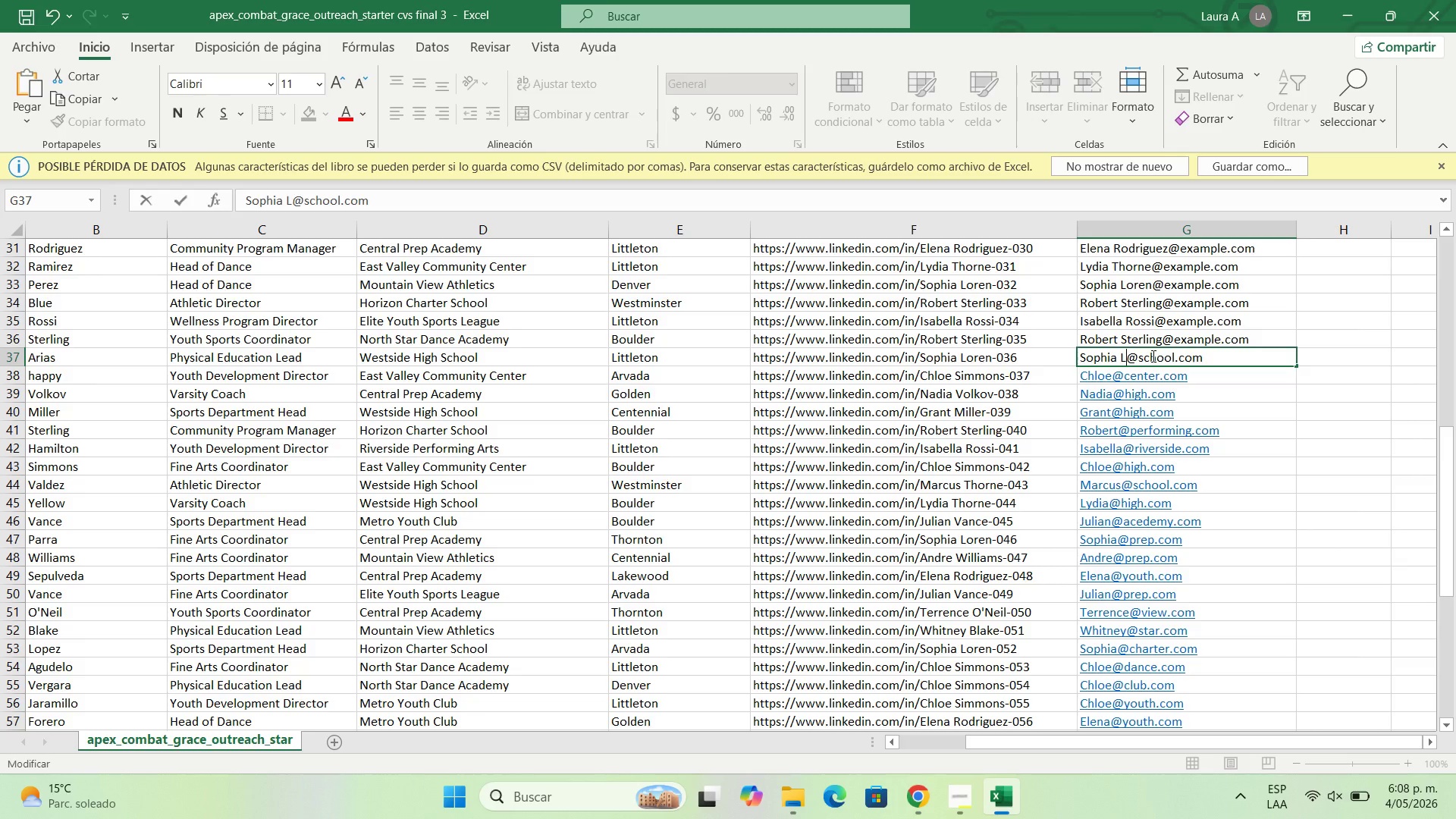 
key(Backspace)
 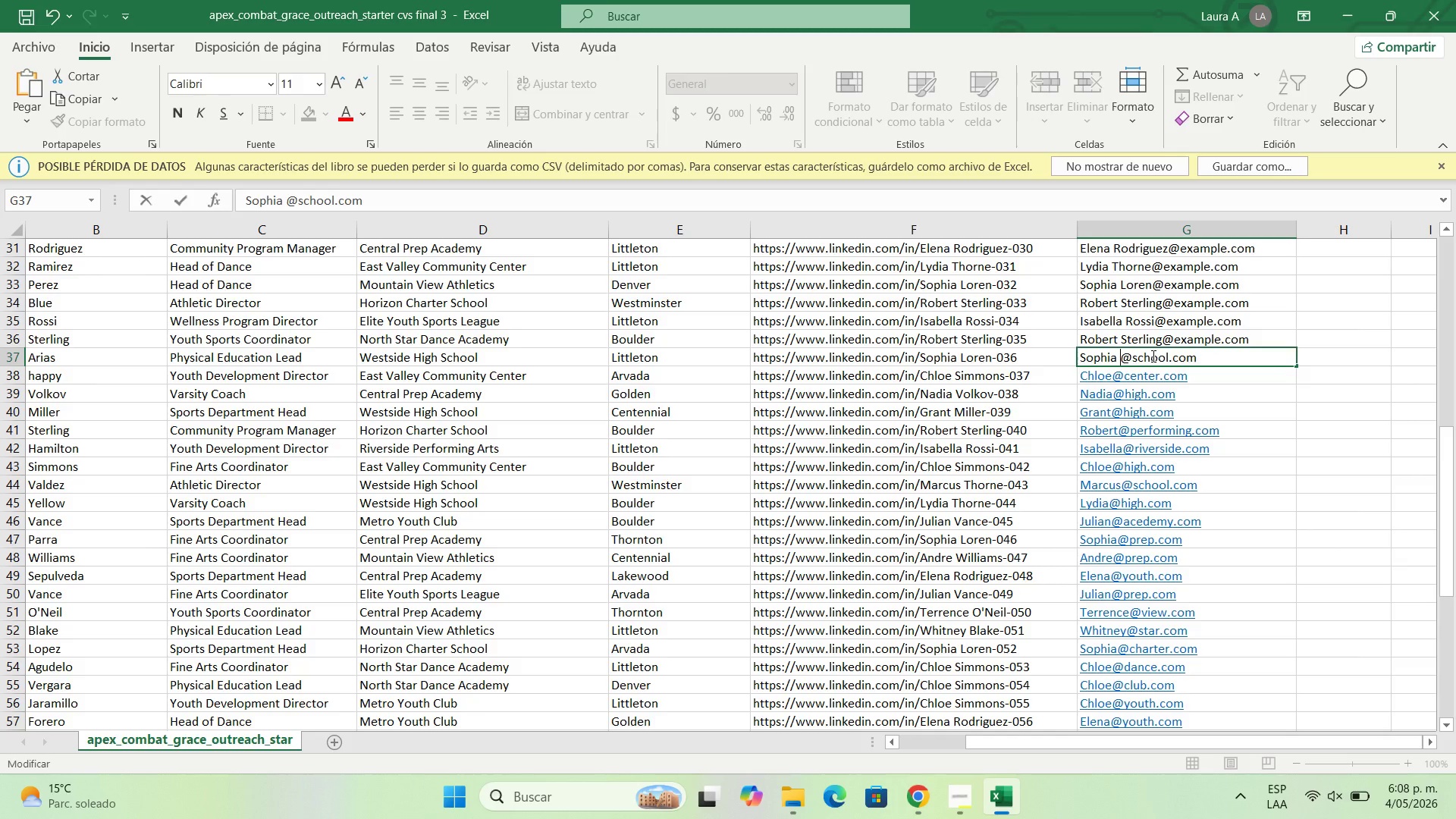 
key(Backspace)
 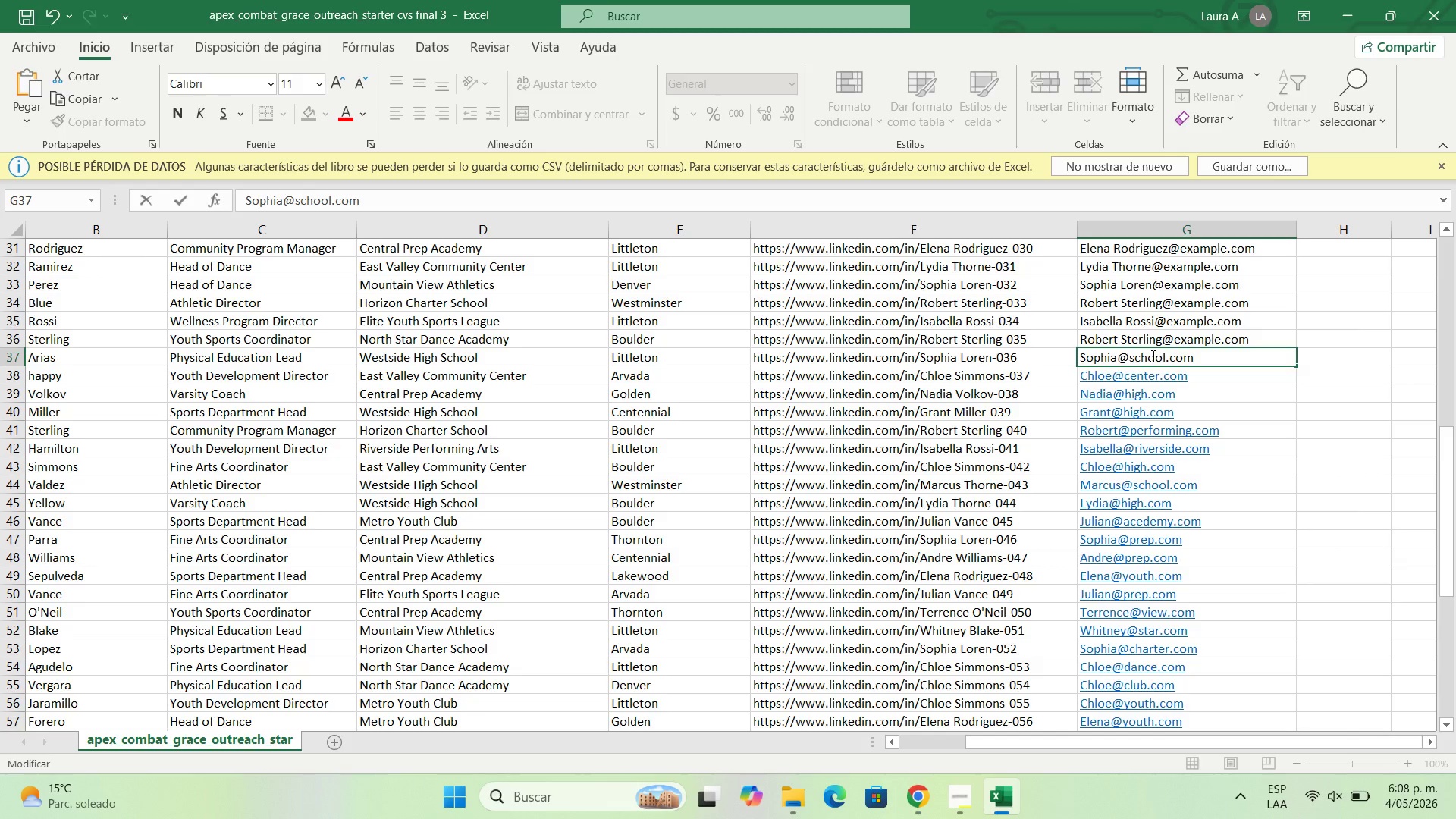 
scroll: coordinate [1179, 457], scroll_direction: up, amount: 10.0
 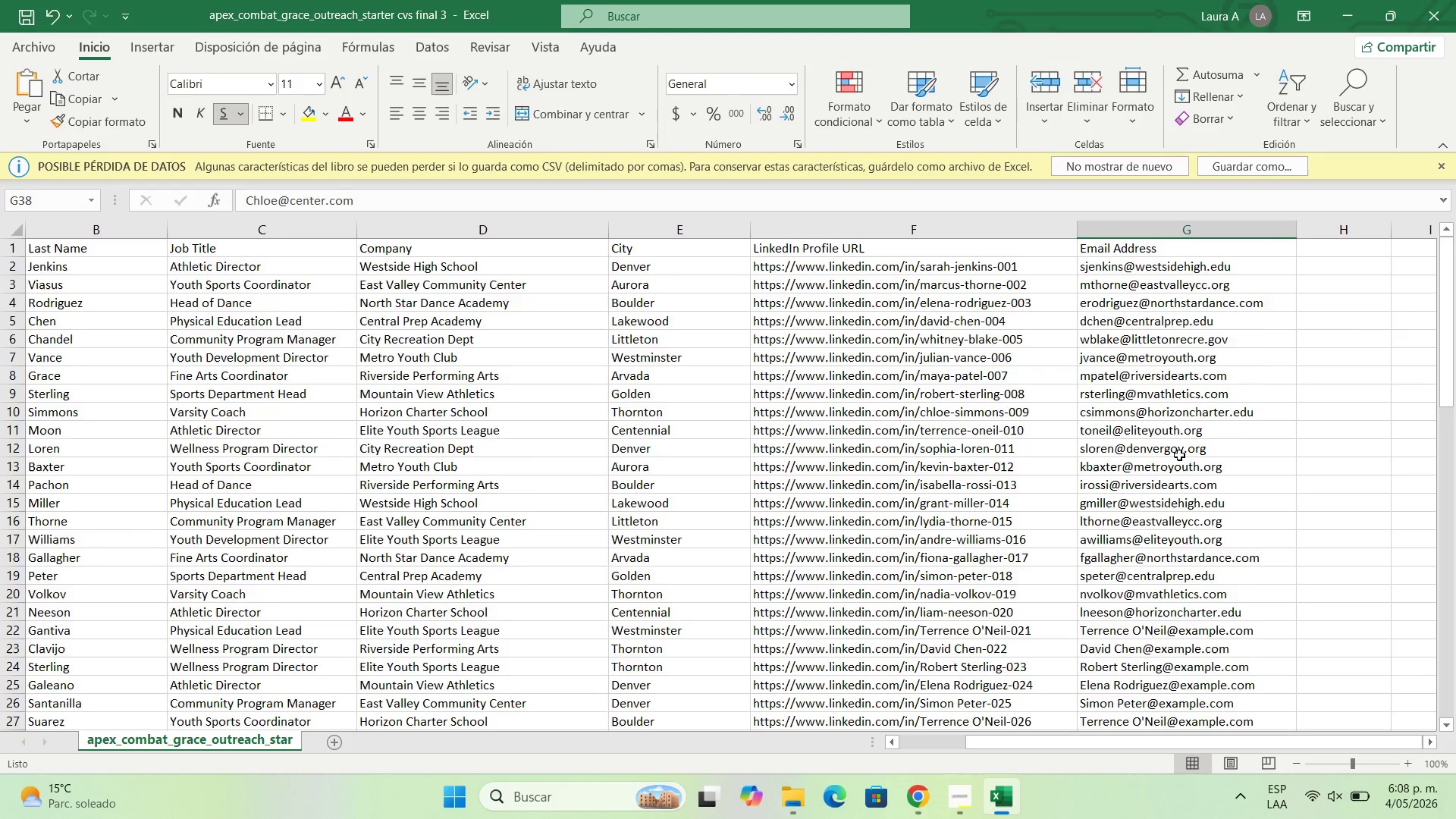 
scroll: coordinate [1181, 450], scroll_direction: down, amount: 16.0
 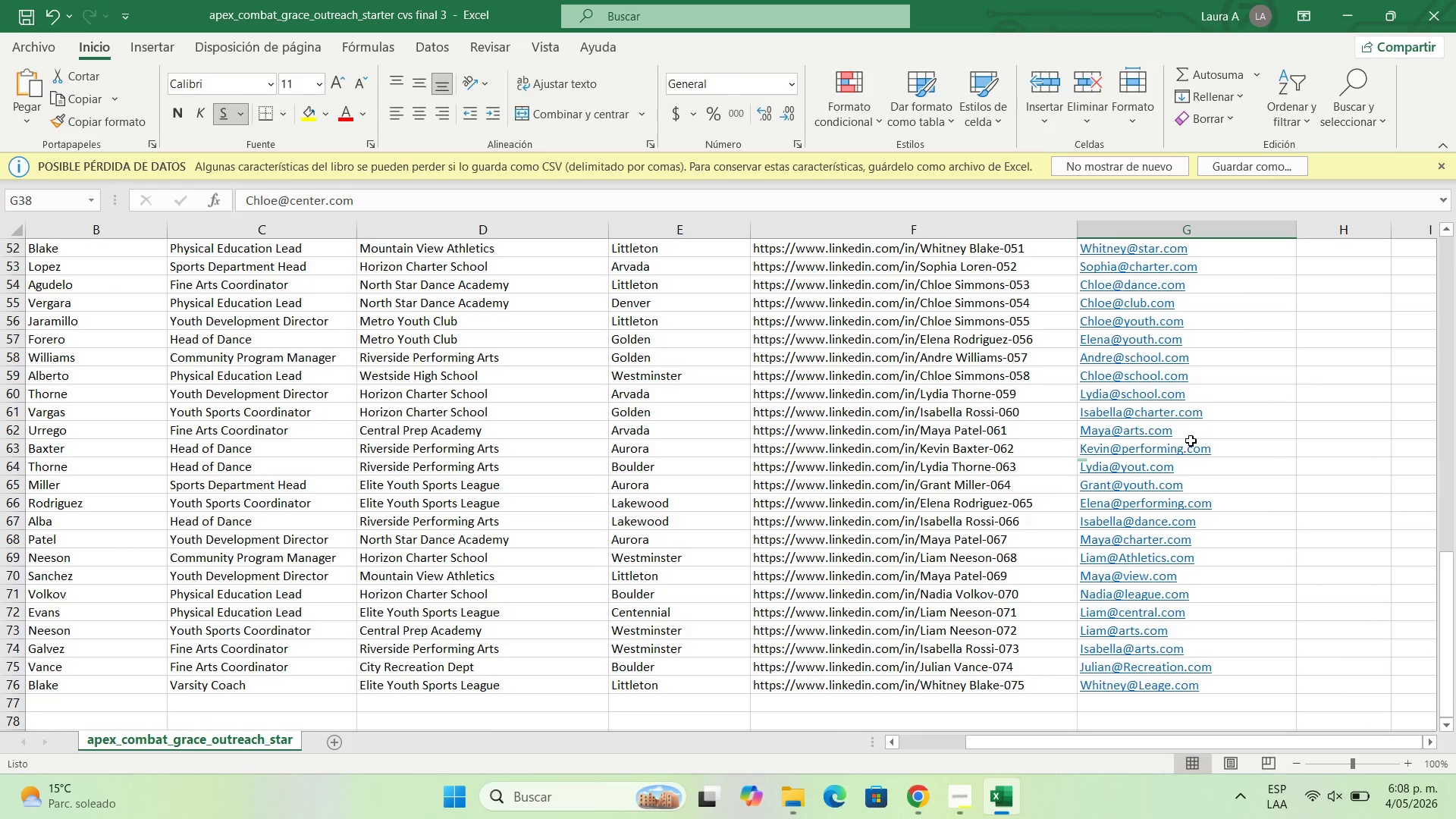 
scroll: coordinate [1198, 435], scroll_direction: up, amount: 11.0
 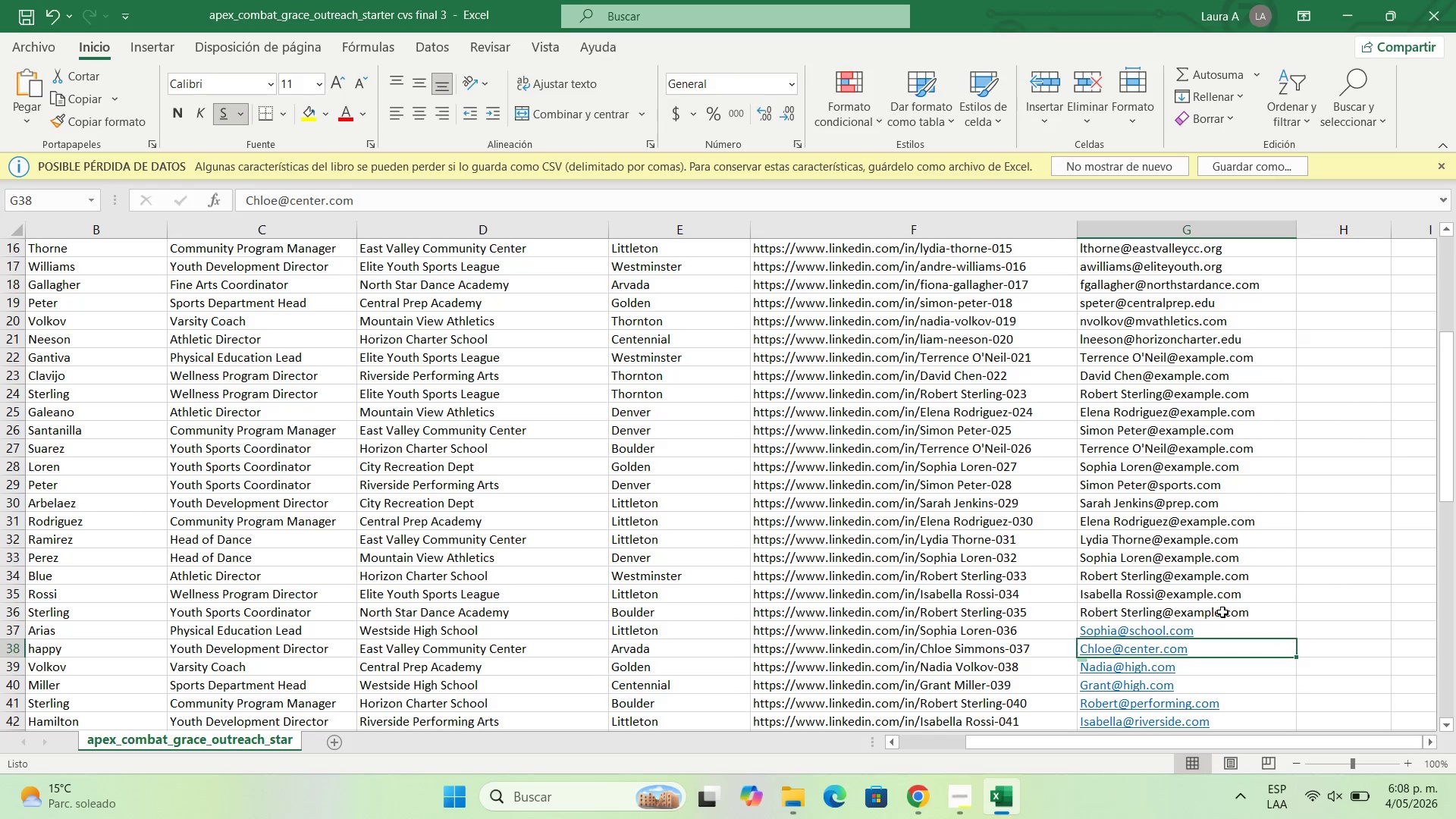 
double_click([1222, 612])
 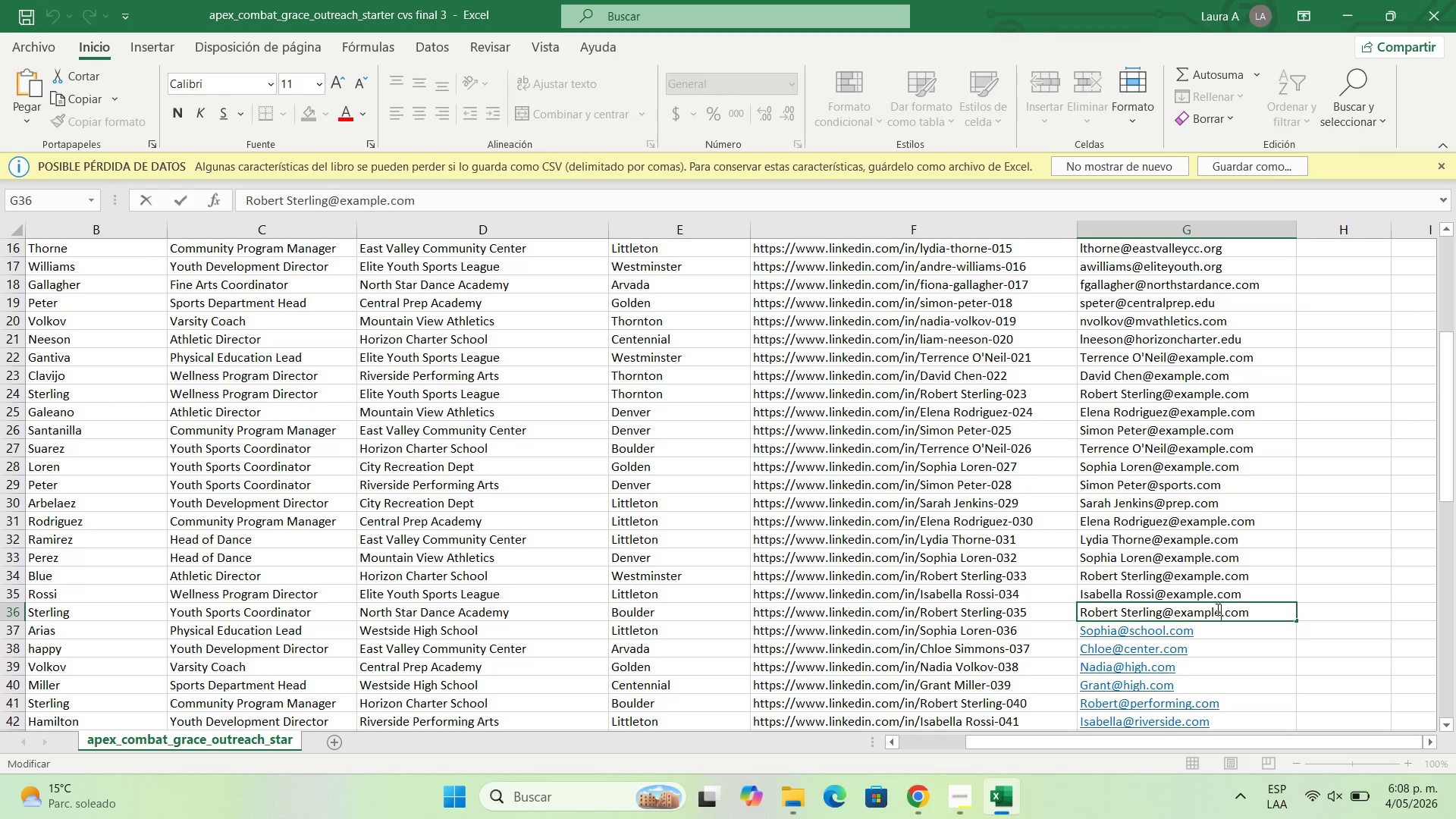 
key(Backspace)
key(Backspace)
key(Backspace)
key(Backspace)
key(Backspace)
key(Backspace)
key(Backspace)
type(dance)
 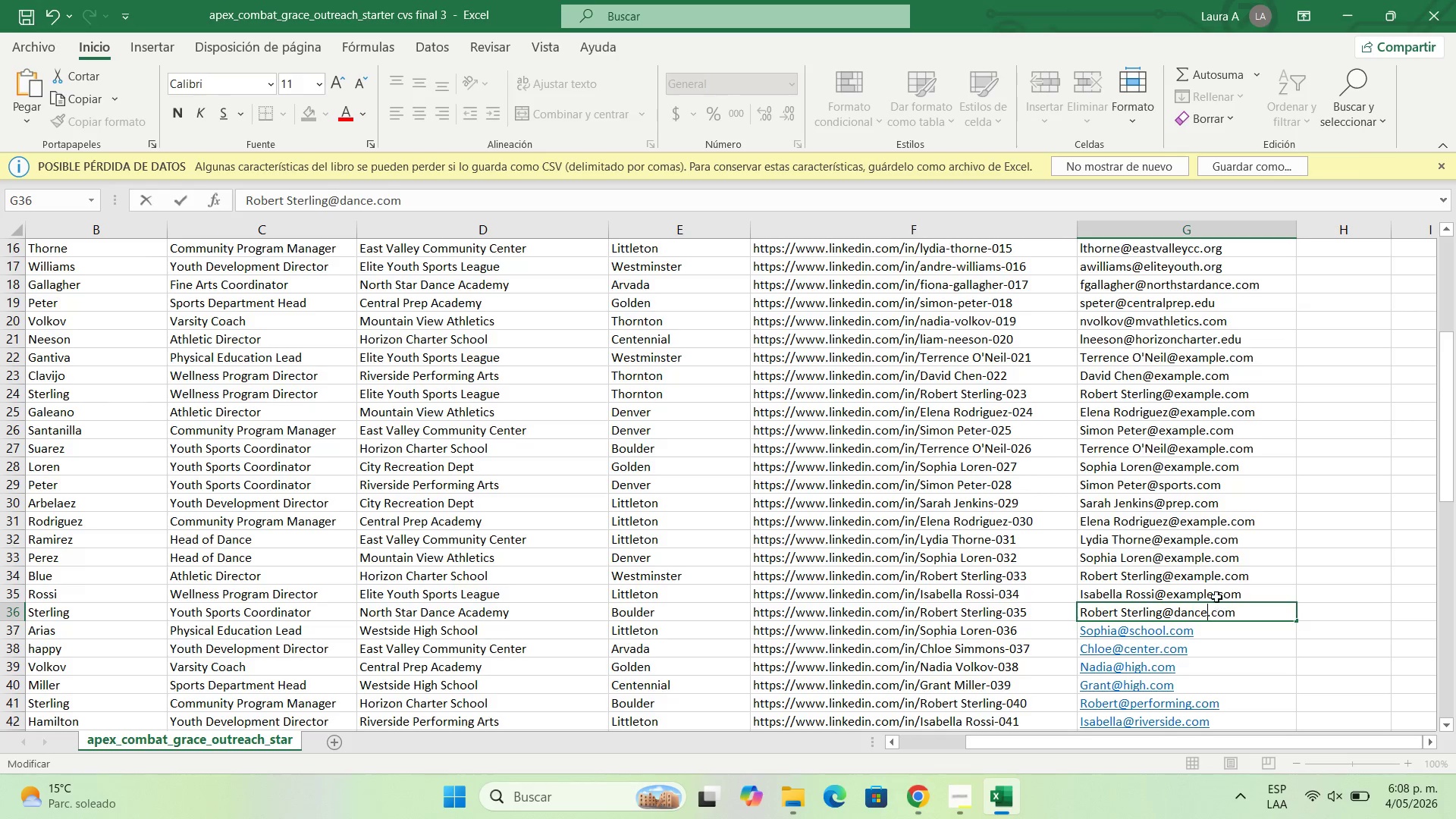 
double_click([1216, 592])
 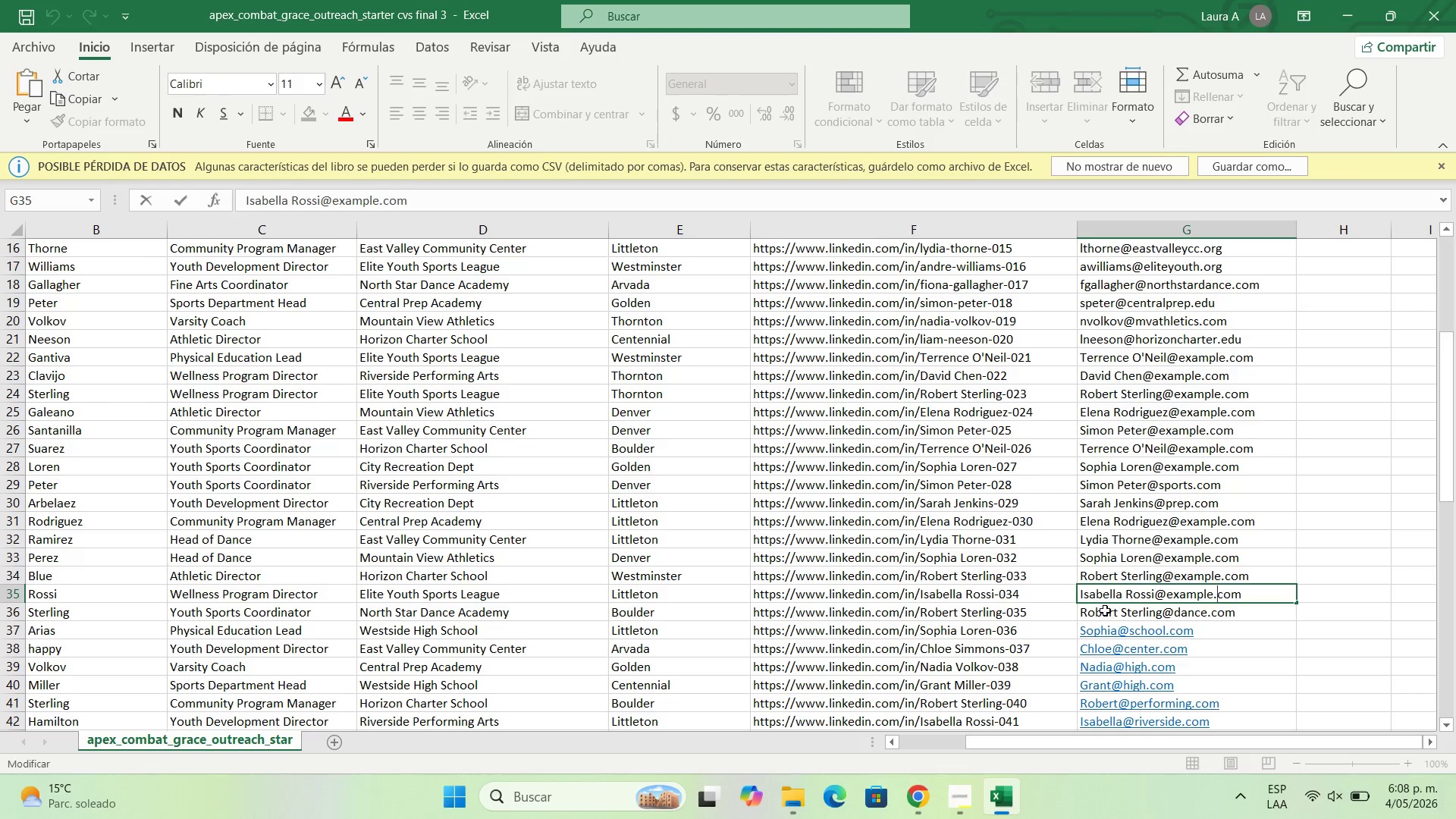 
double_click([1119, 617])
 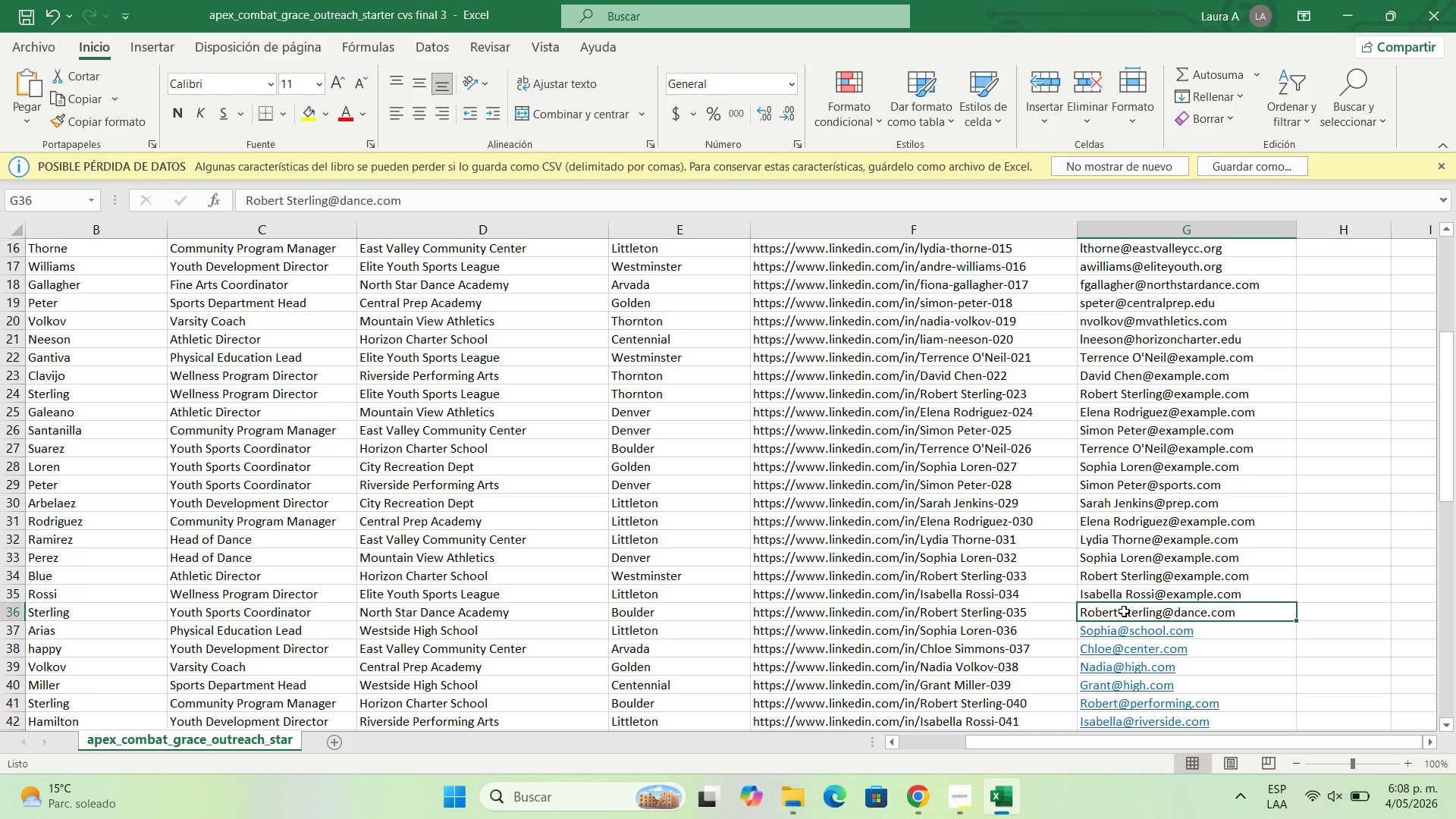 
double_click([1124, 611])
 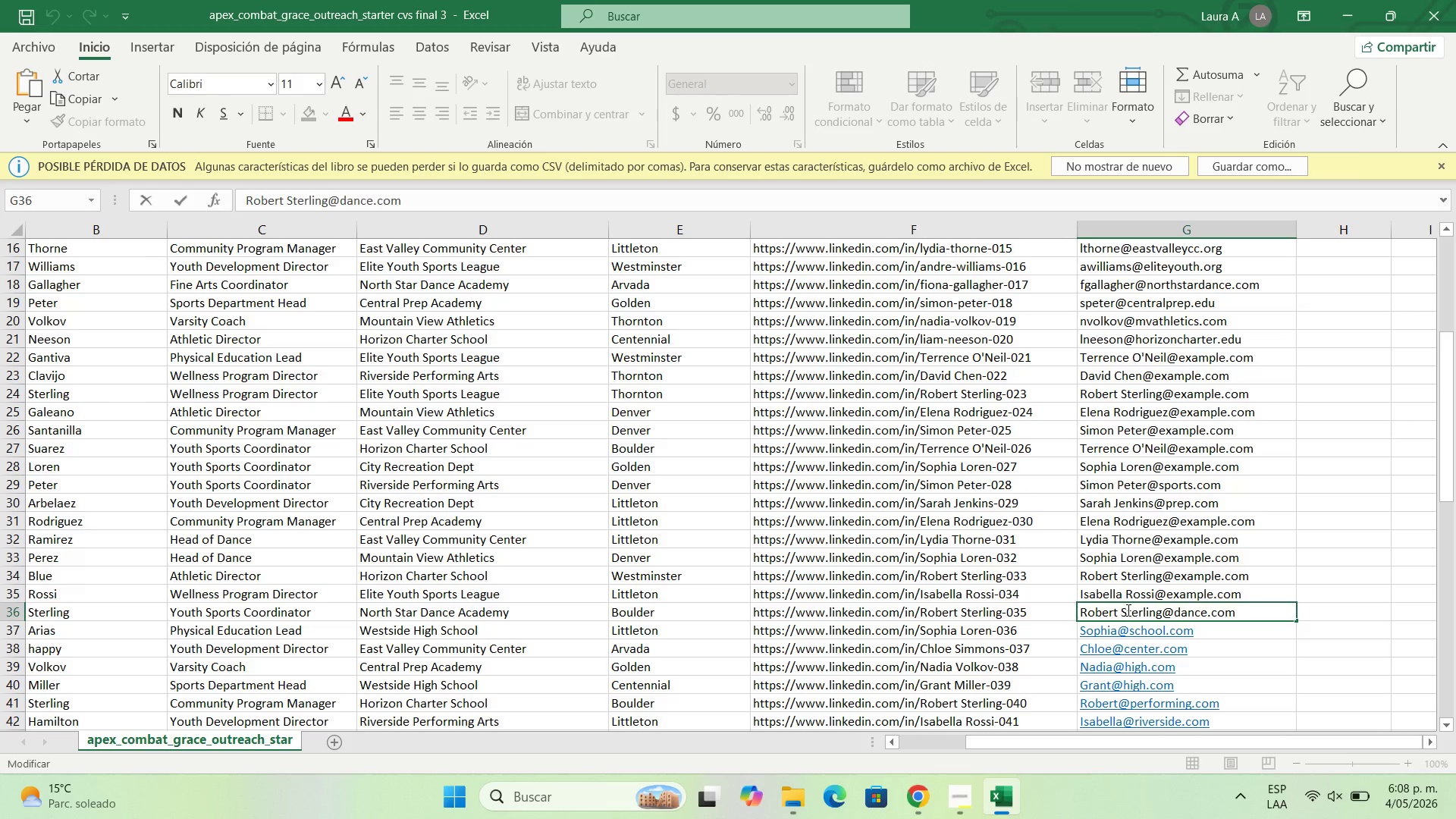 
key(Backspace)
 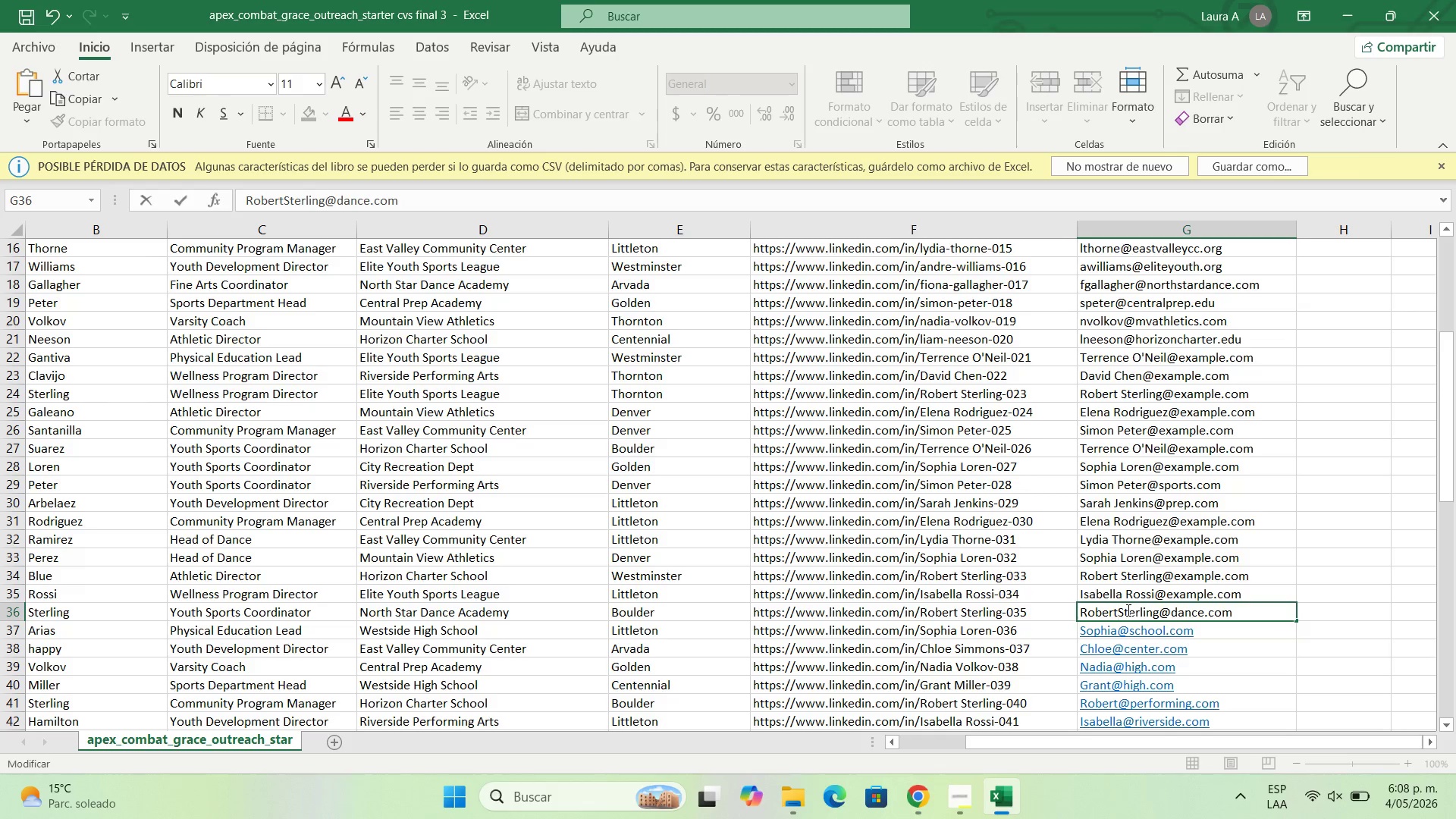 
key(ArrowRight)
 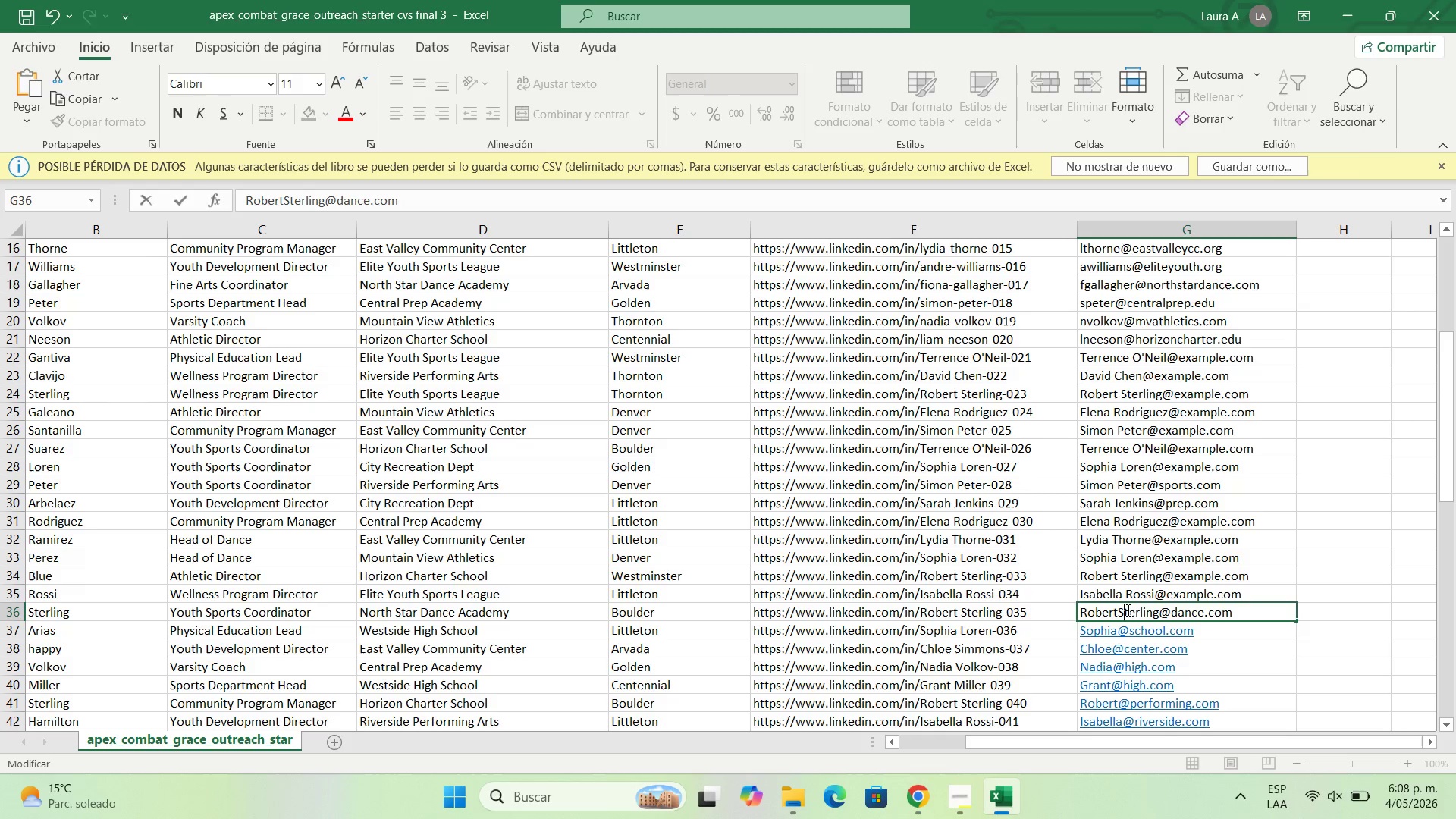 
key(ArrowRight)
 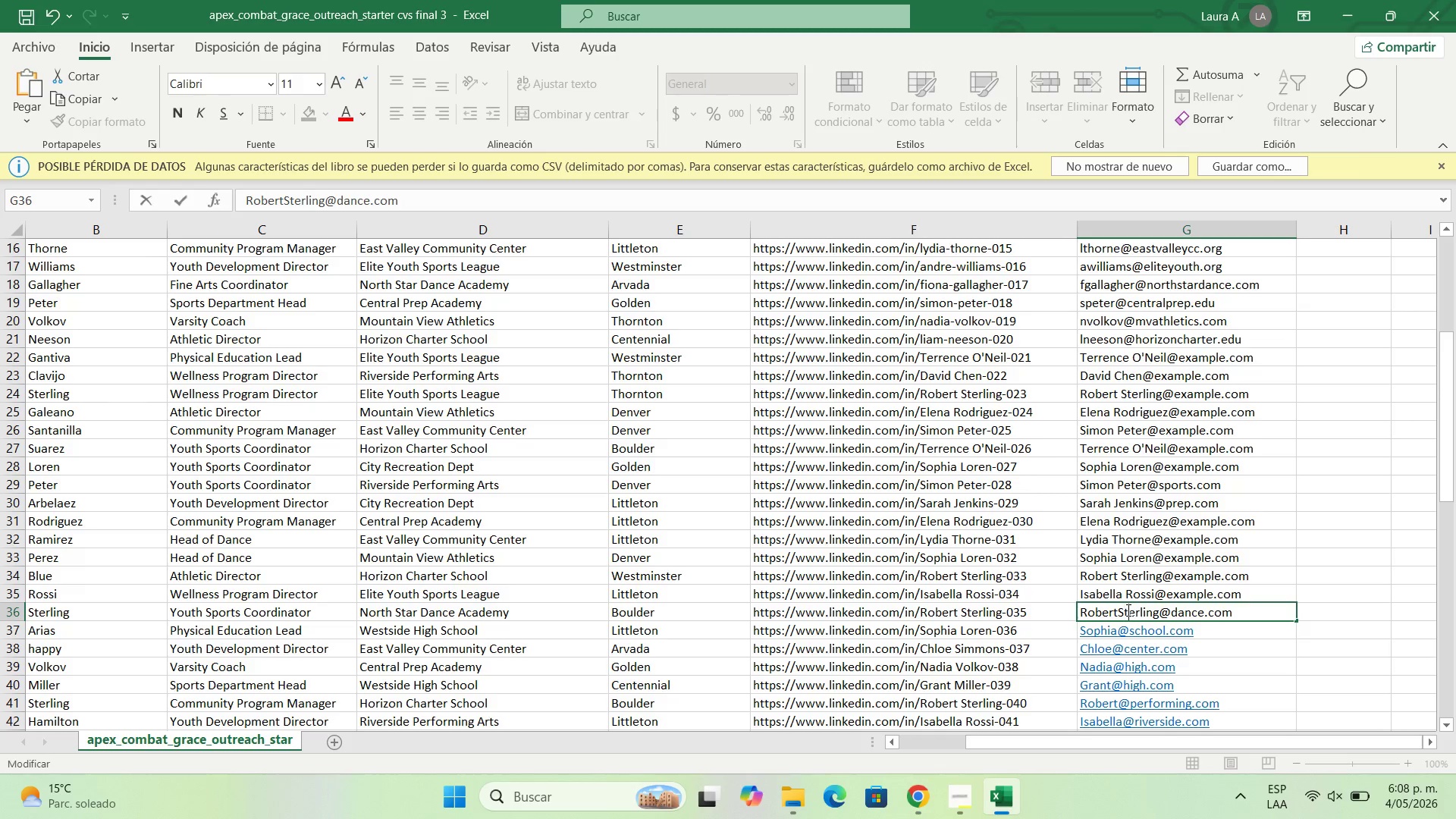 
key(ArrowRight)
 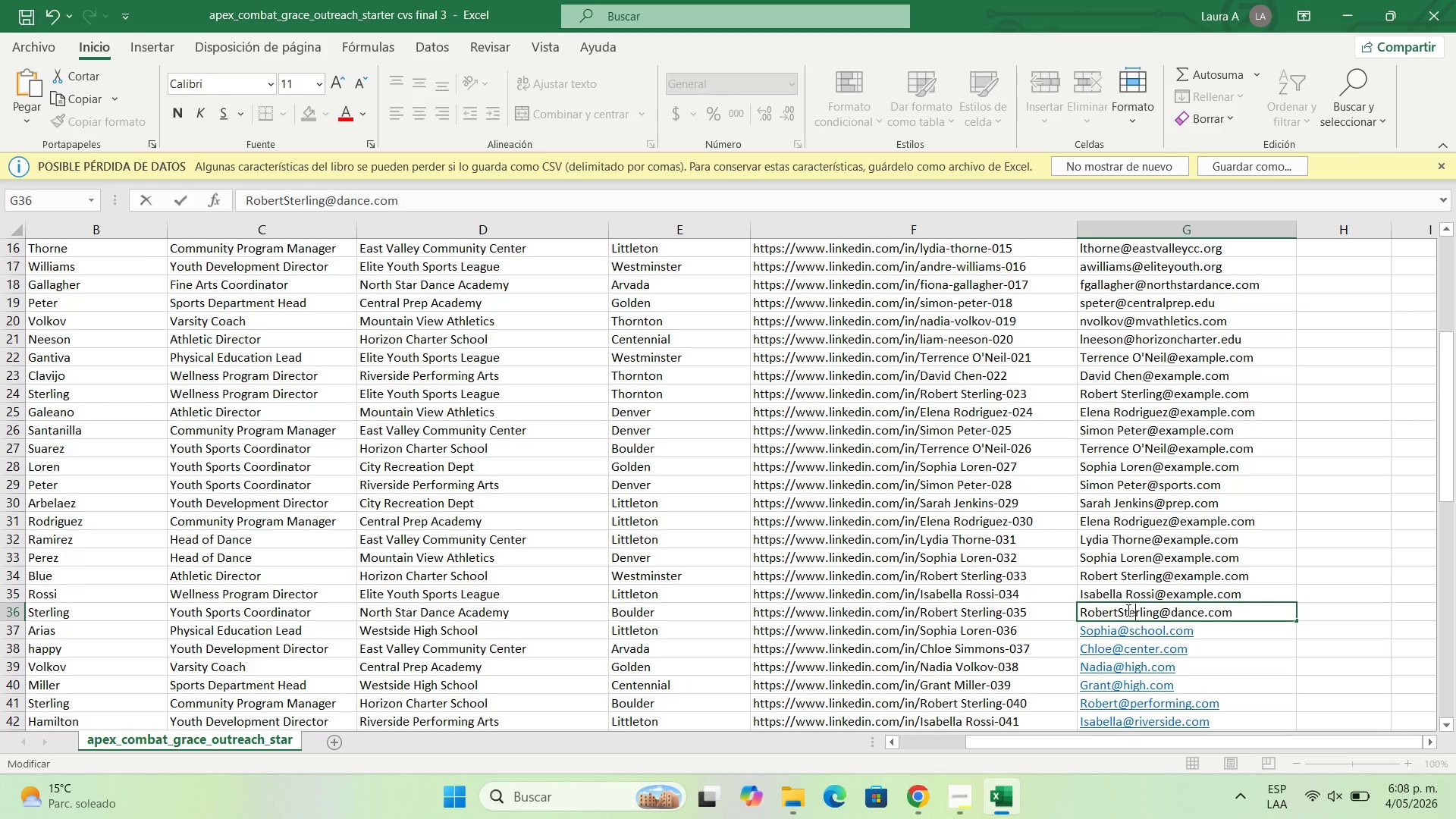 
key(ArrowRight)
 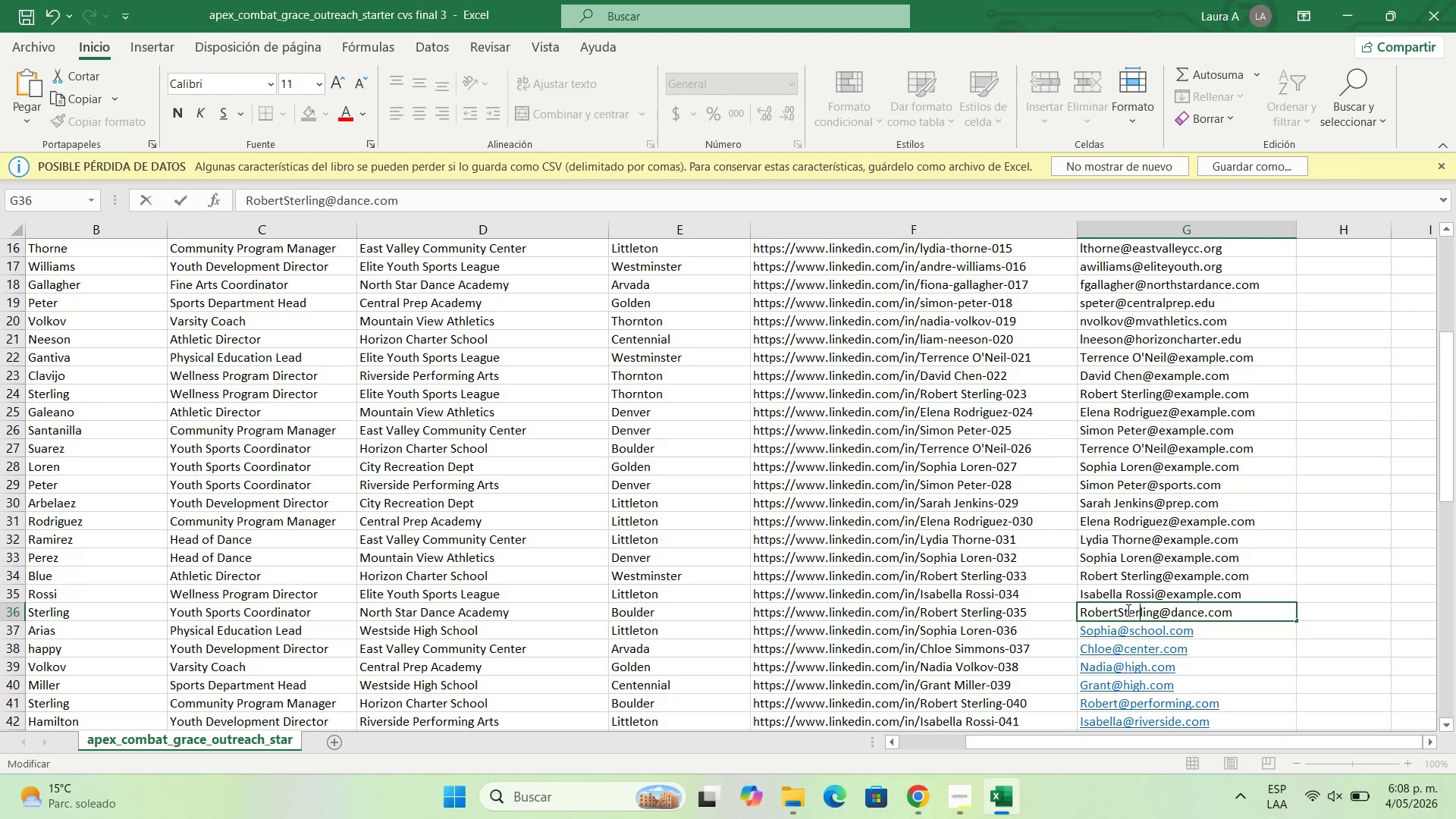 
key(ArrowRight)
 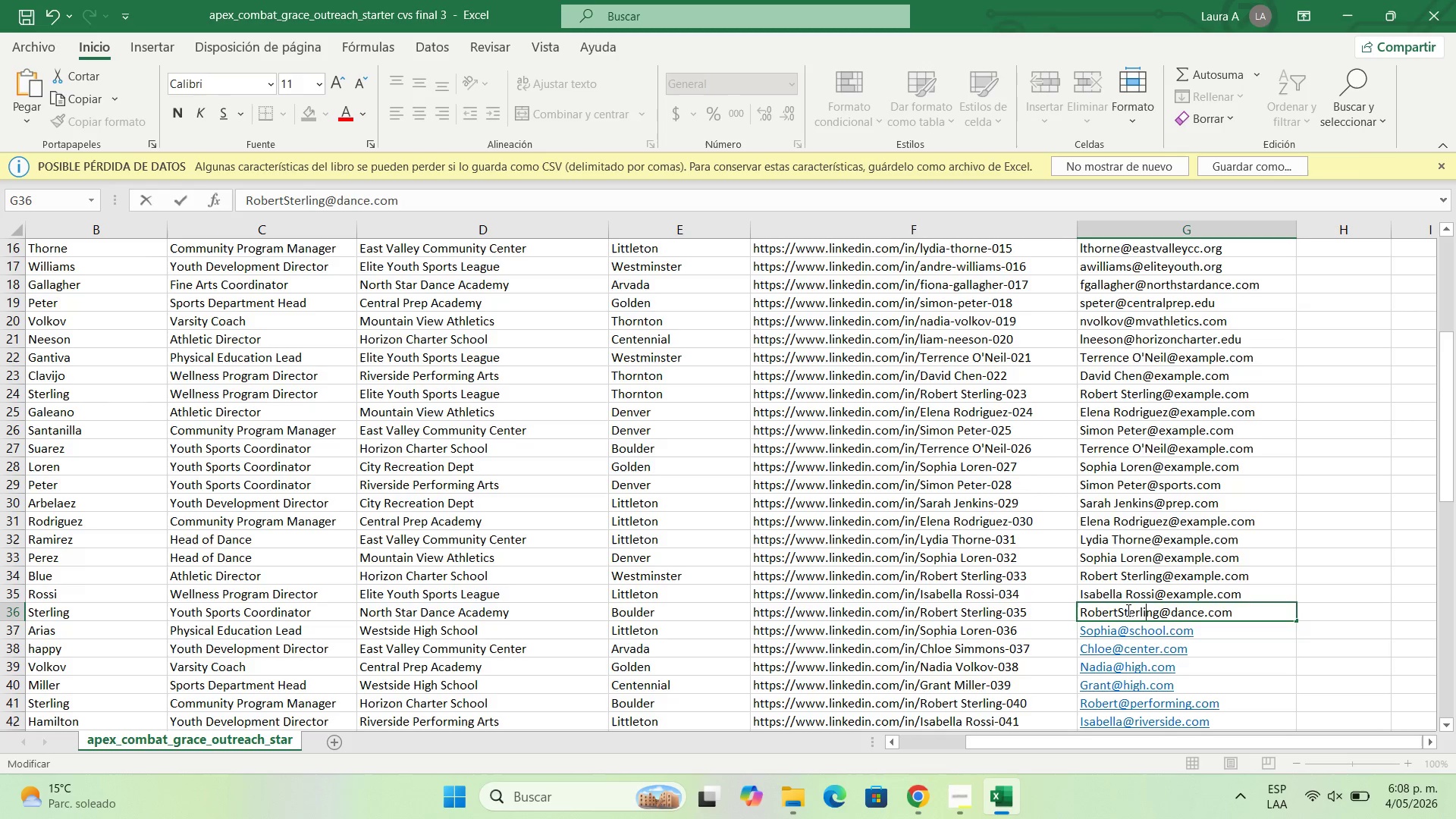 
key(ArrowRight)
 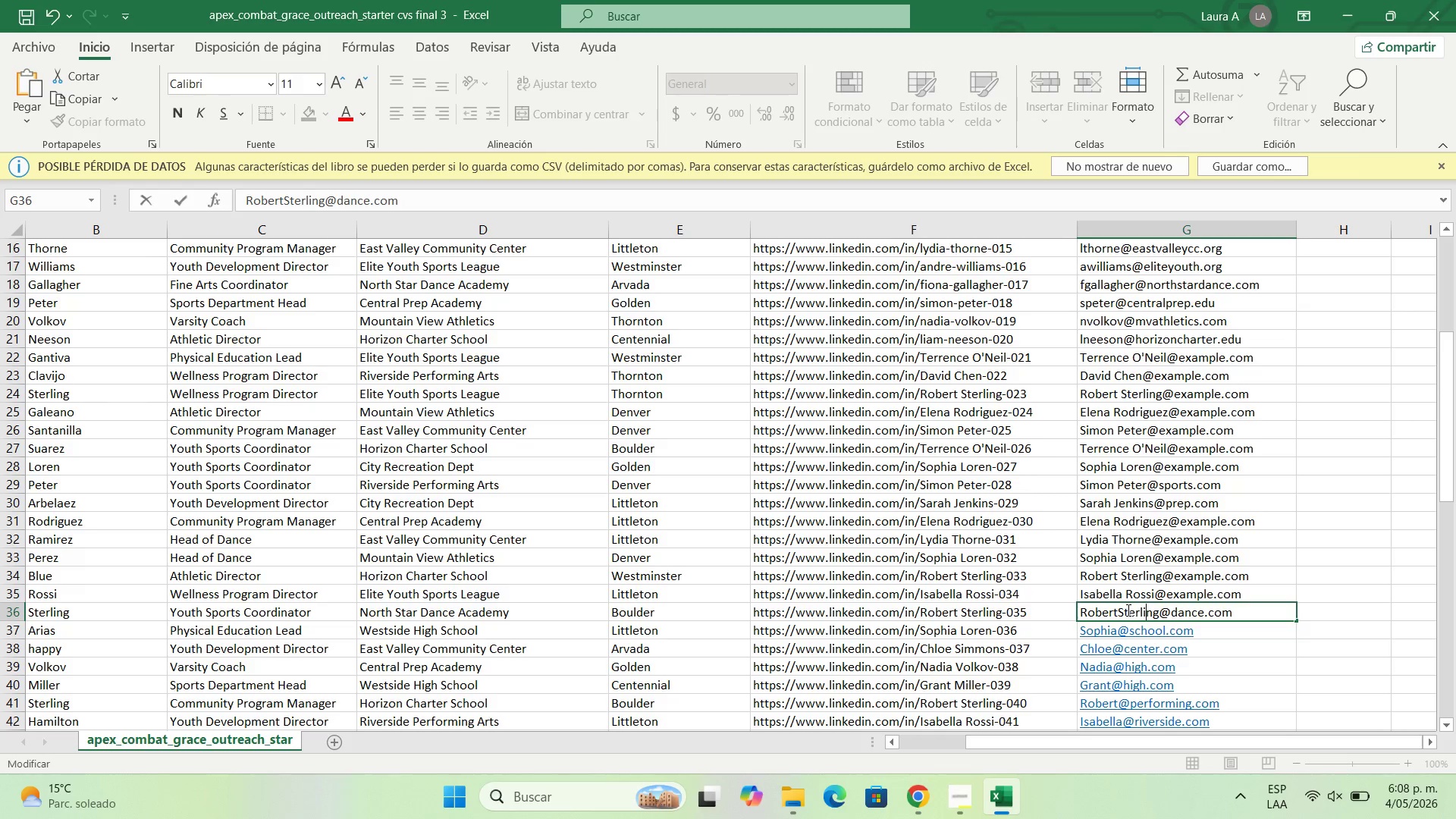 
key(ArrowRight)
 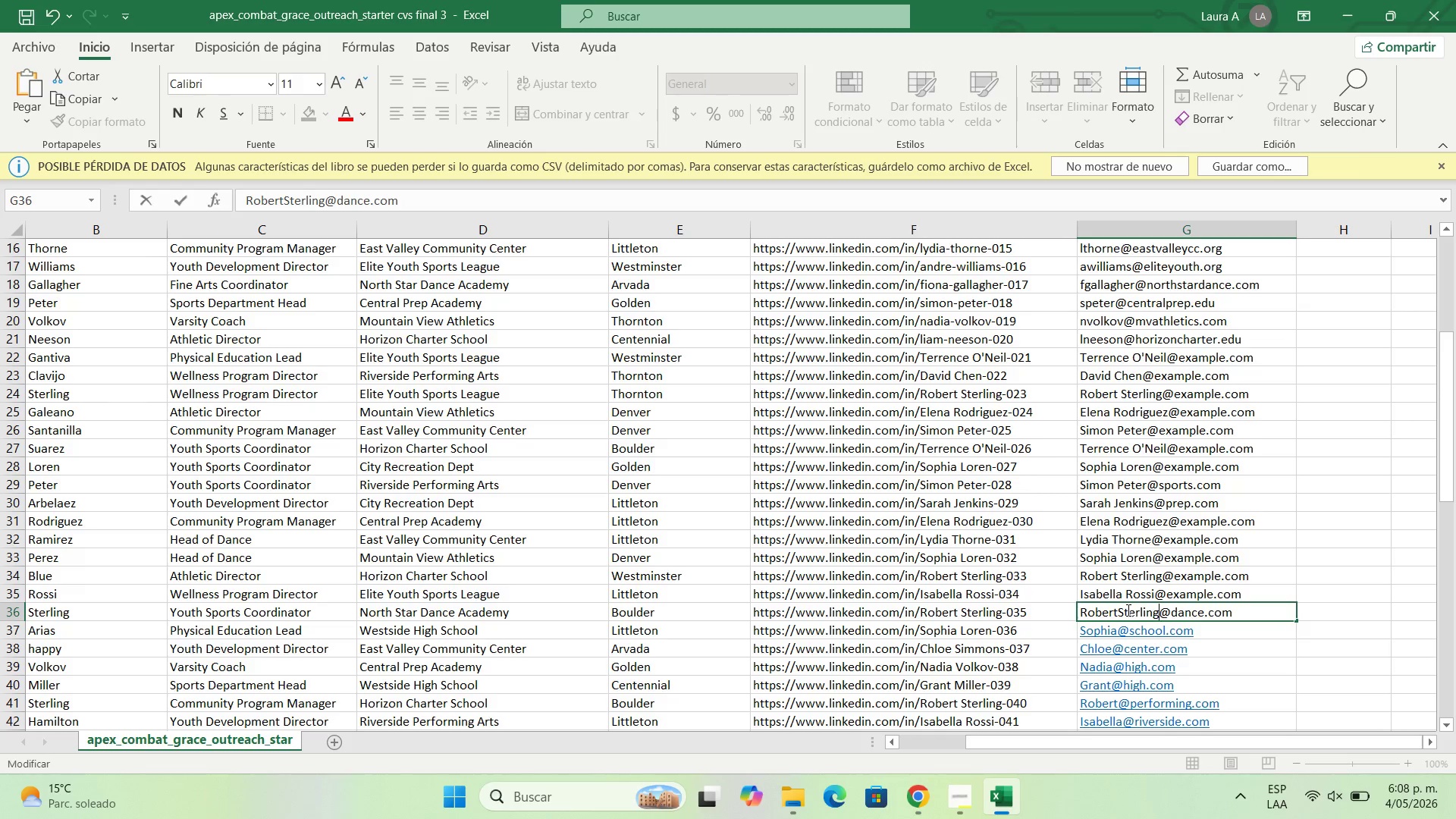 
key(ArrowRight)
 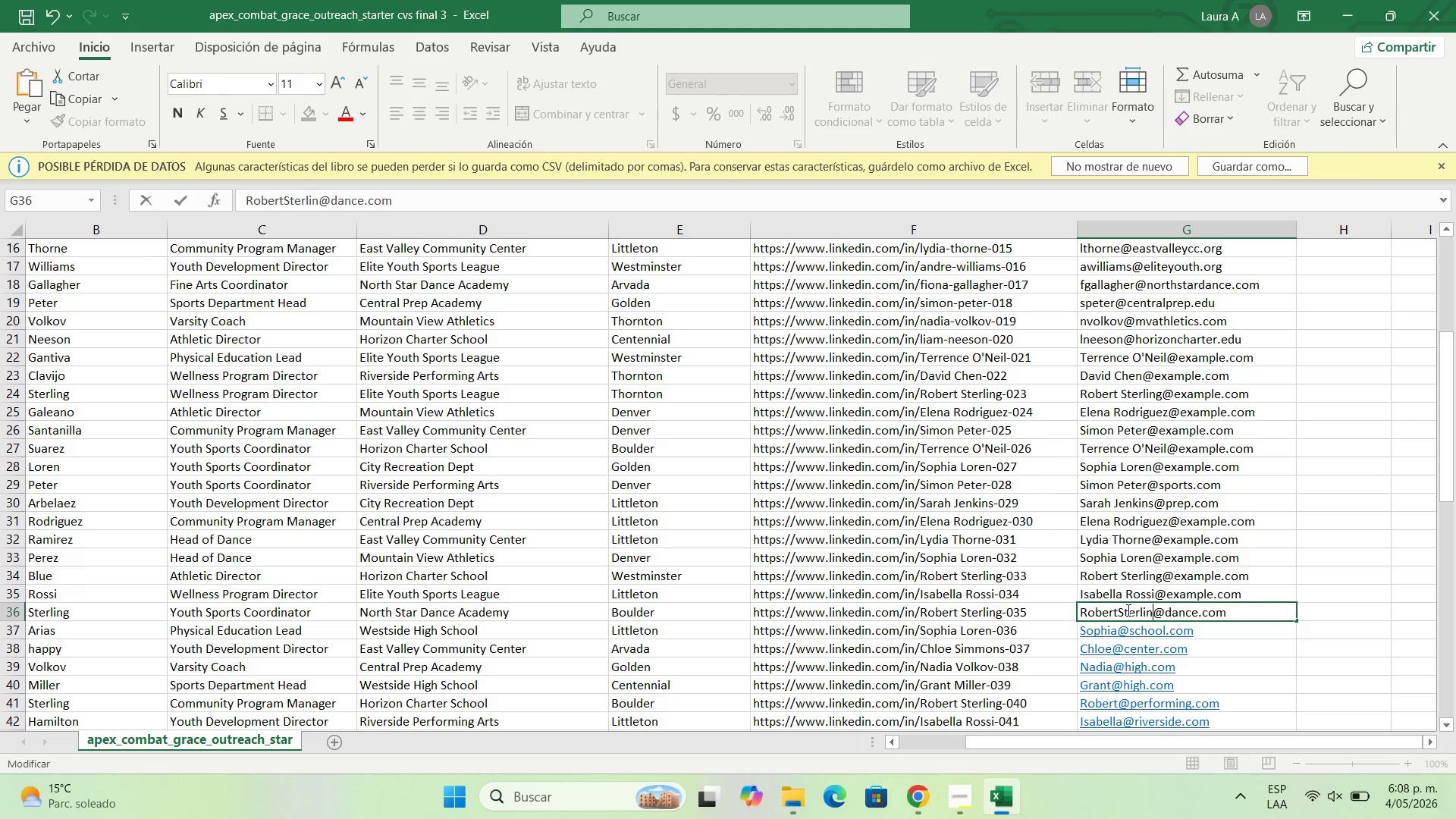 
key(Backspace)
 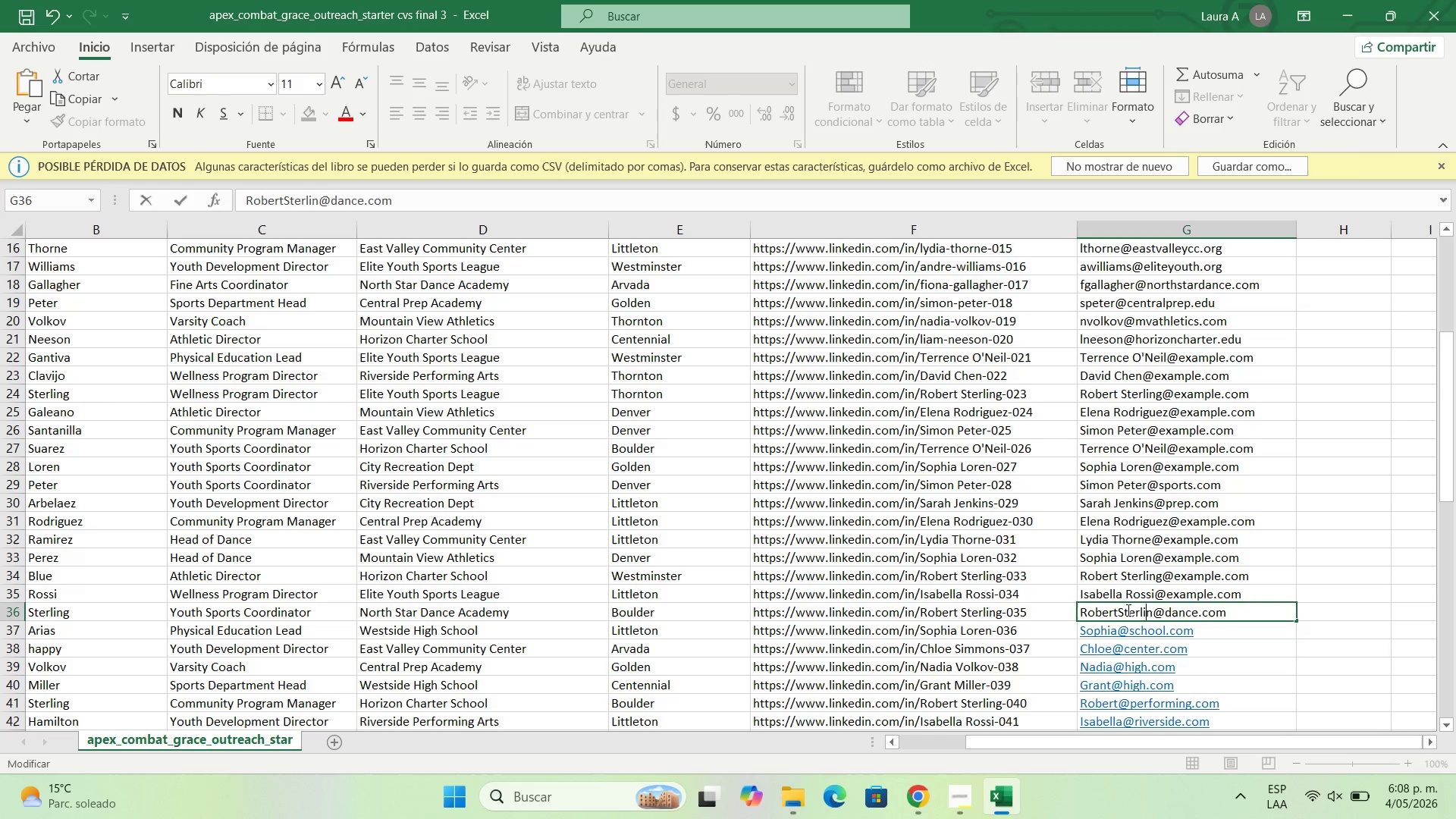 
key(Backspace)
 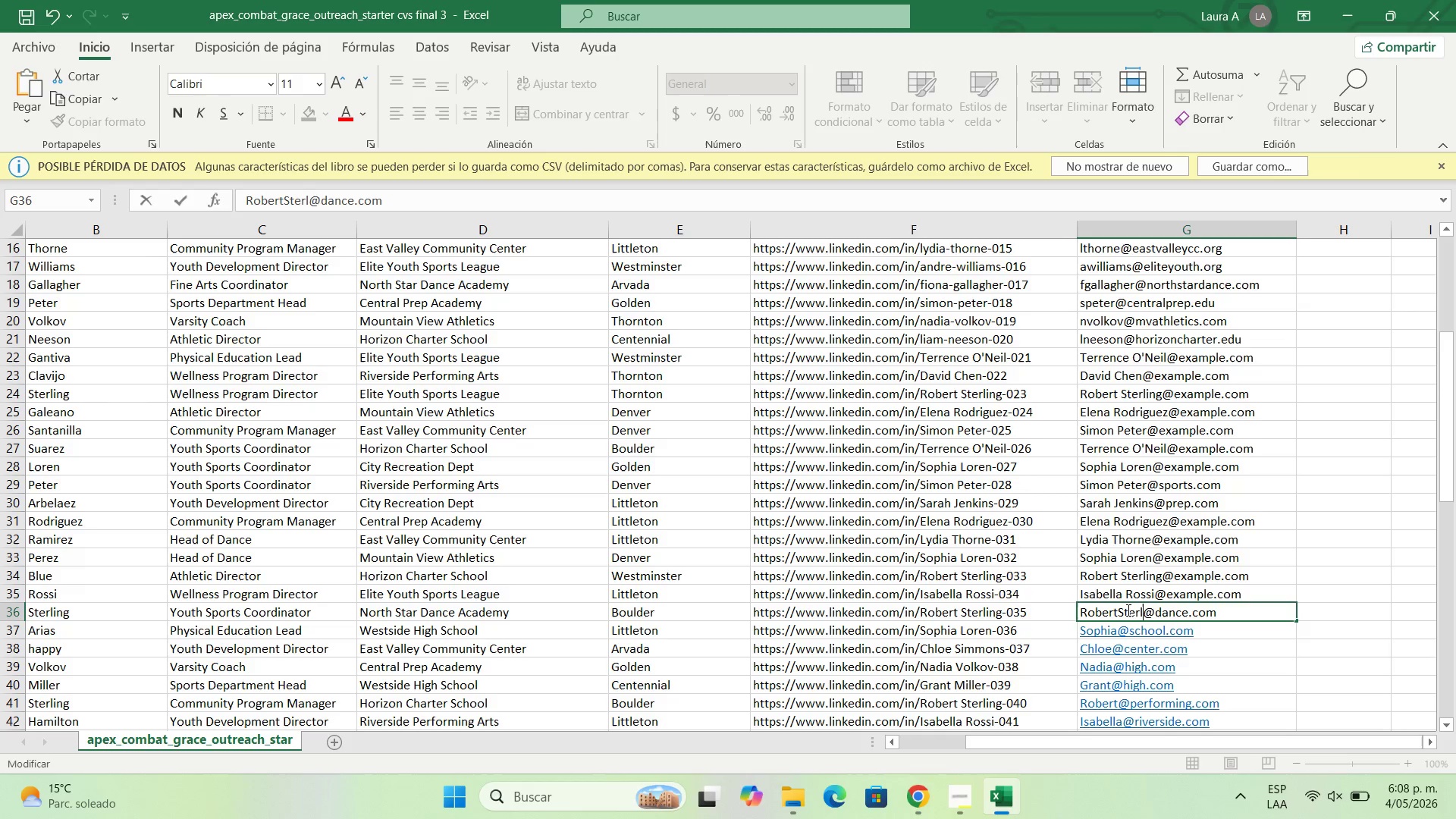 
key(Backspace)
 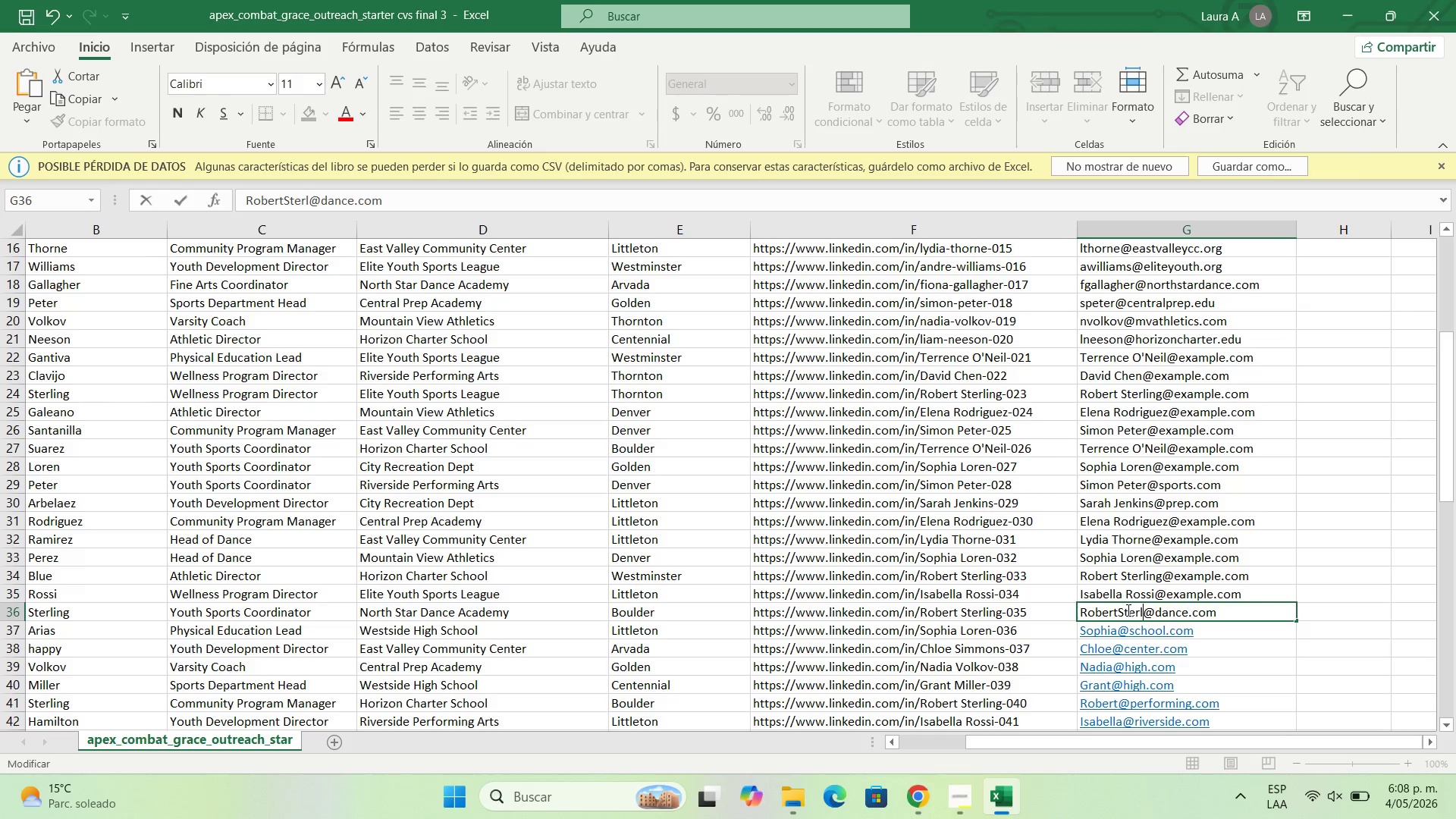 
key(Backspace)
 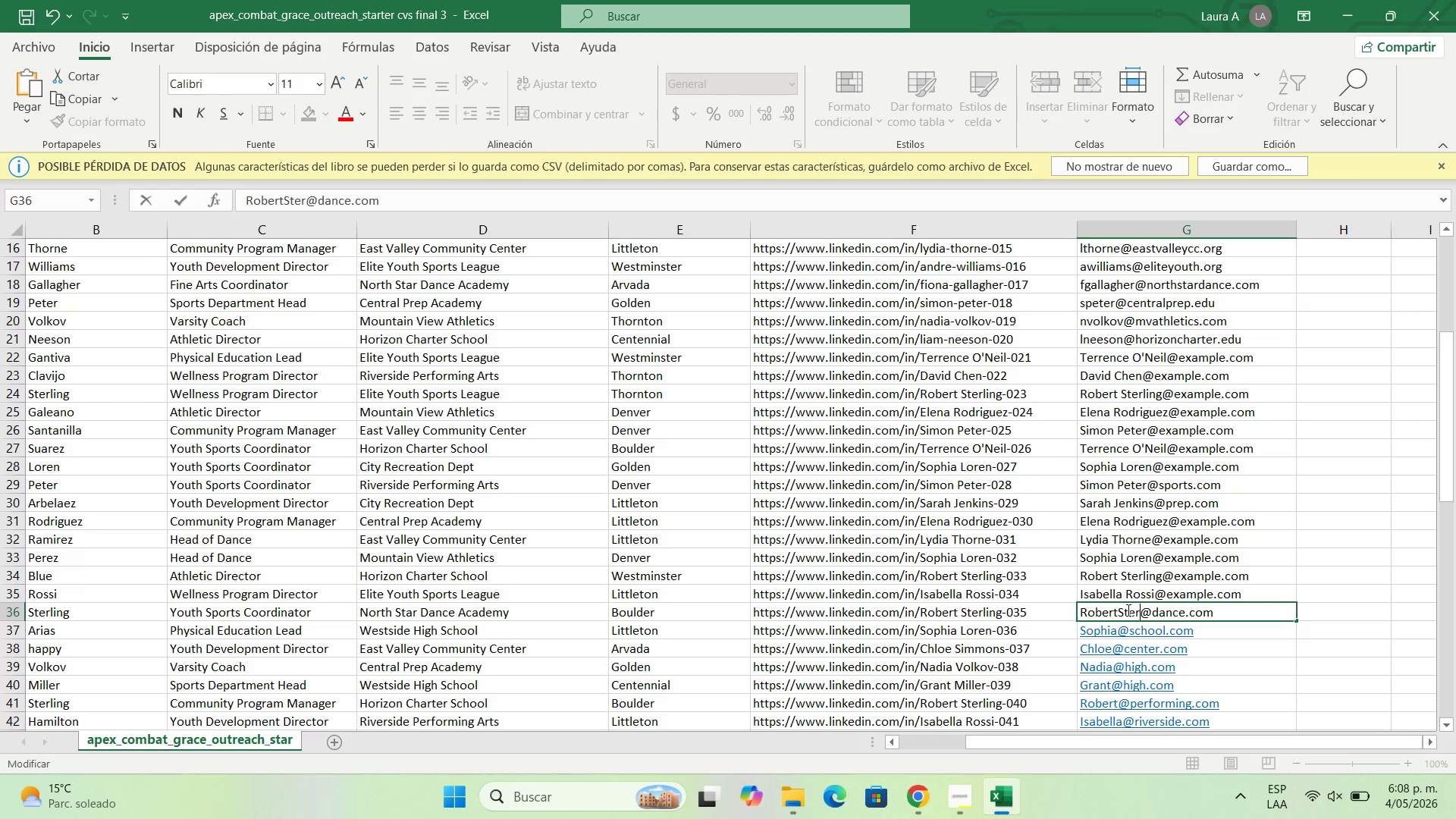 
key(Backspace)
 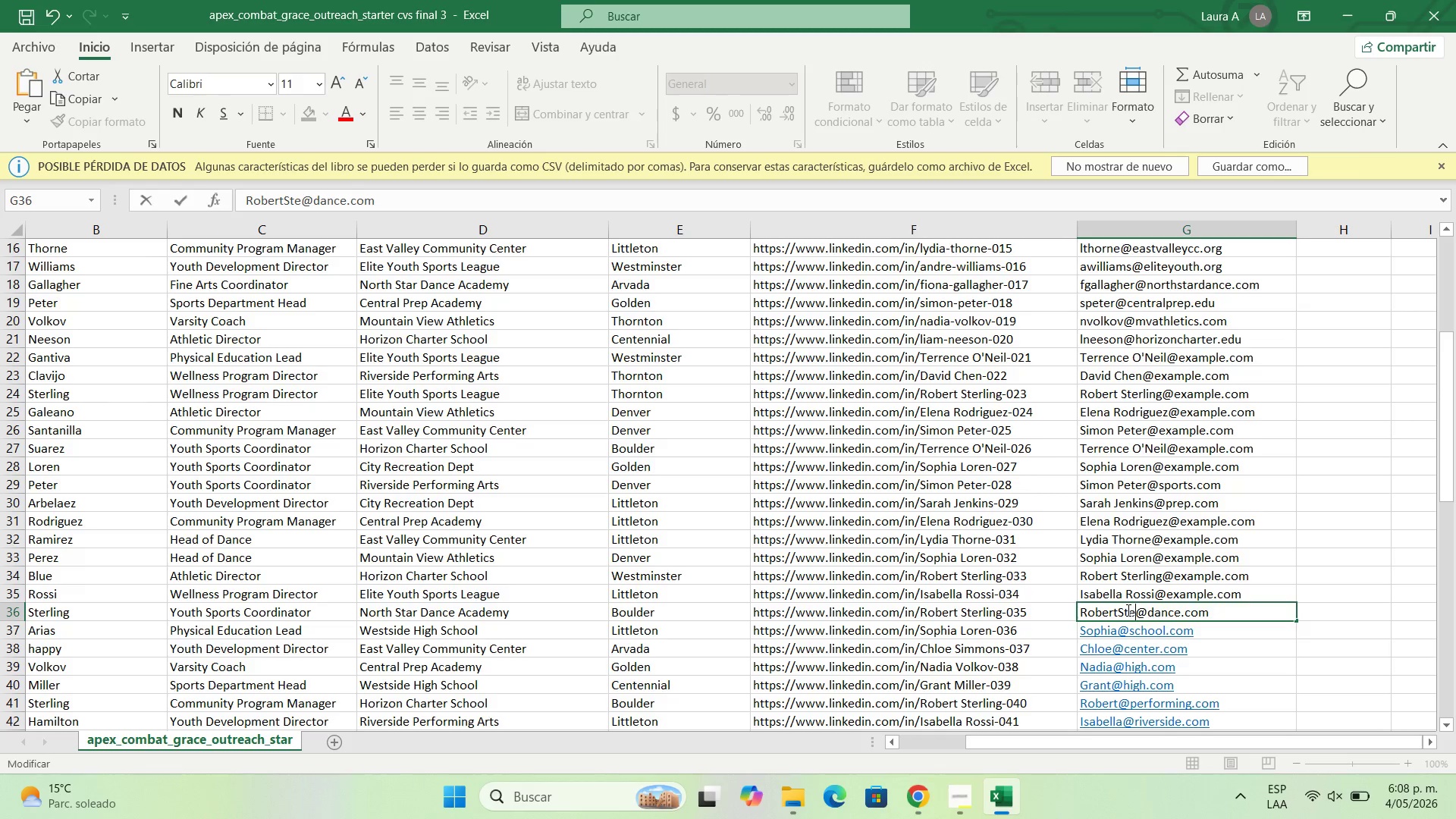 
key(Backspace)
 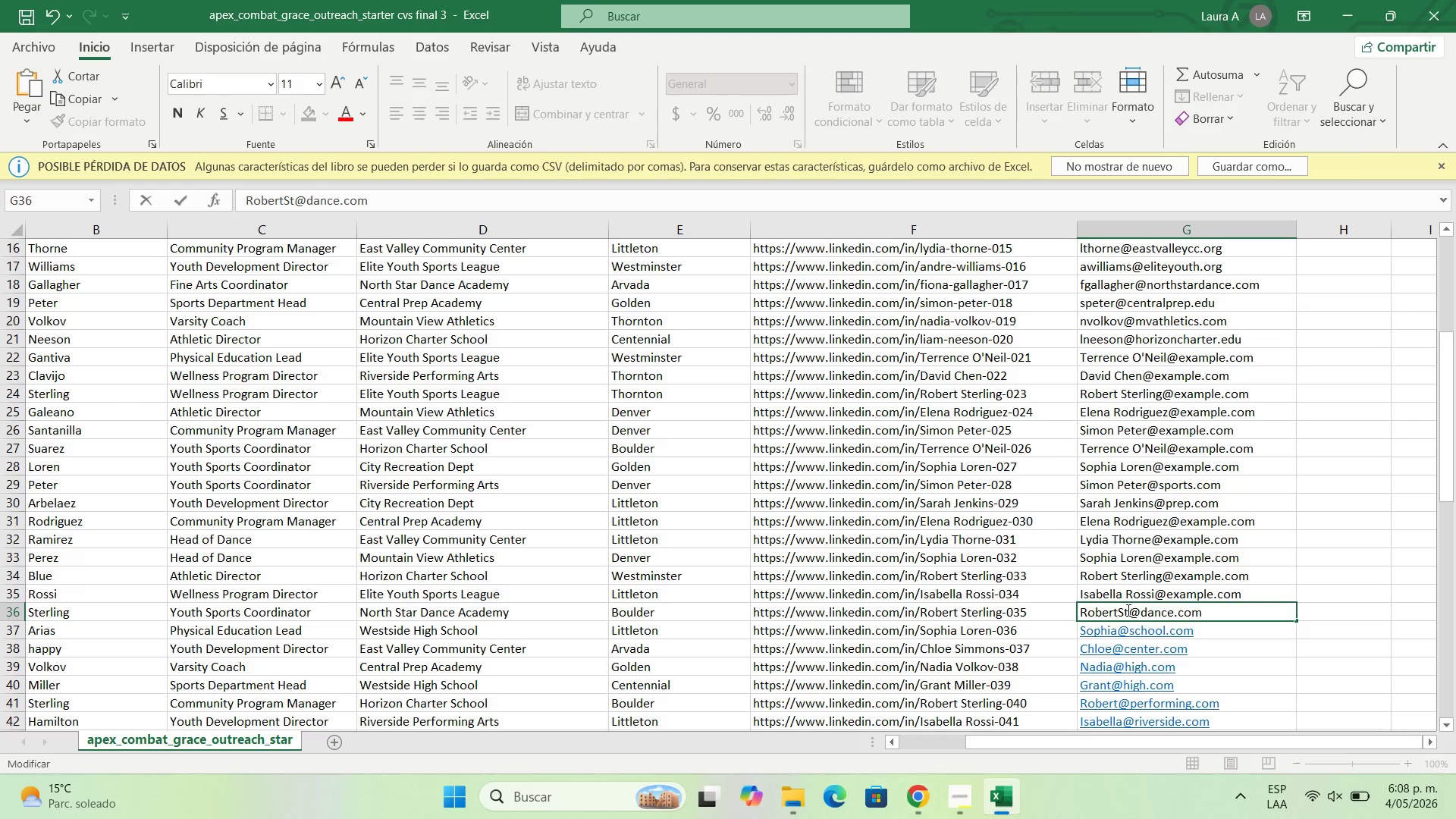 
key(Backspace)
 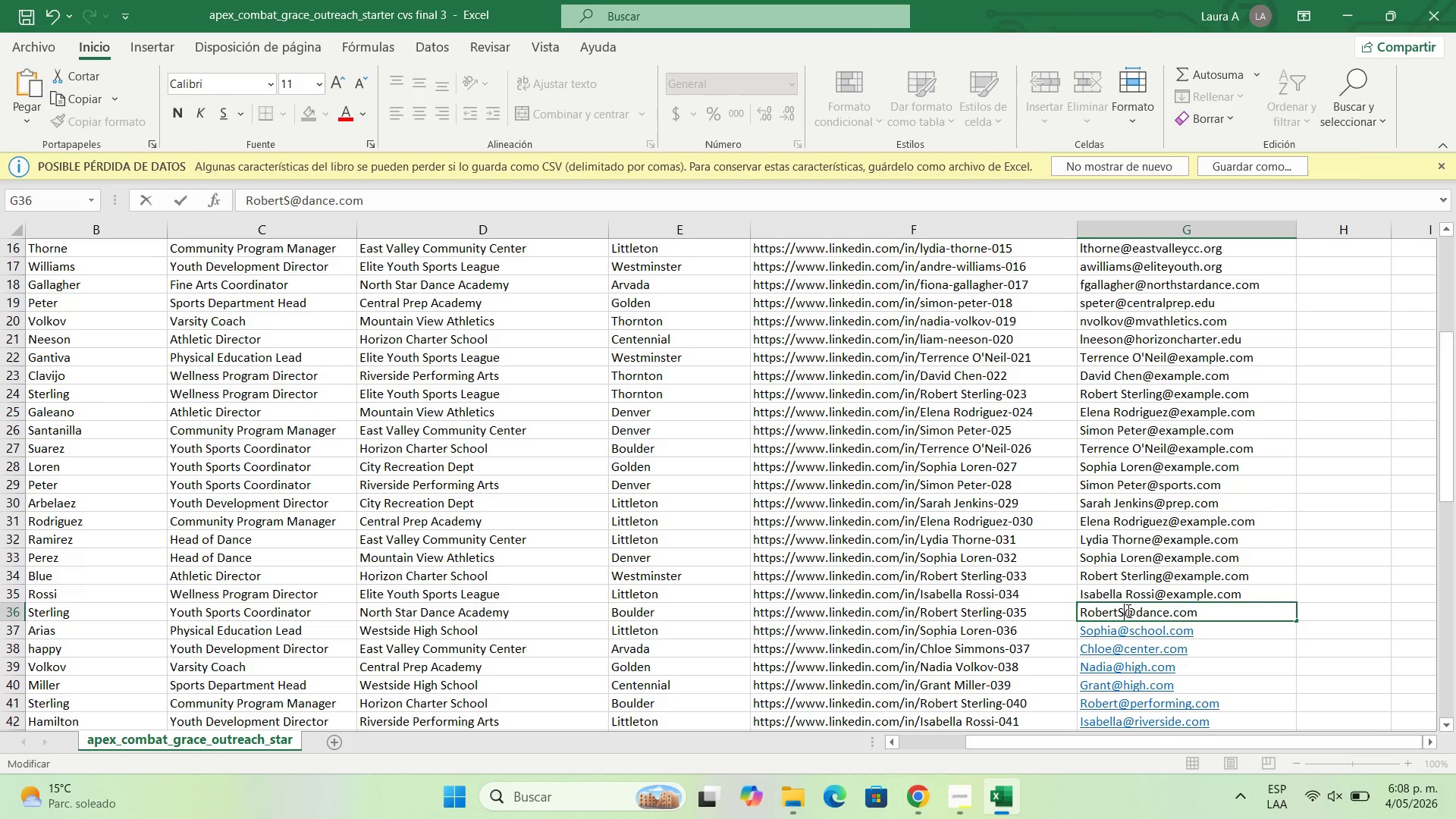 
key(Backspace)
 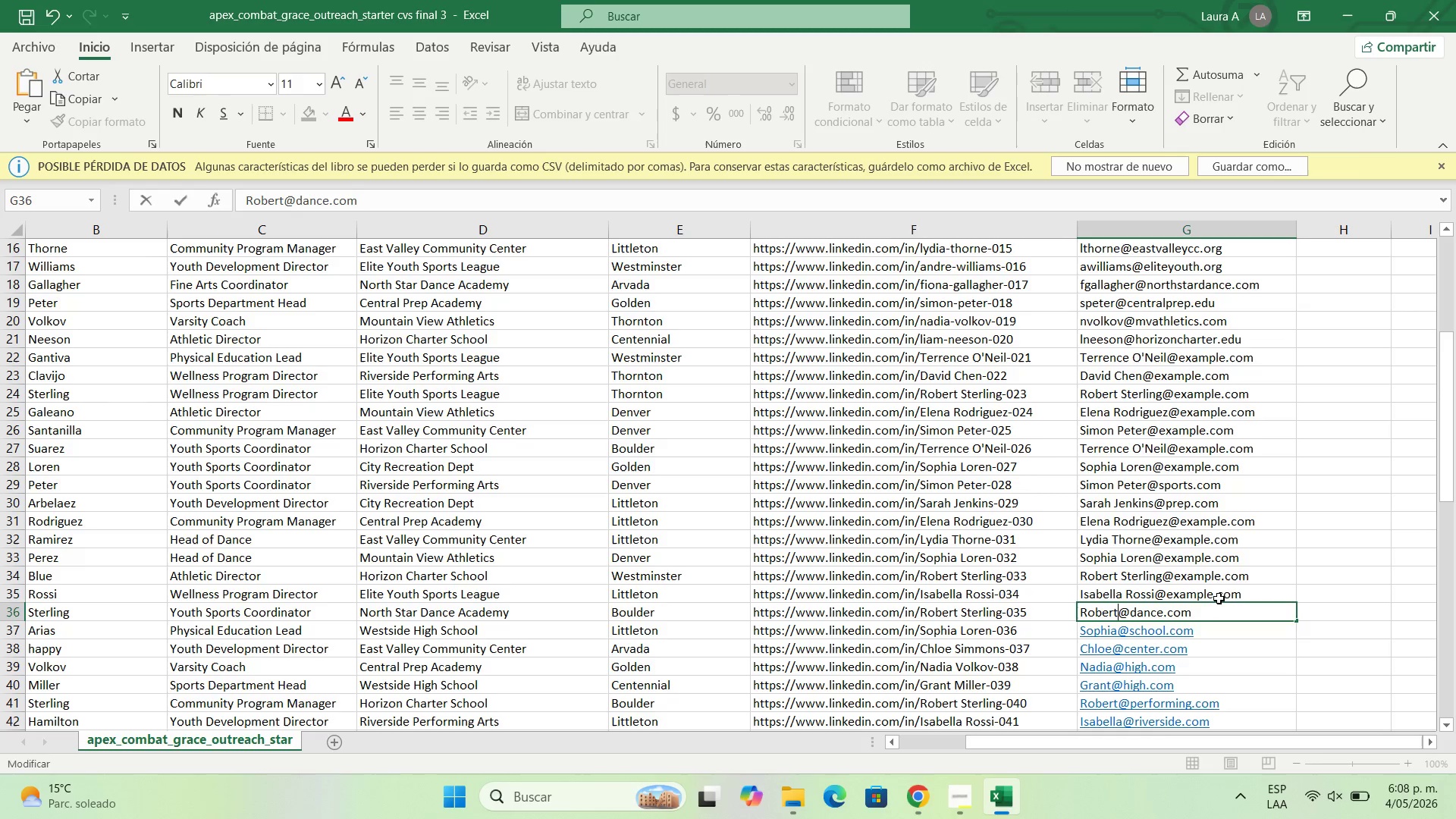 
double_click([1221, 595])
 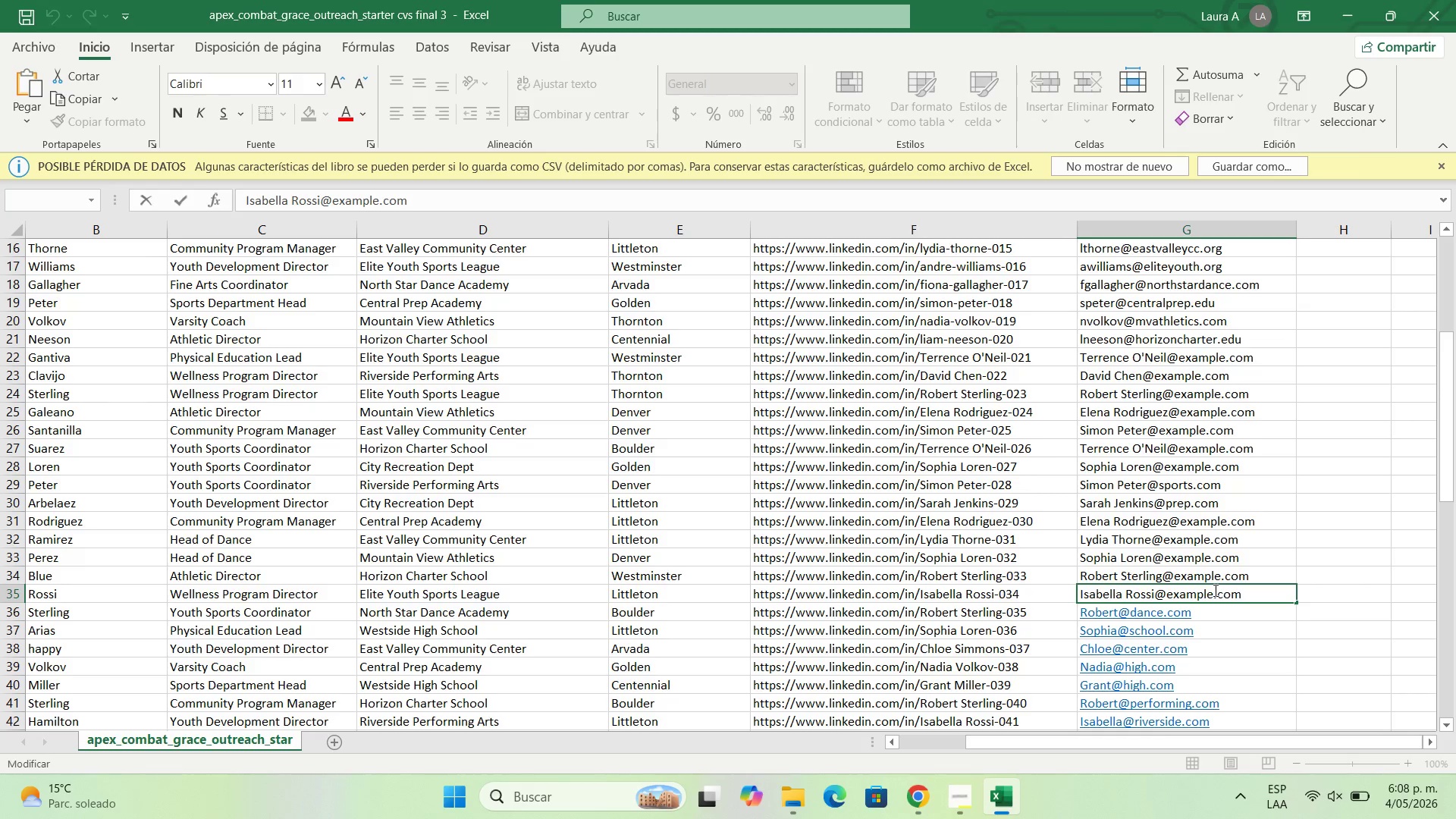 
left_click([1214, 590])
 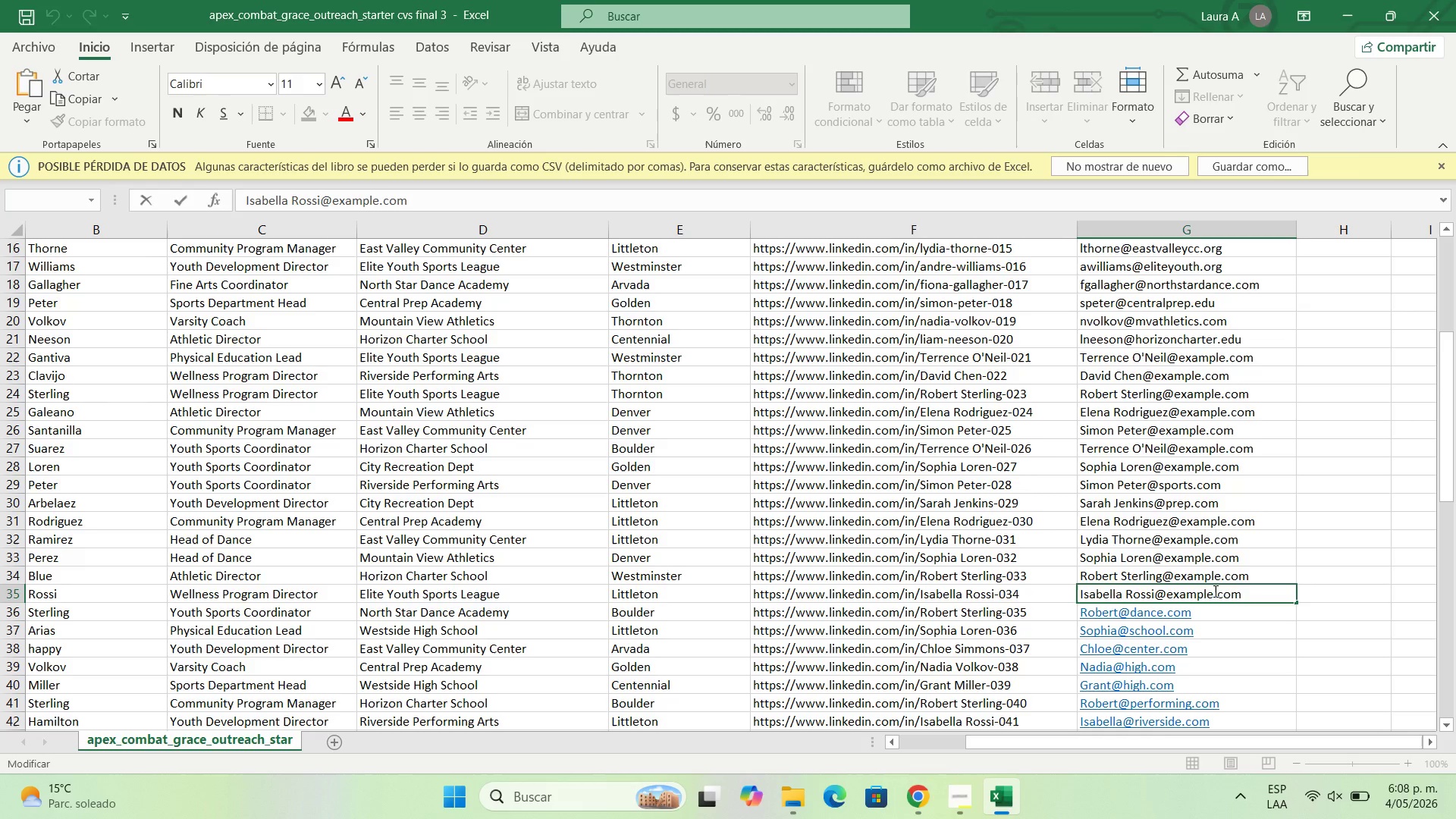 
key(Backspace)
key(Backspace)
key(Backspace)
key(Backspace)
key(Backspace)
key(Backspace)
key(Backspace)
type(youth)
 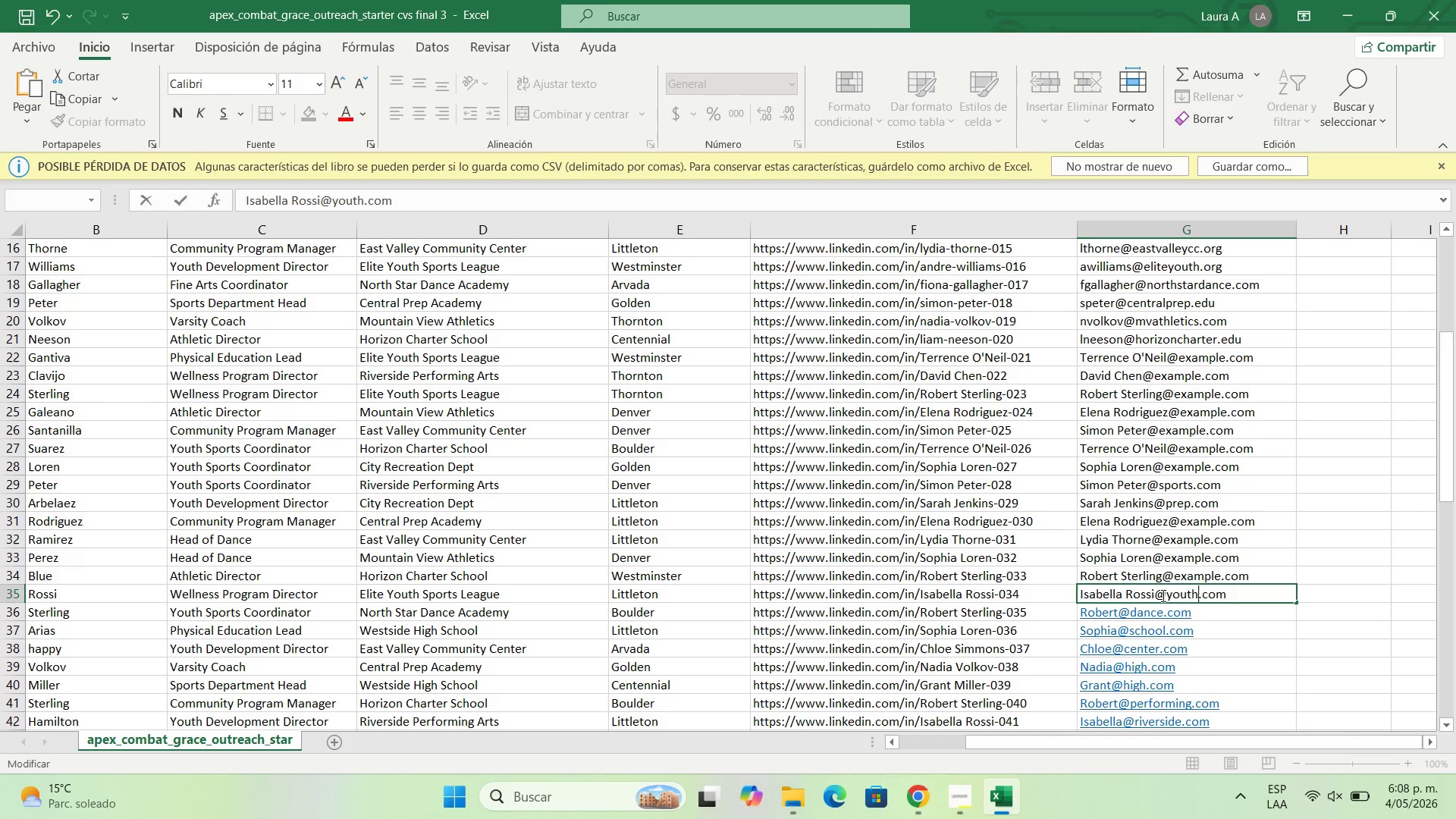 
left_click([1155, 593])
 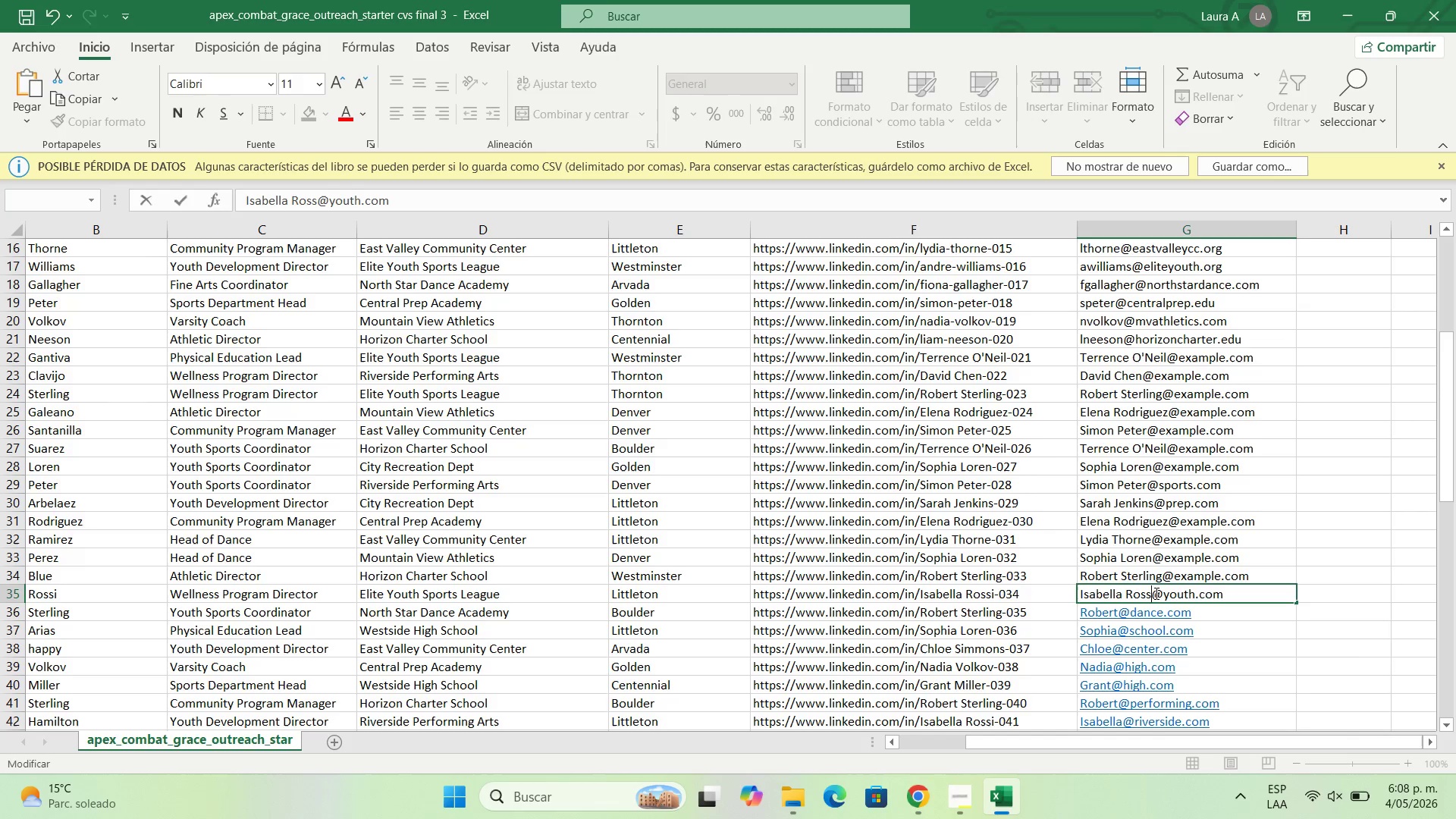 
key(Backspace)
 